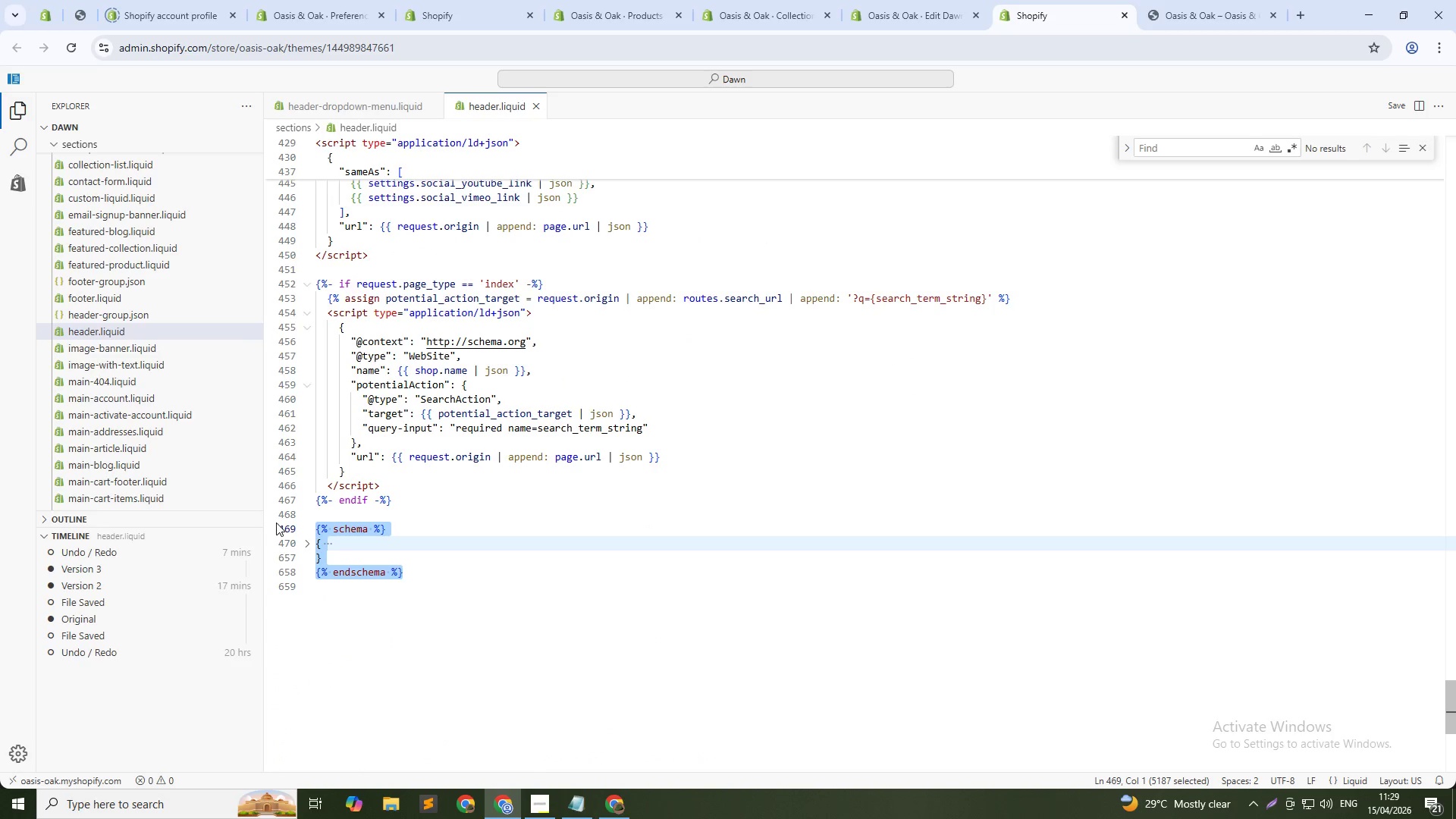 
key(Control+C)
 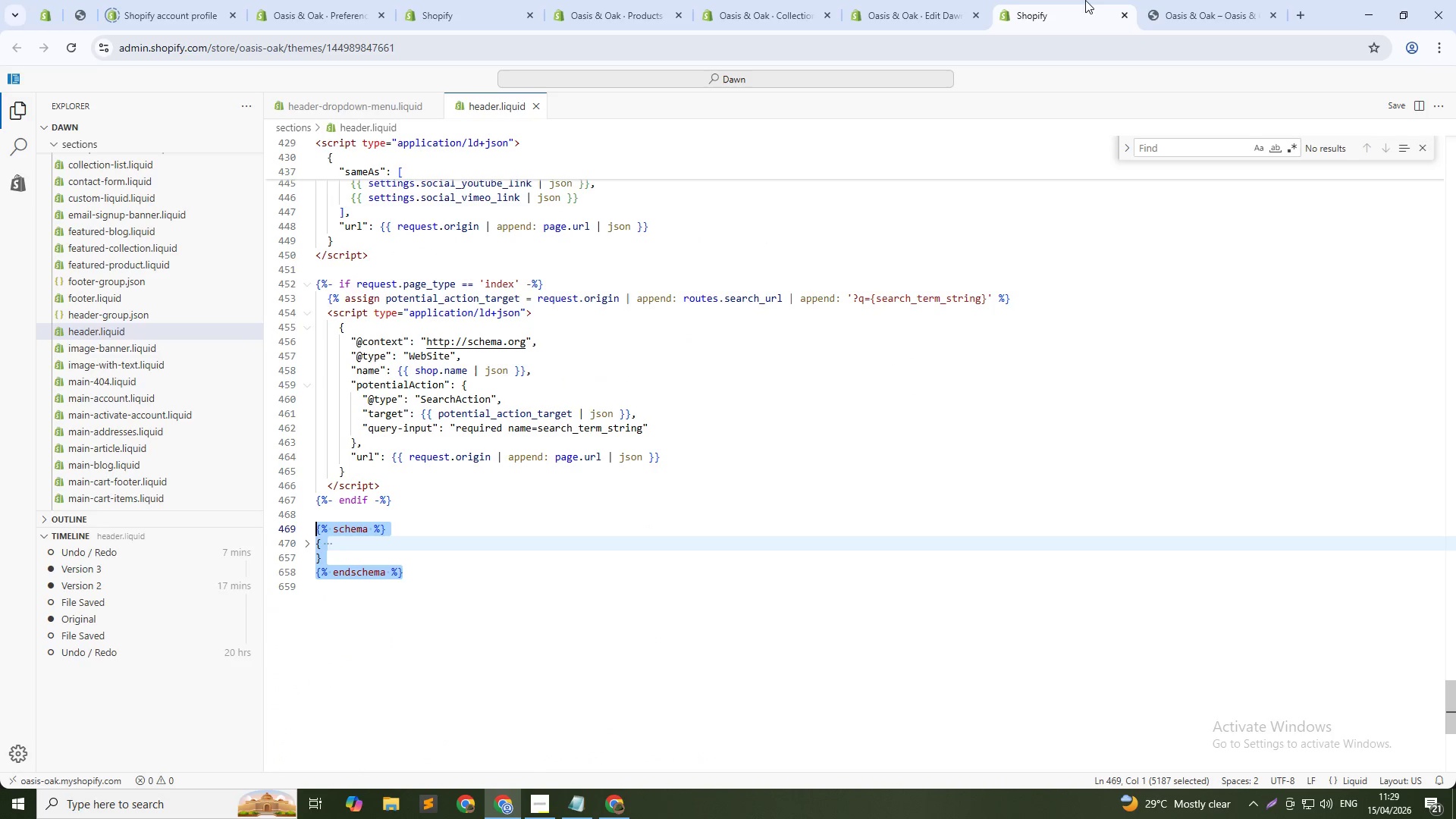 
key(Alt+AltLeft)
 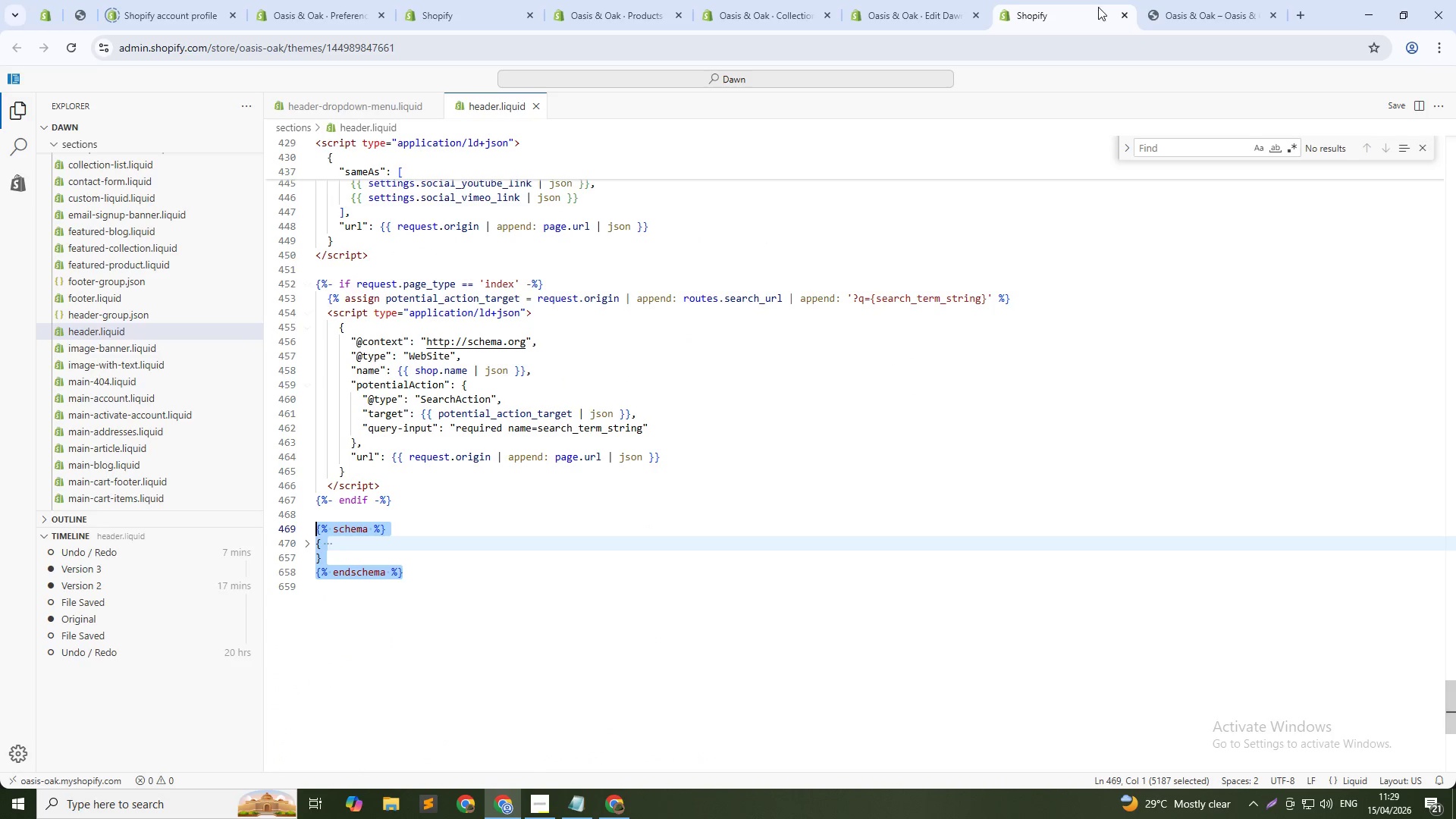 
key(Alt+Tab)
 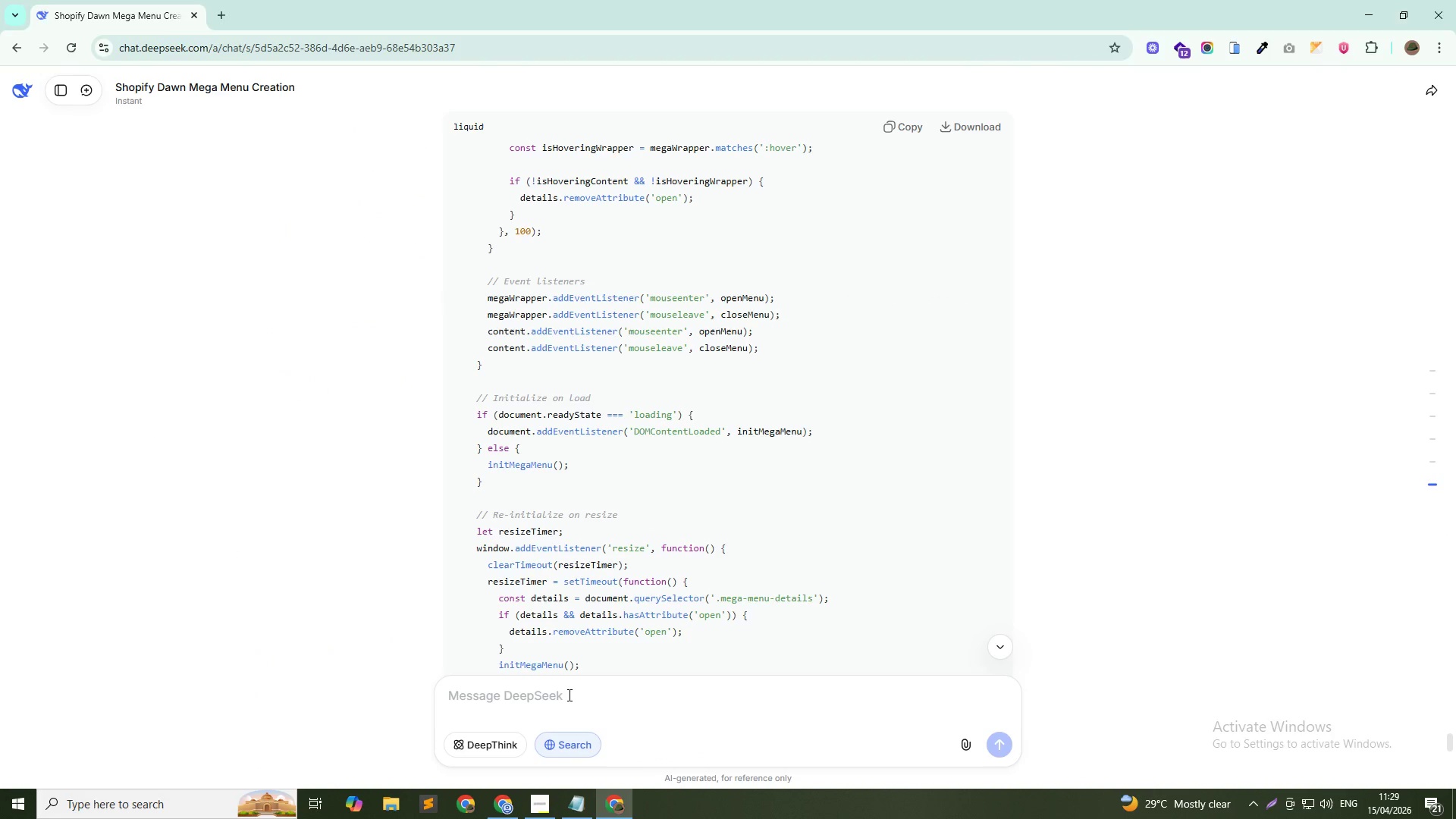 
left_click([568, 696])
 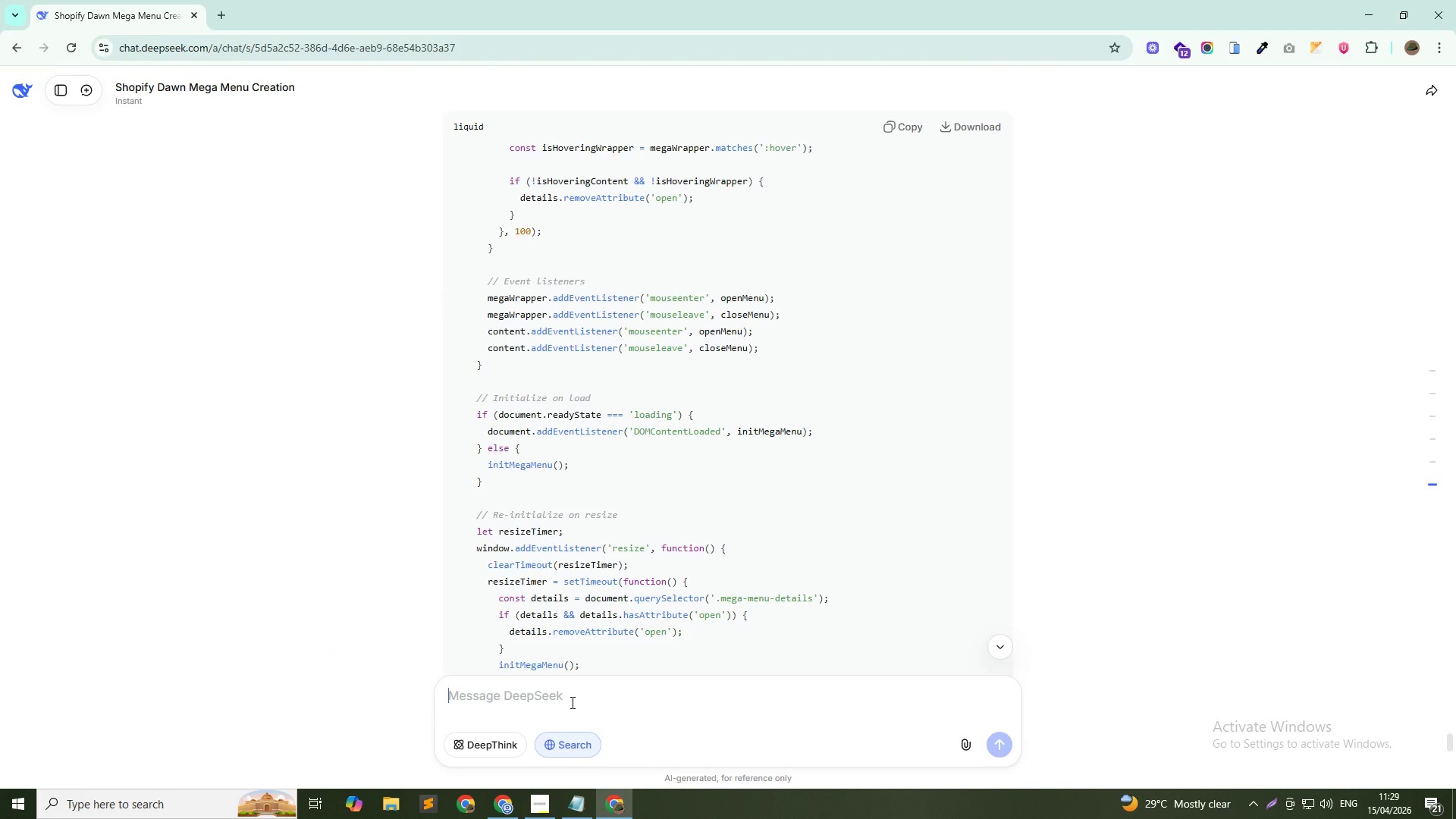 
key(Control+V)
 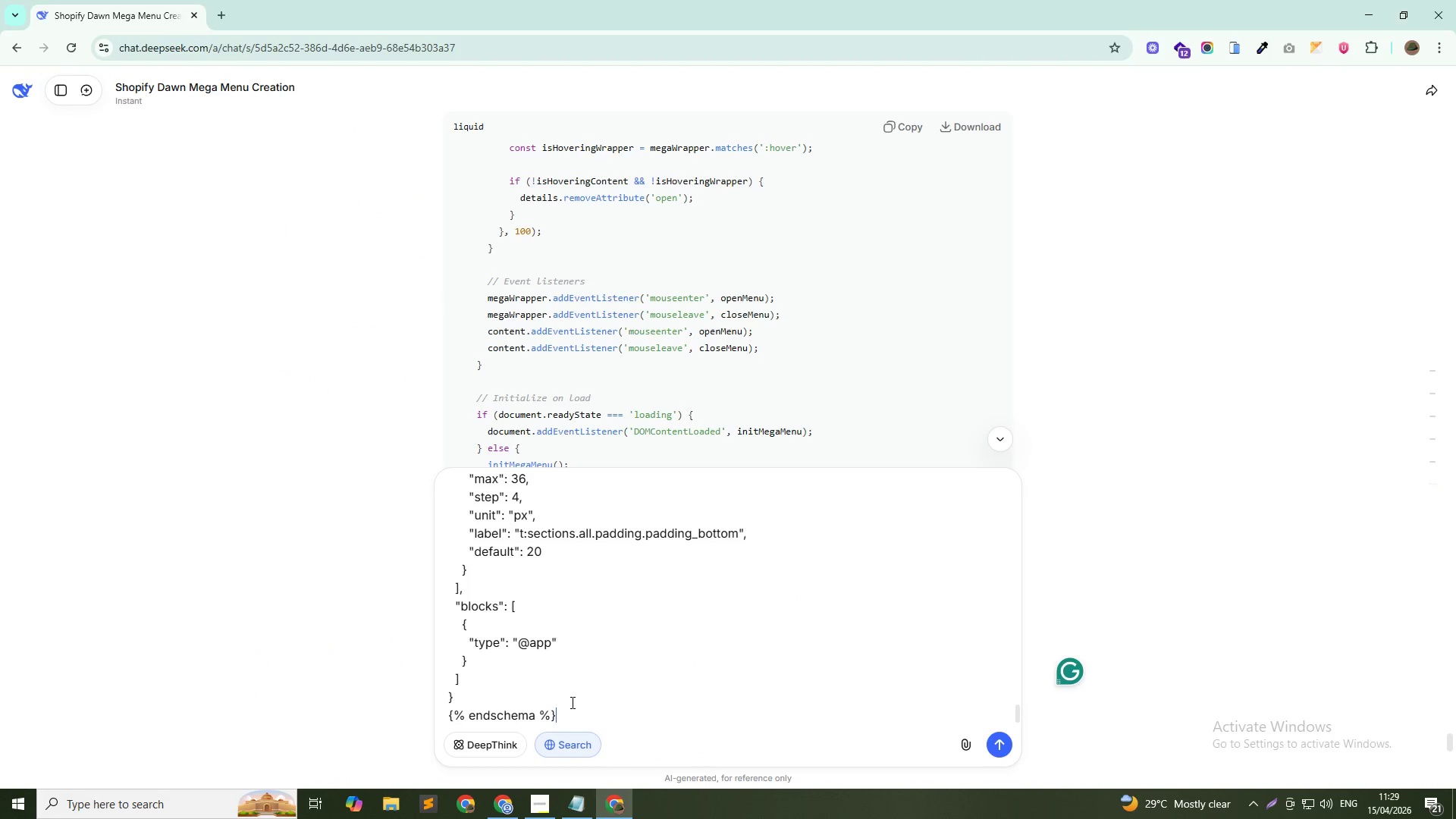 
key(Shift+Enter)
 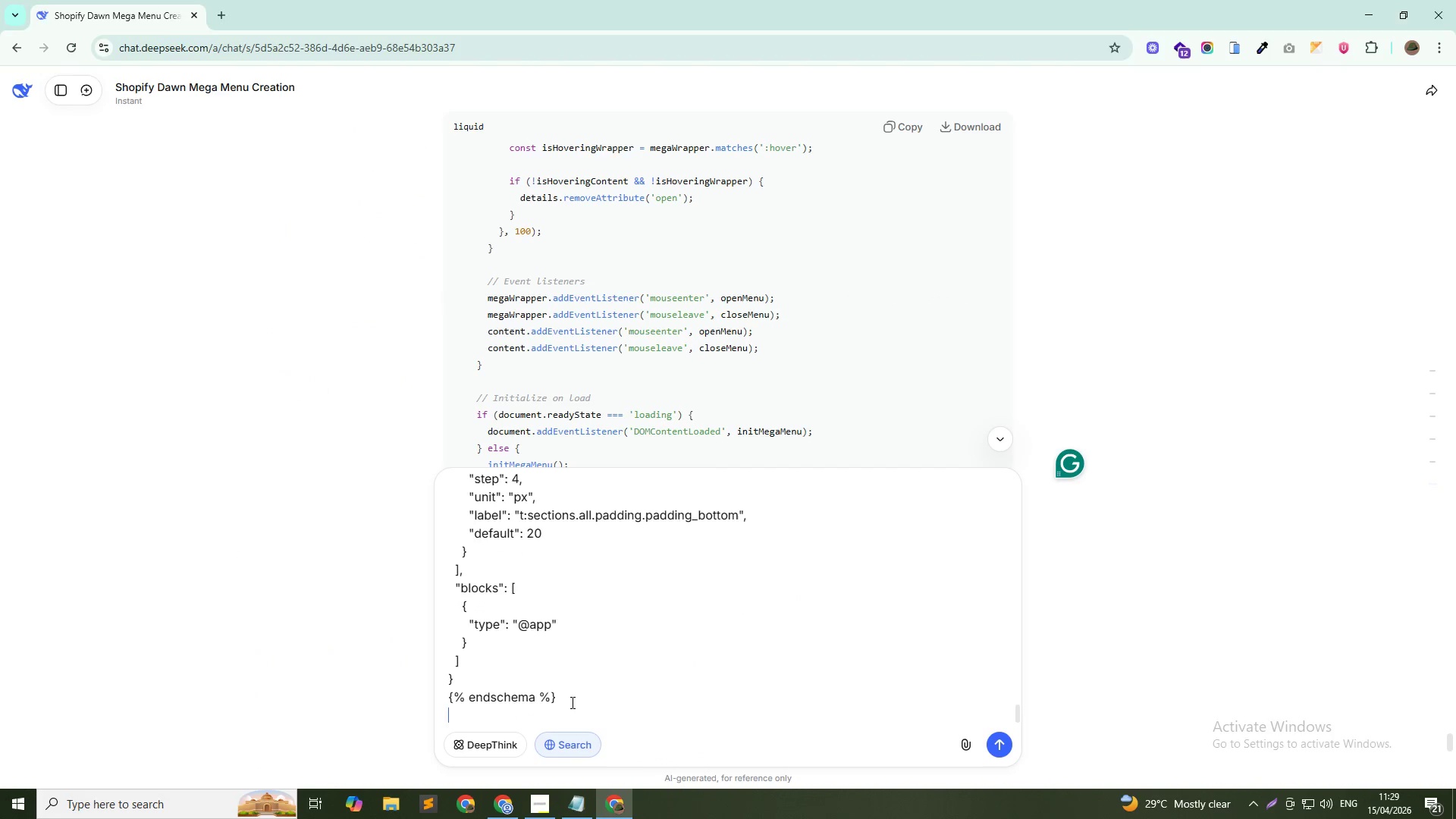 
key(Shift+Enter)
 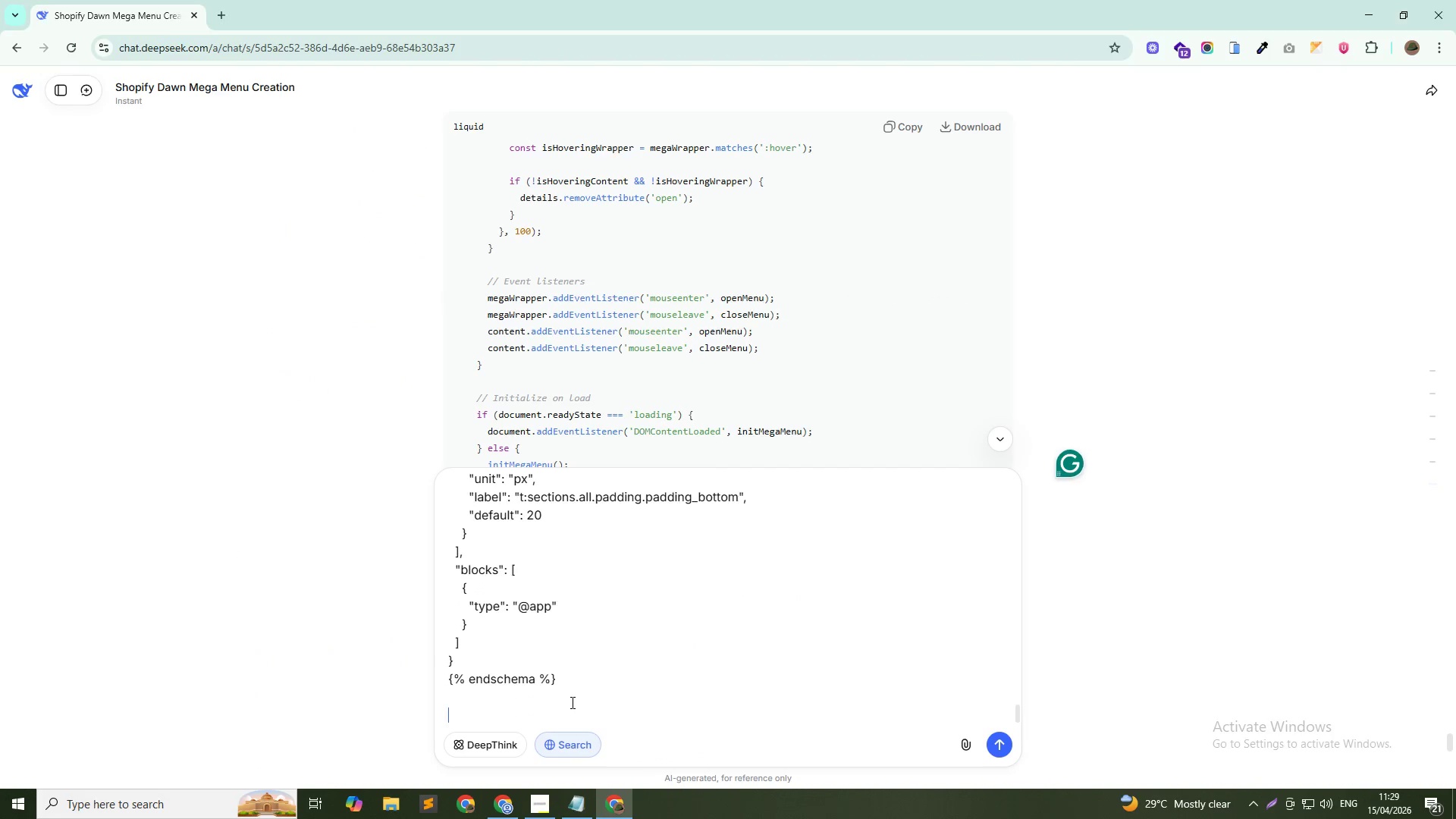 
key(Shift+Enter)
 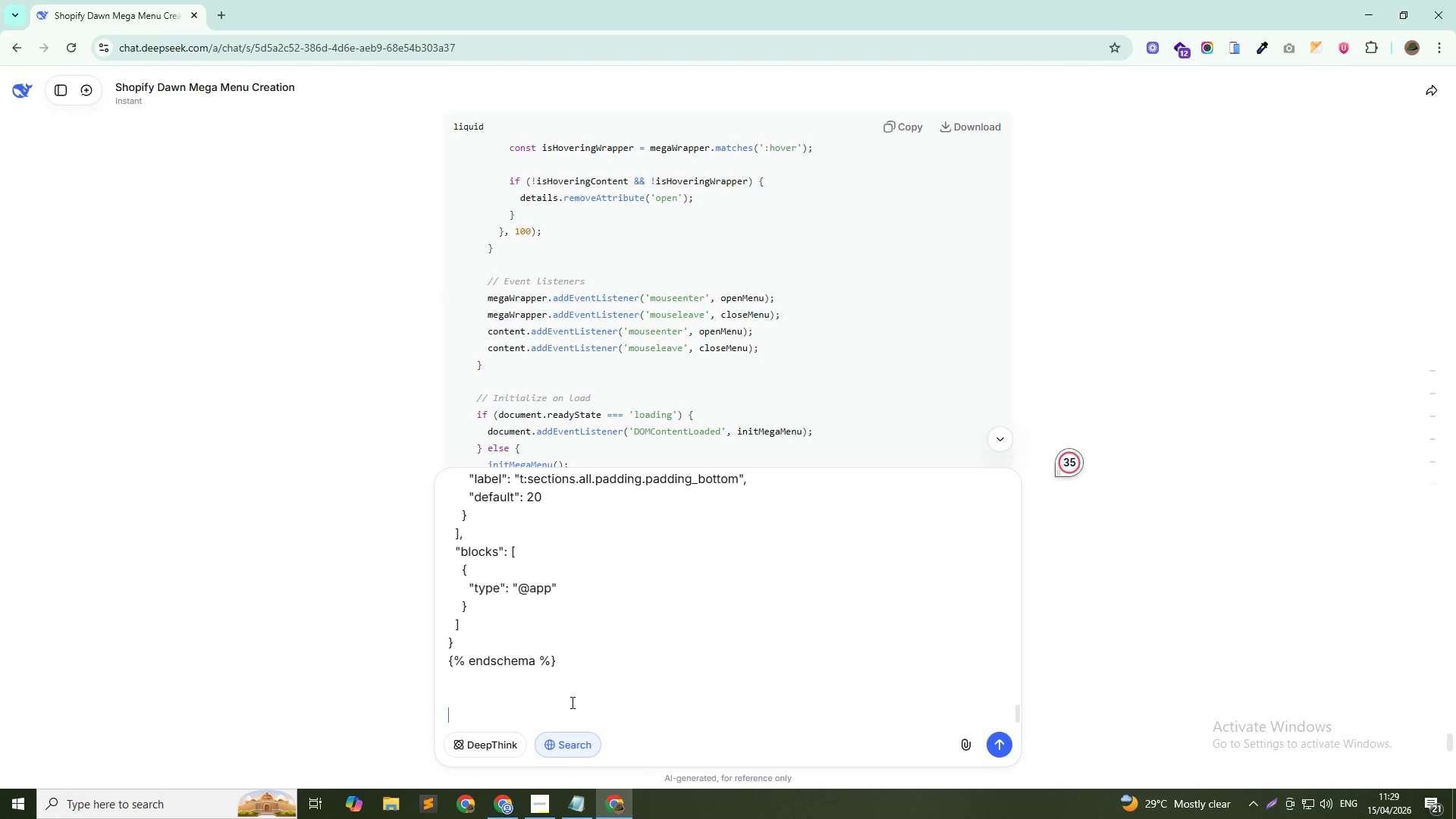 
type(updated header schema i)
key(Backspace)
type(and give me )
 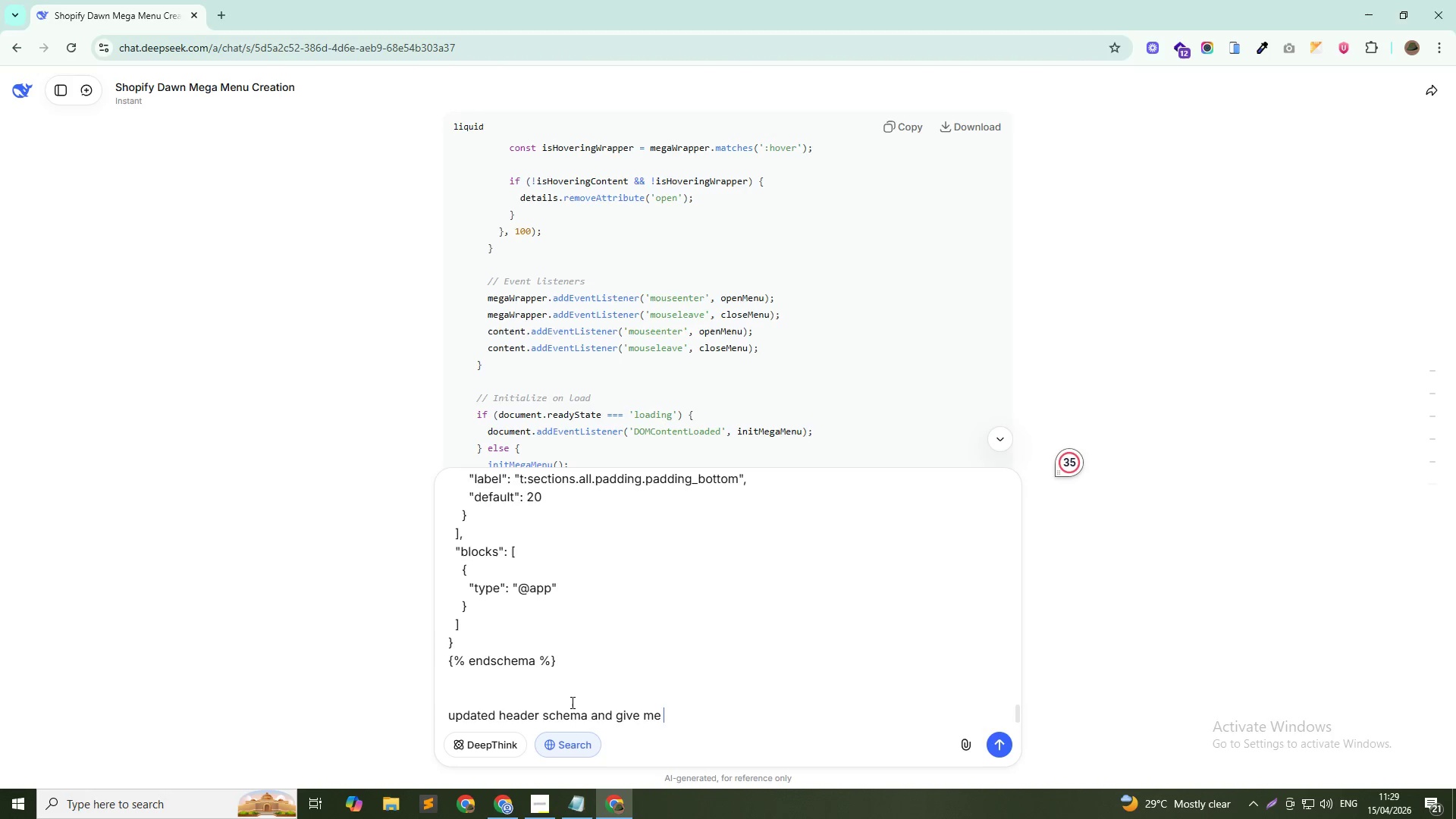 
key(Enter)
 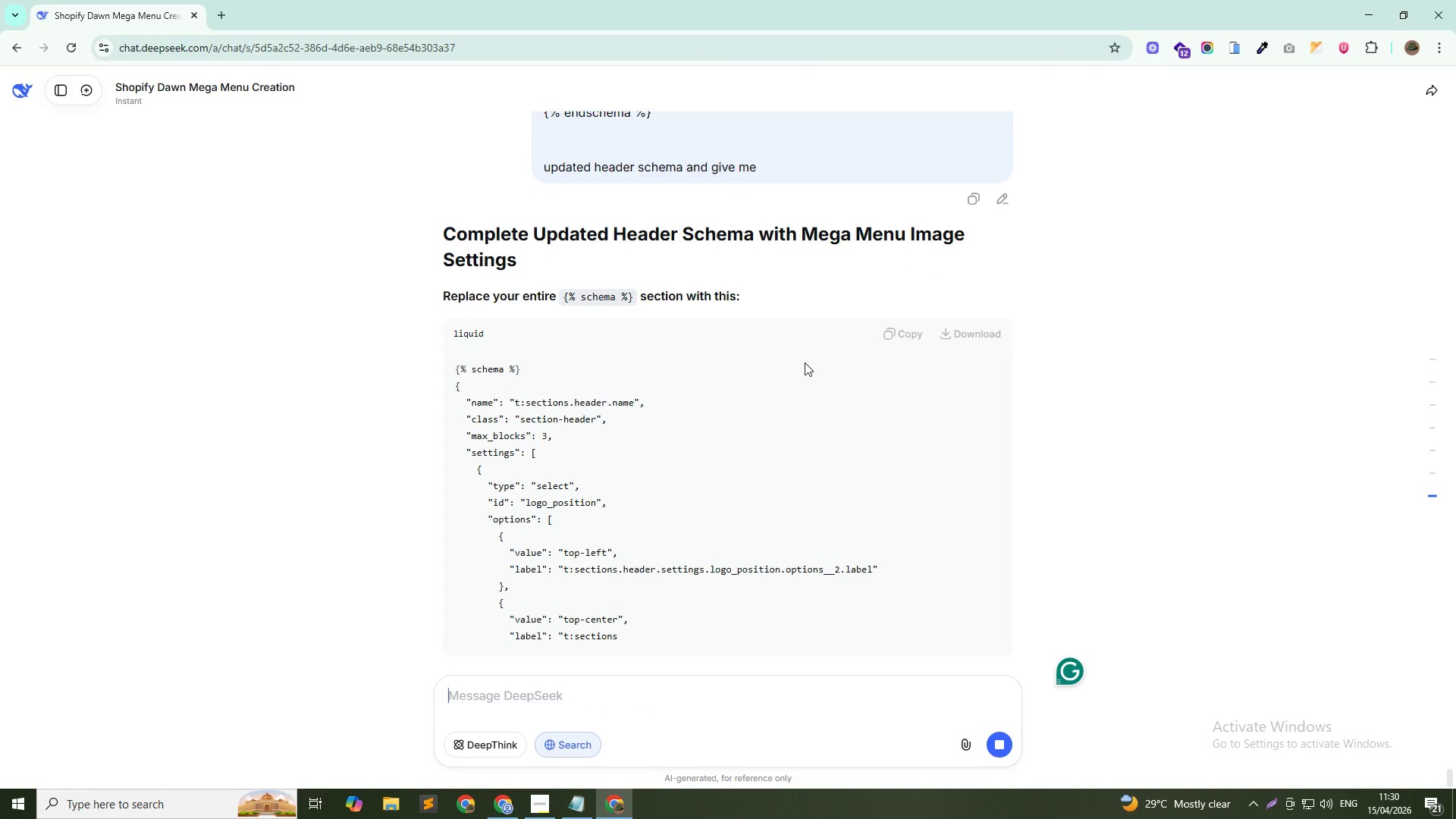 
key(Alt+AltLeft)
 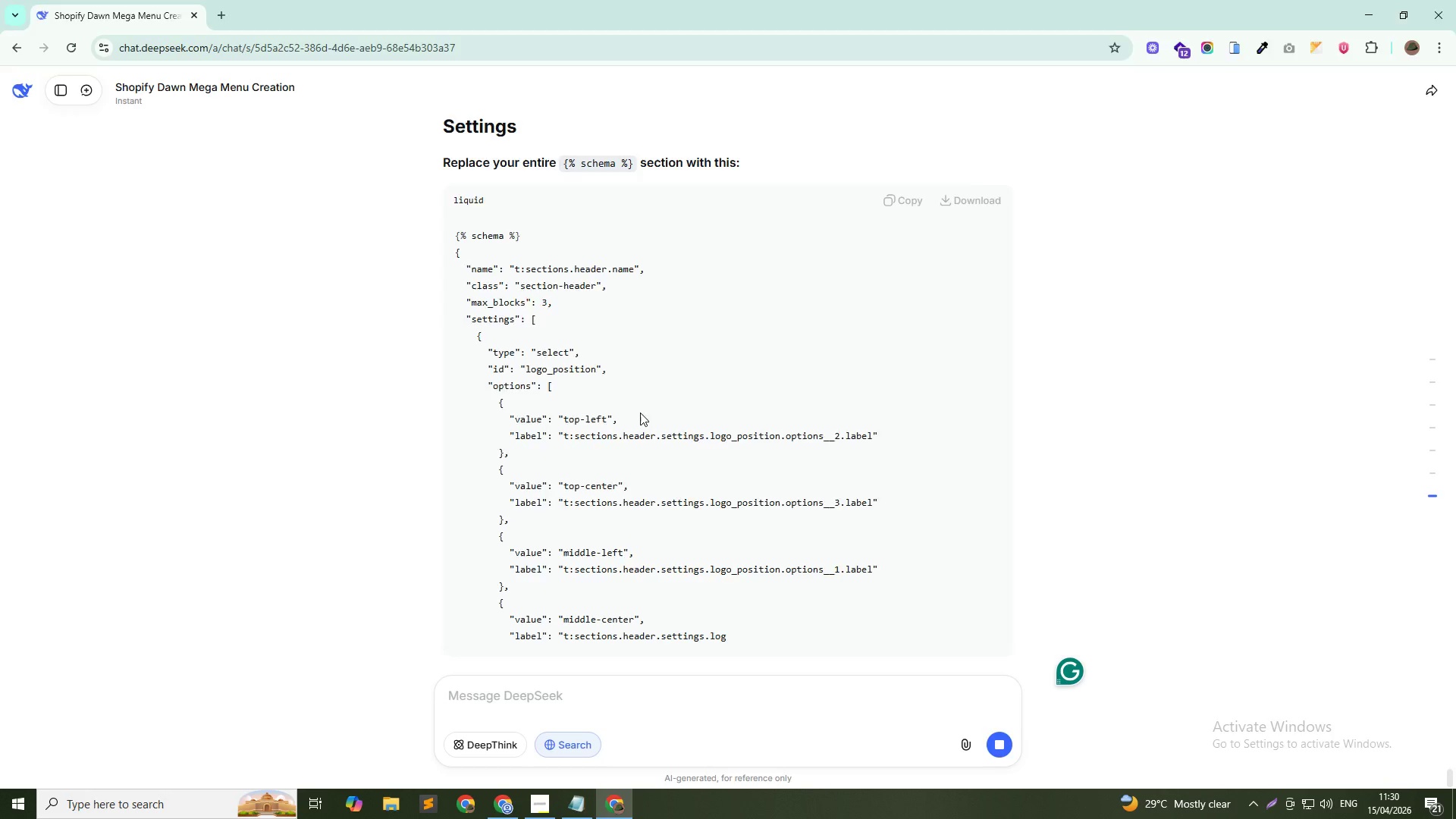 
key(Alt+Tab)
 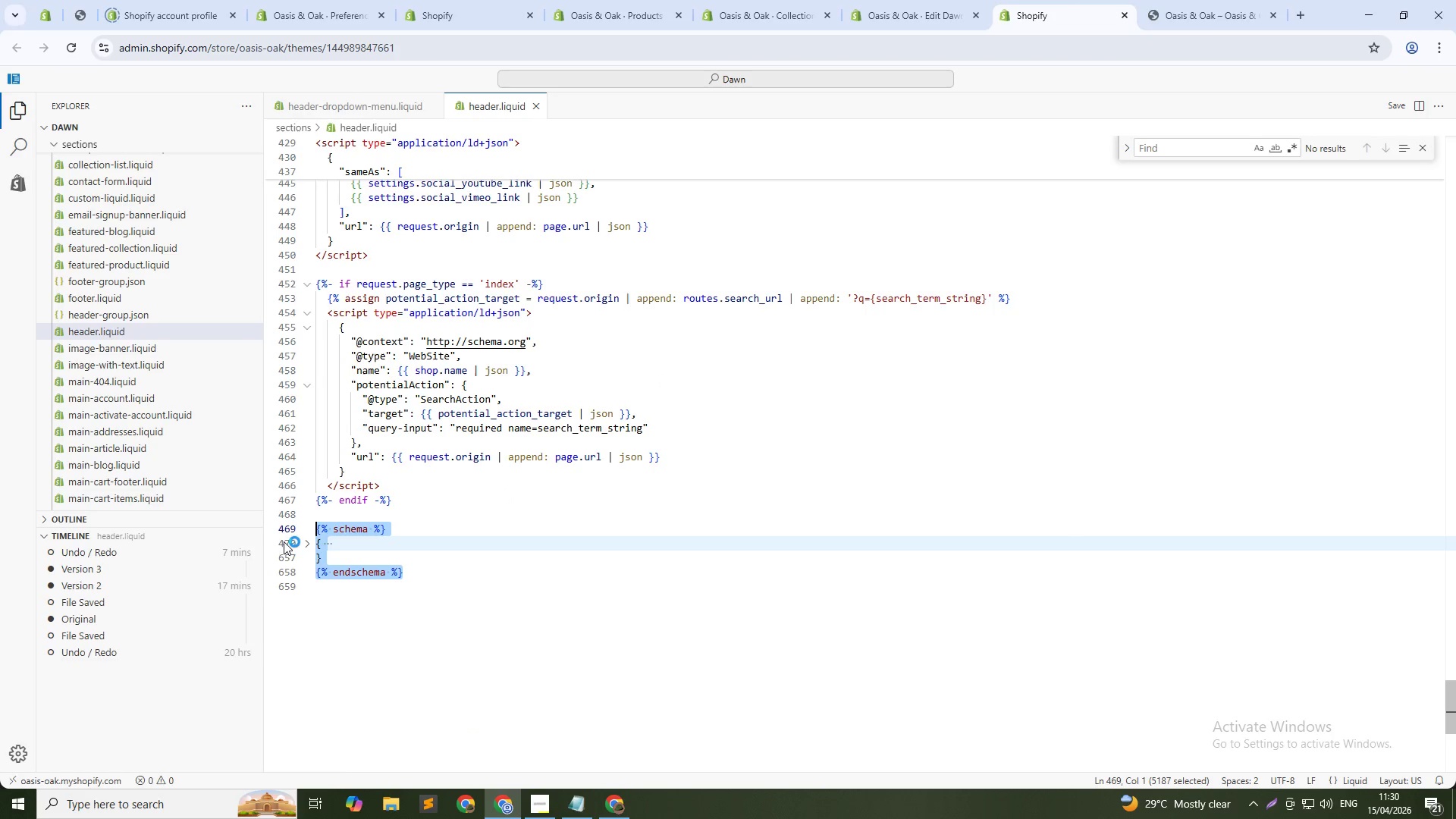 
left_click([304, 542])
 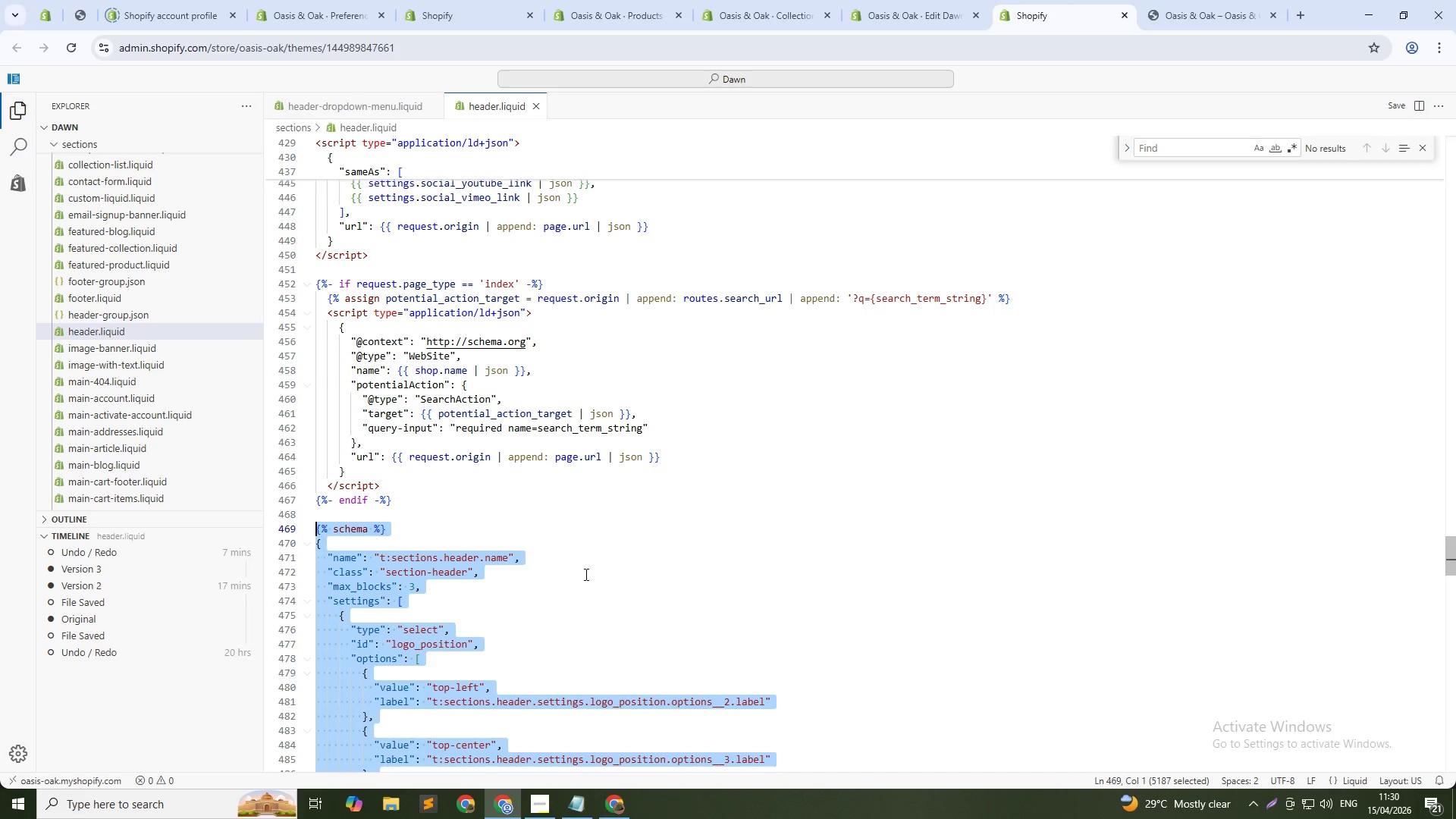 
left_click([658, 588])
 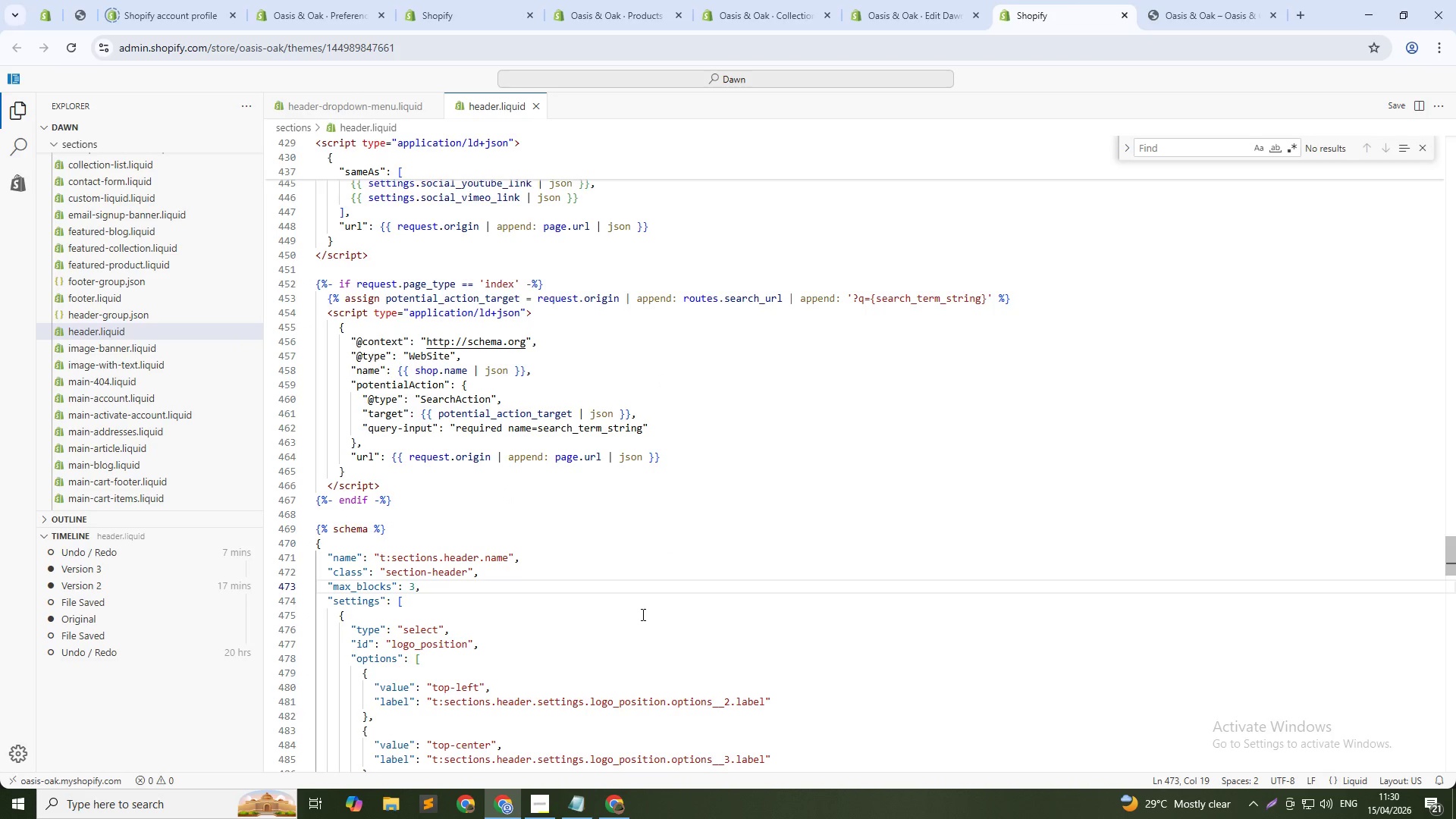 
key(Alt+AltLeft)
 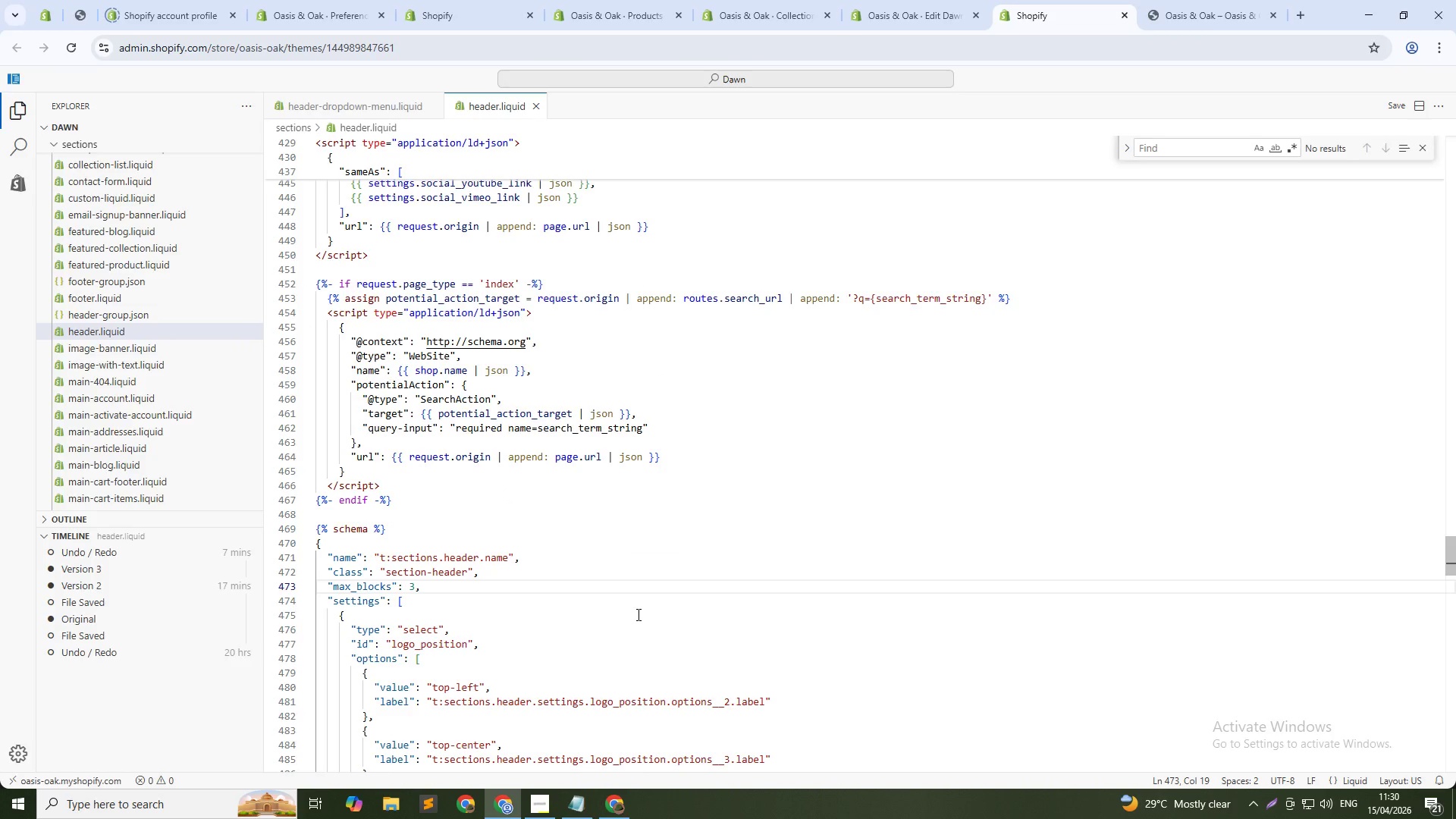 
key(Alt+Tab)
 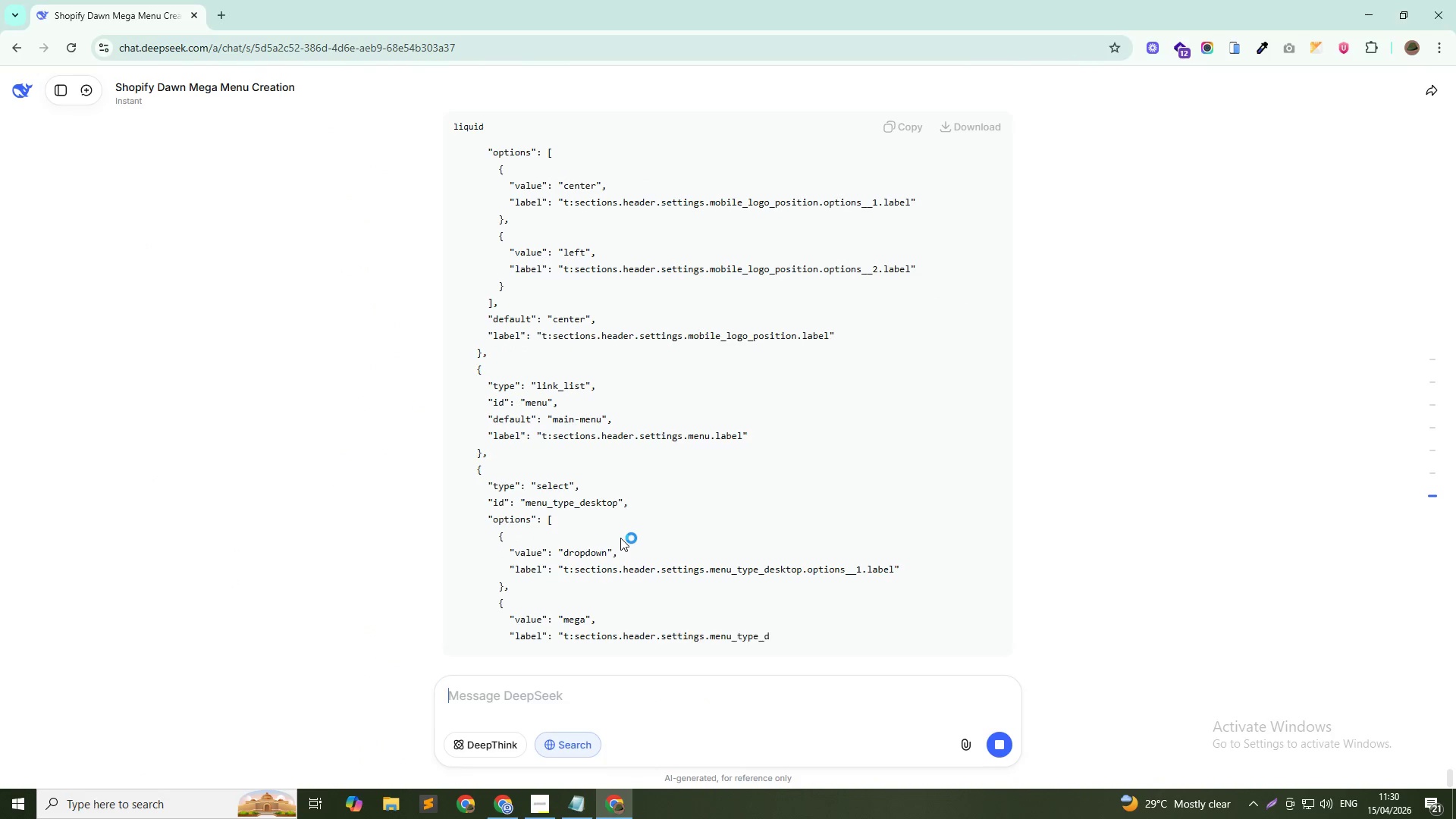 
scroll: coordinate [616, 528], scroll_direction: up, amount: 8.0
 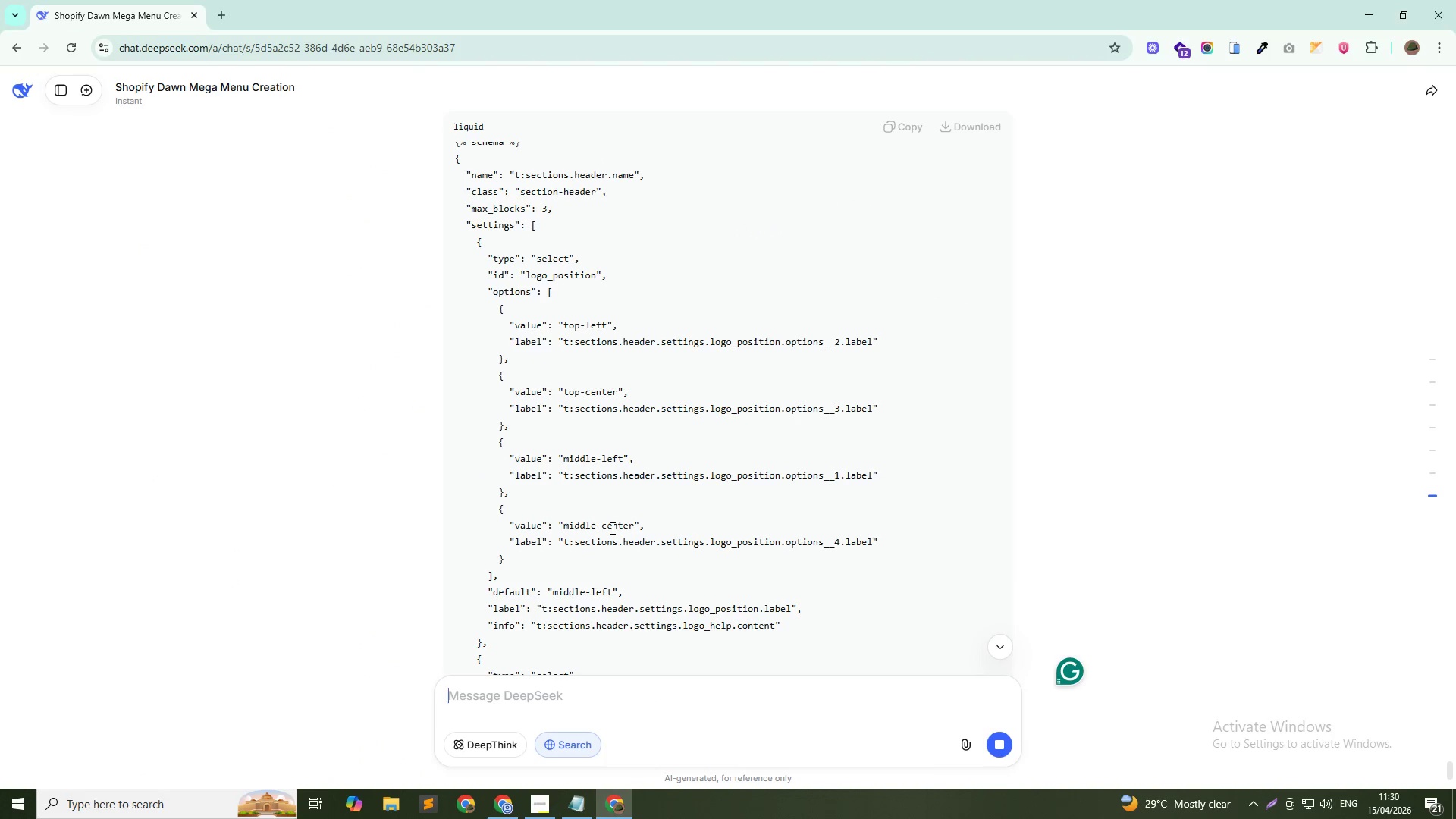 
key(Alt+AltLeft)
 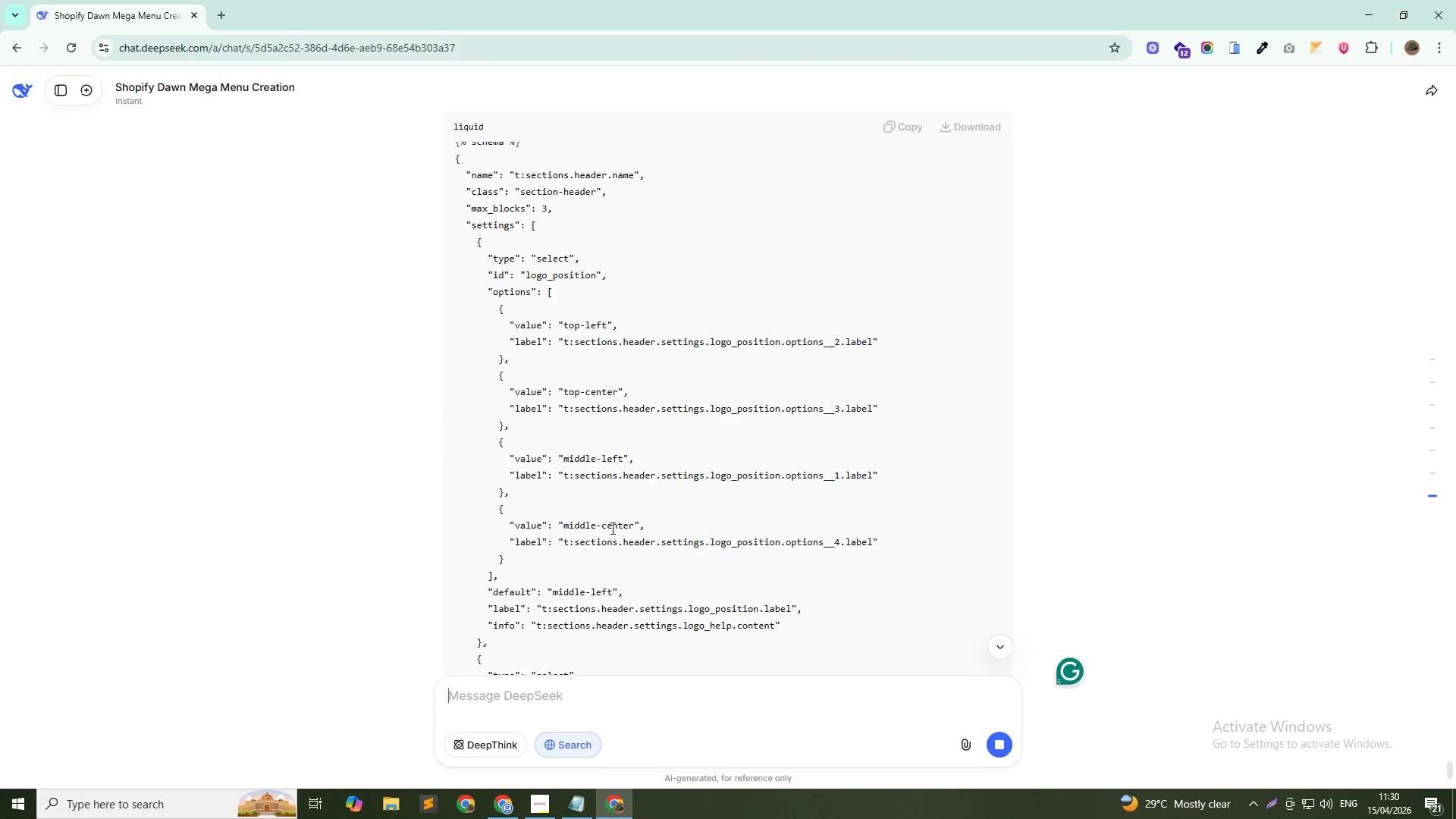 
key(Alt+Tab)
 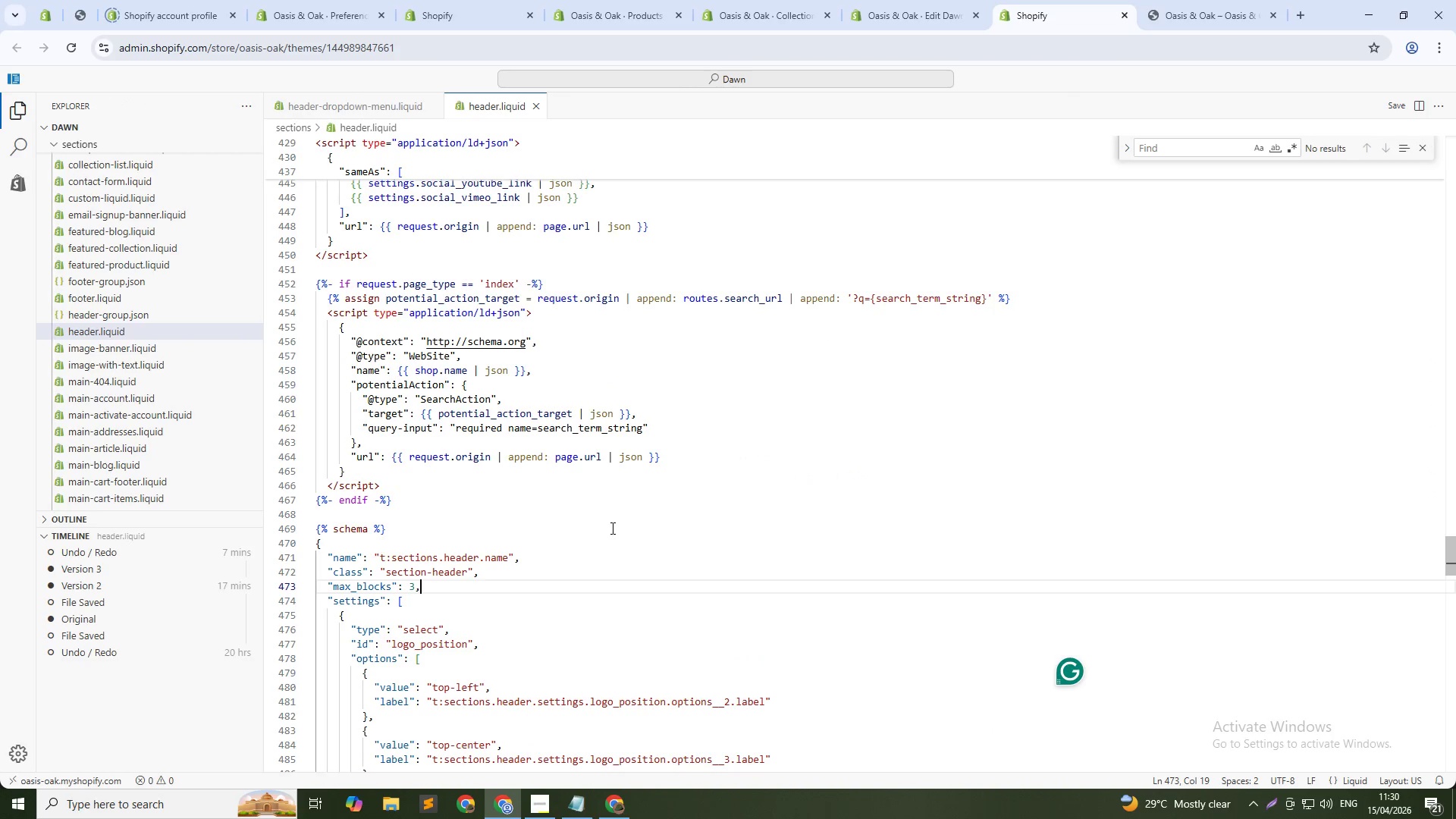 
key(Alt+AltLeft)
 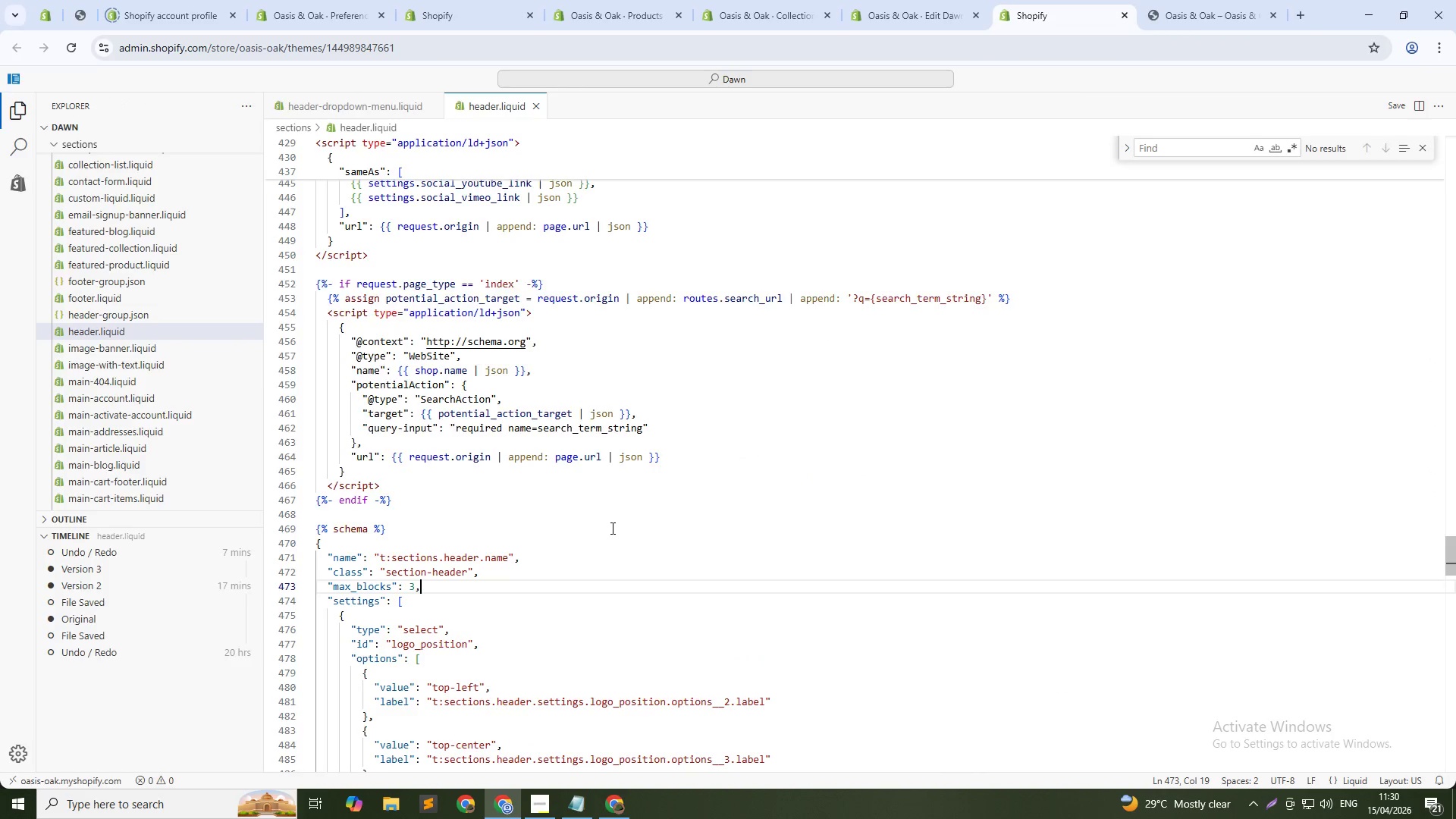 
key(Alt+Tab)
 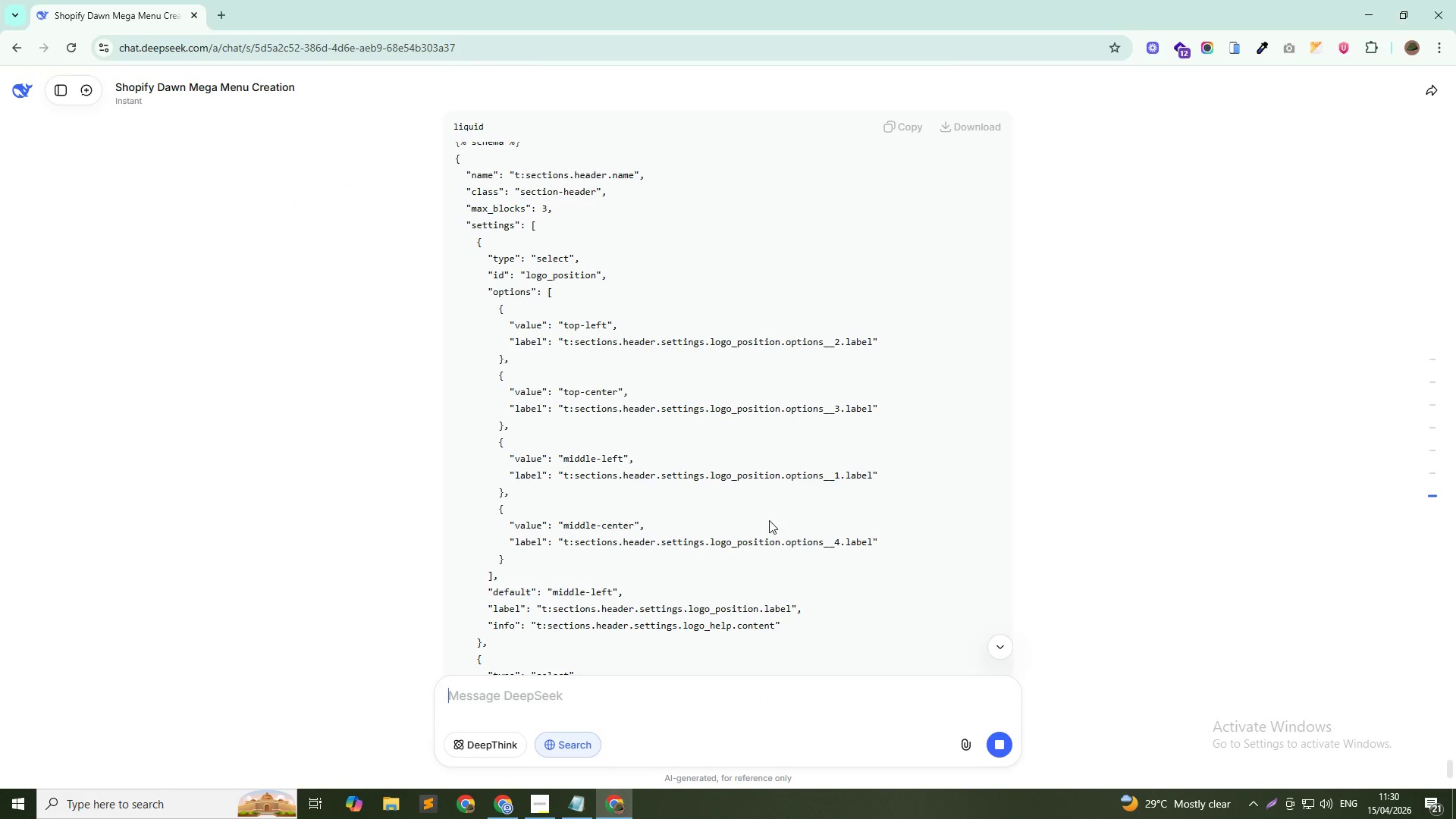 
scroll: coordinate [779, 568], scroll_direction: down, amount: 6.0
 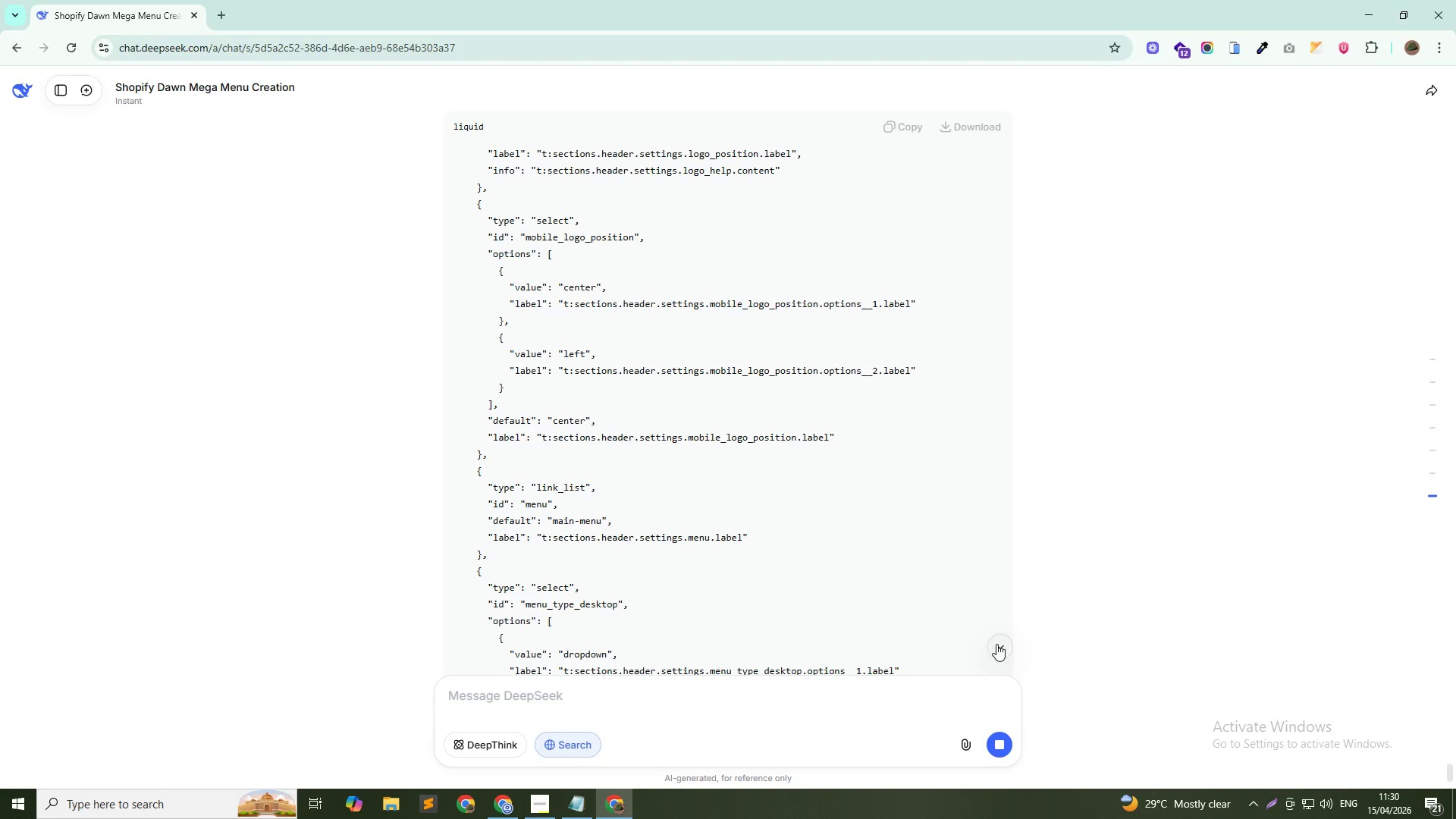 
left_click([997, 645])
 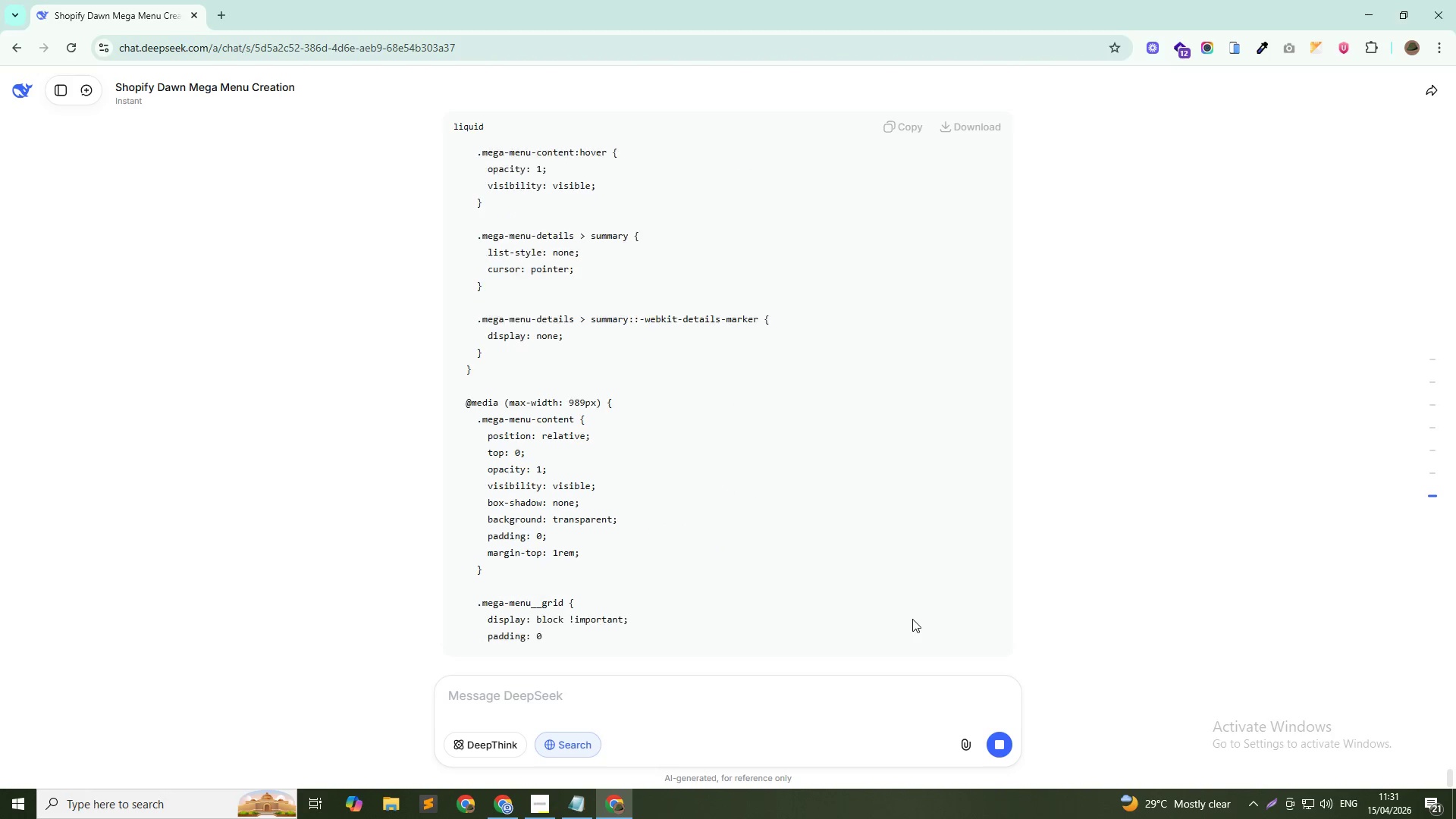 
wait(63.34)
 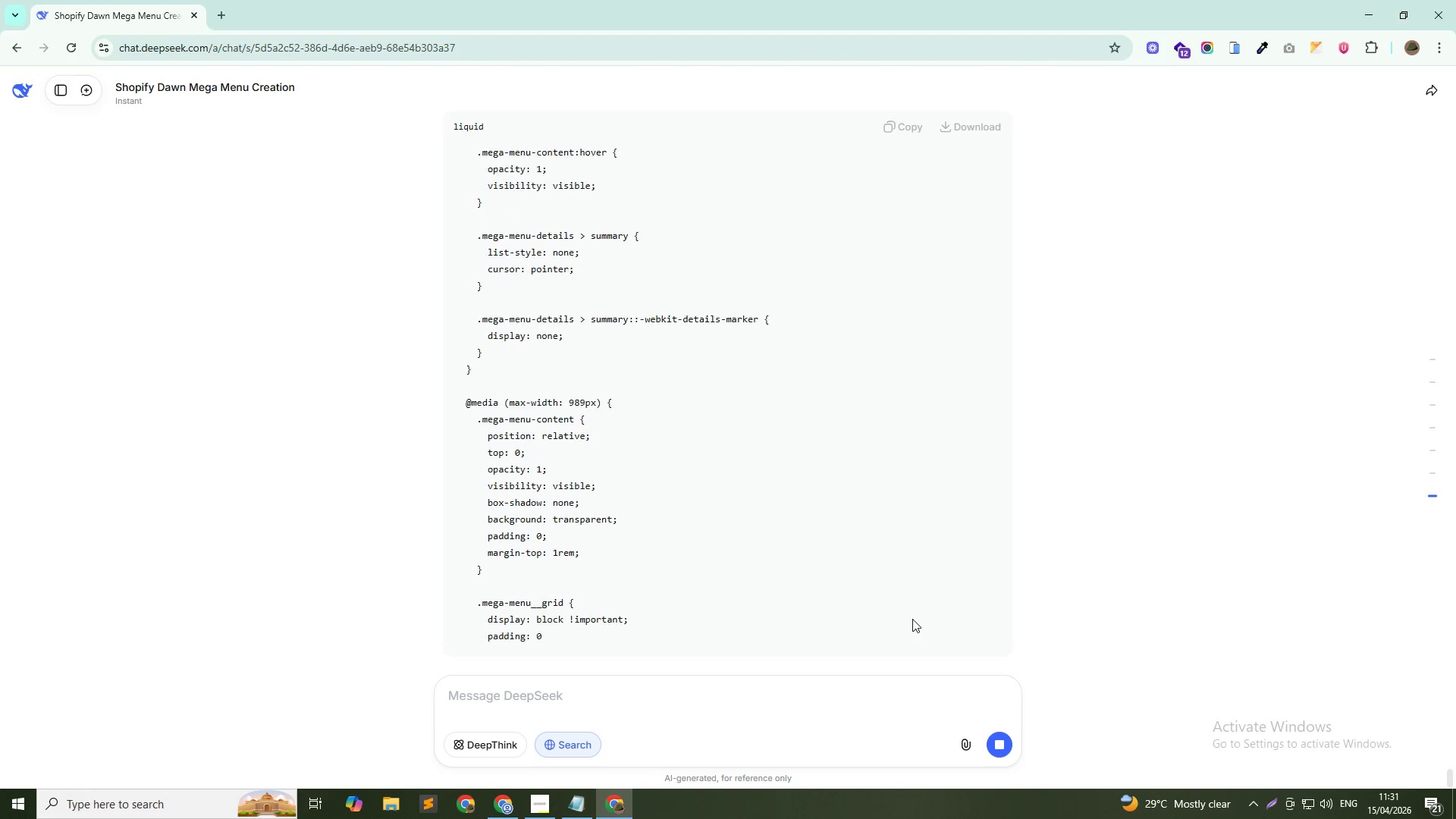 
scroll: coordinate [718, 394], scroll_direction: up, amount: 72.0
 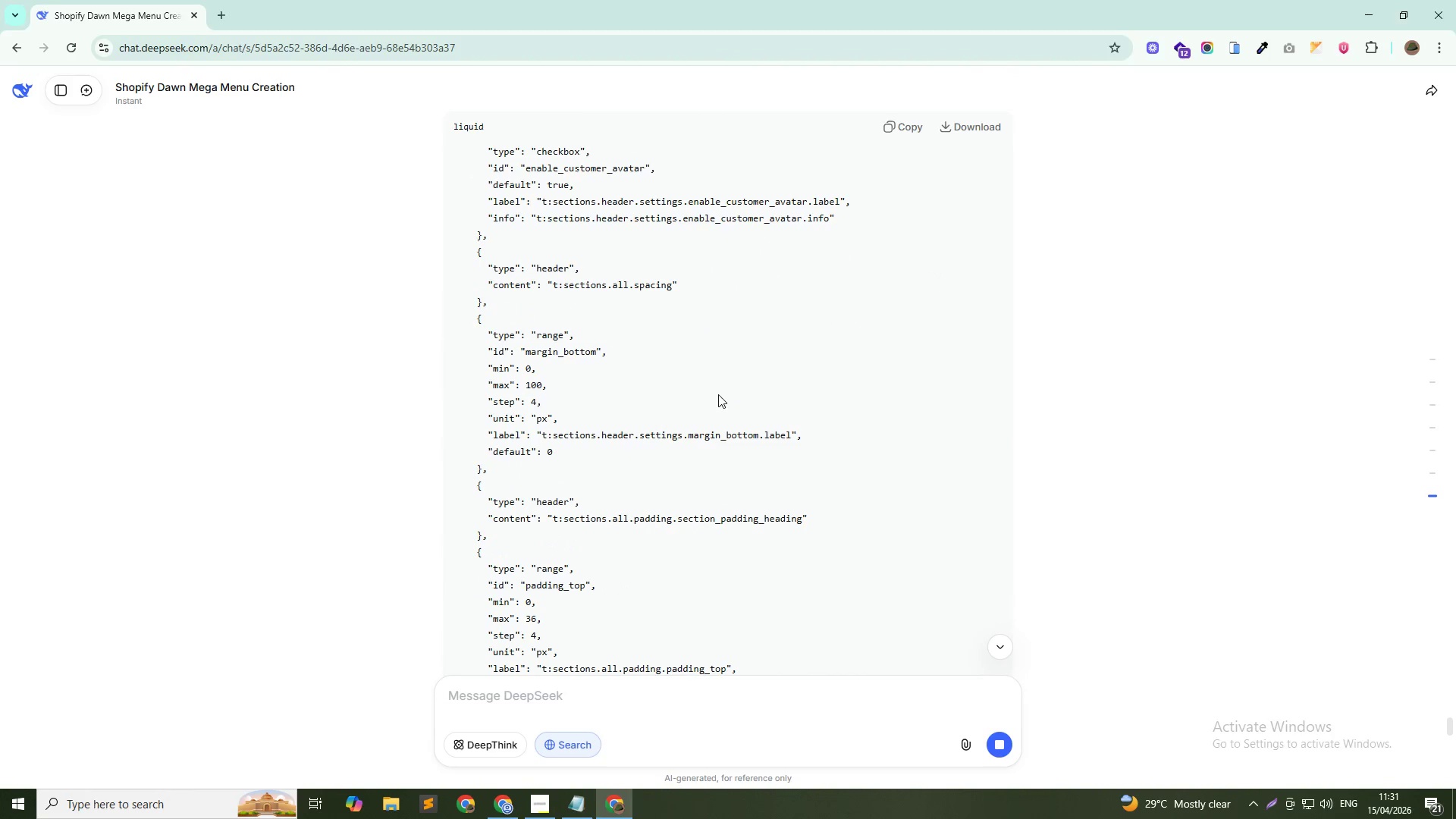 
scroll: coordinate [696, 420], scroll_direction: down, amount: 6.0
 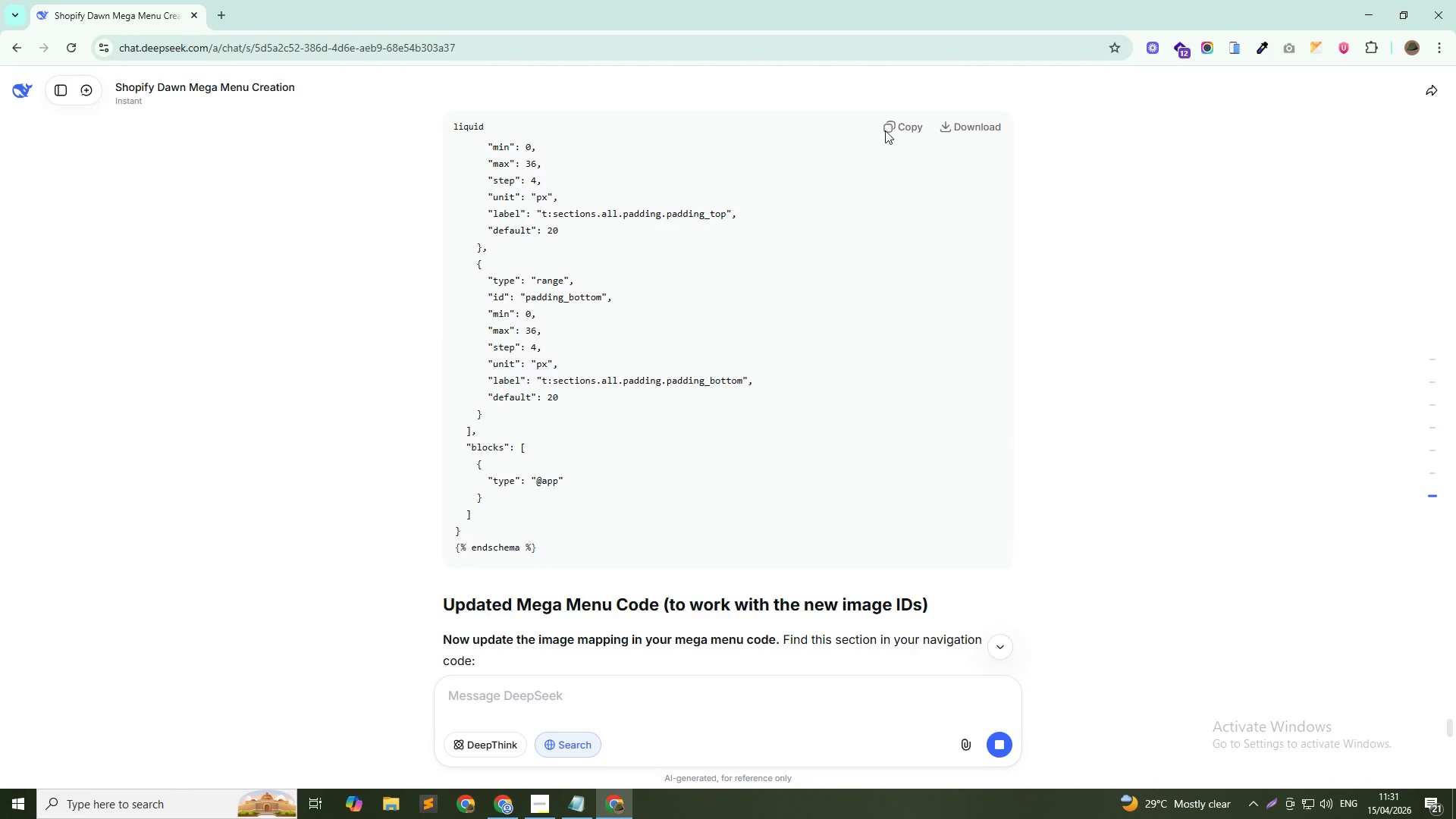 
left_click([897, 122])
 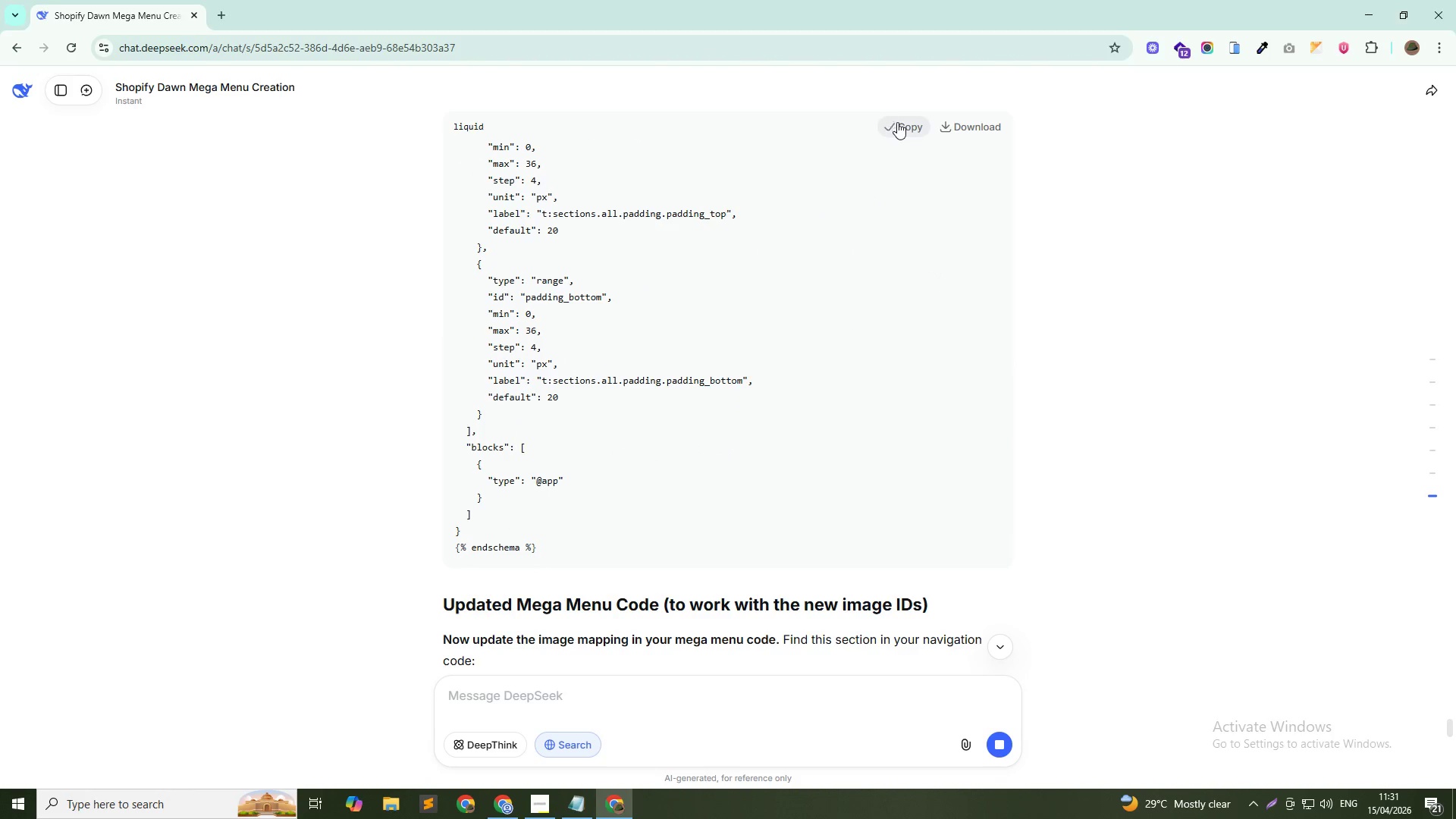 
key(Alt+AltLeft)
 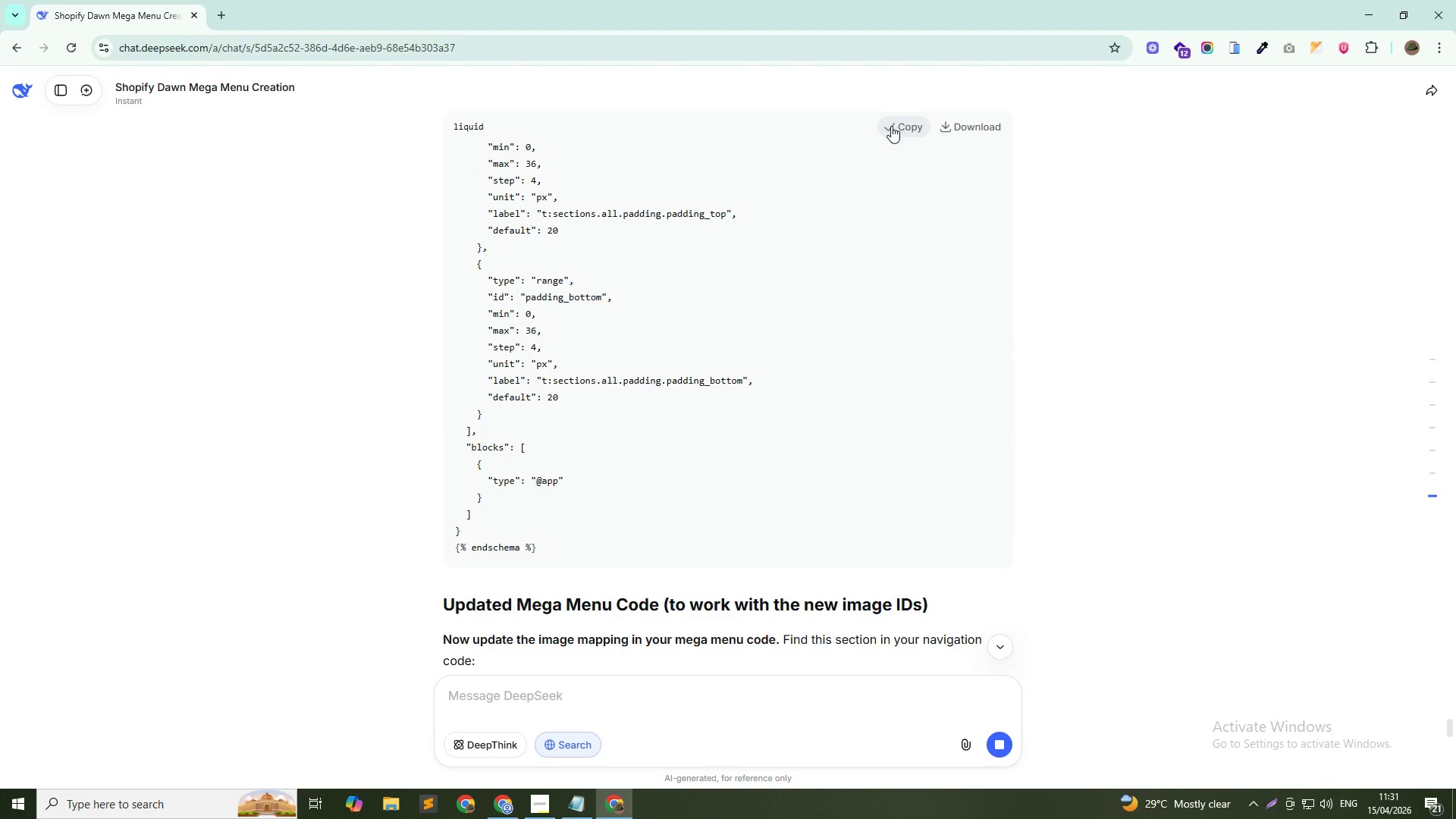 
key(Alt+Tab)
 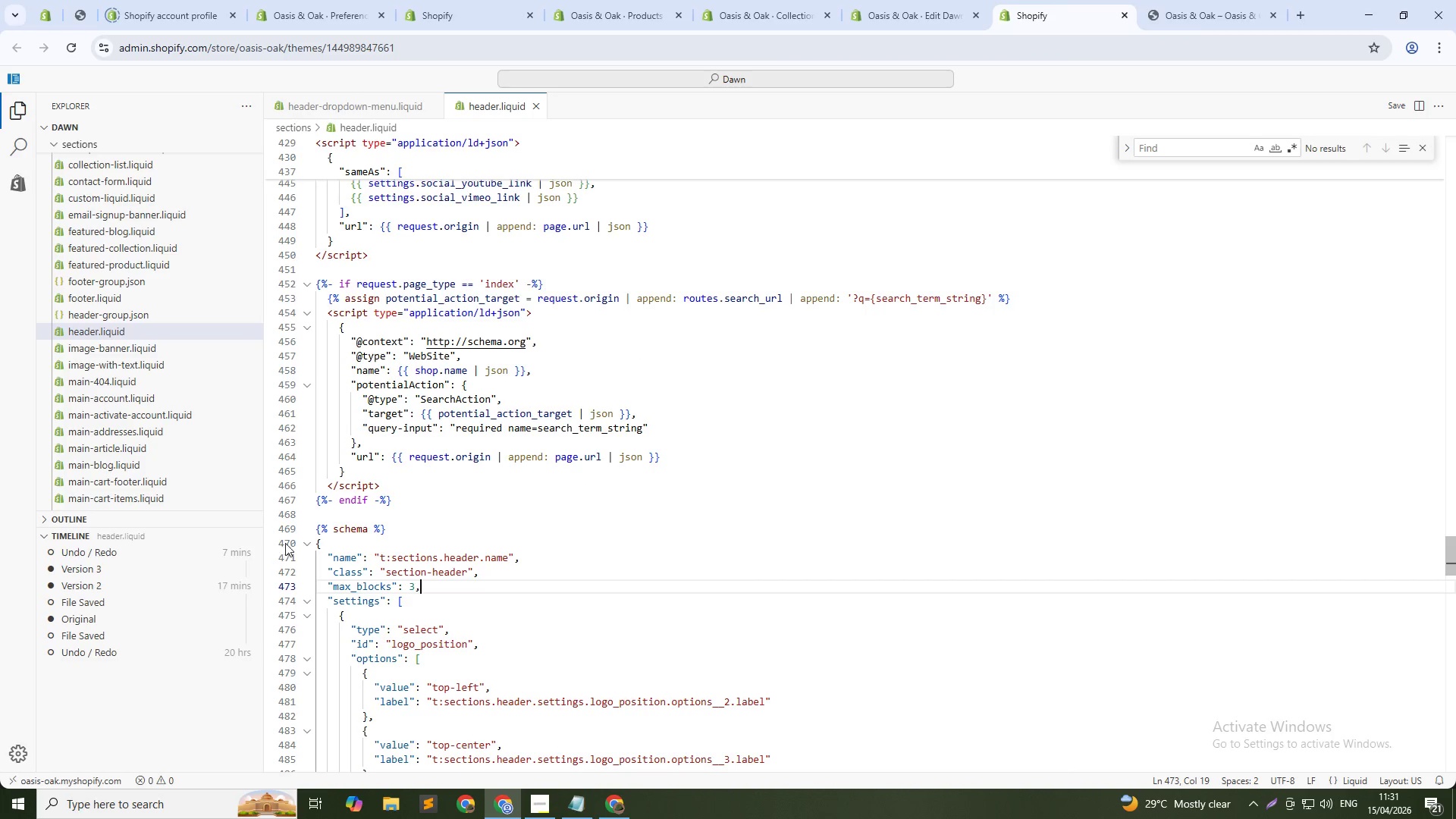 
left_click([305, 543])
 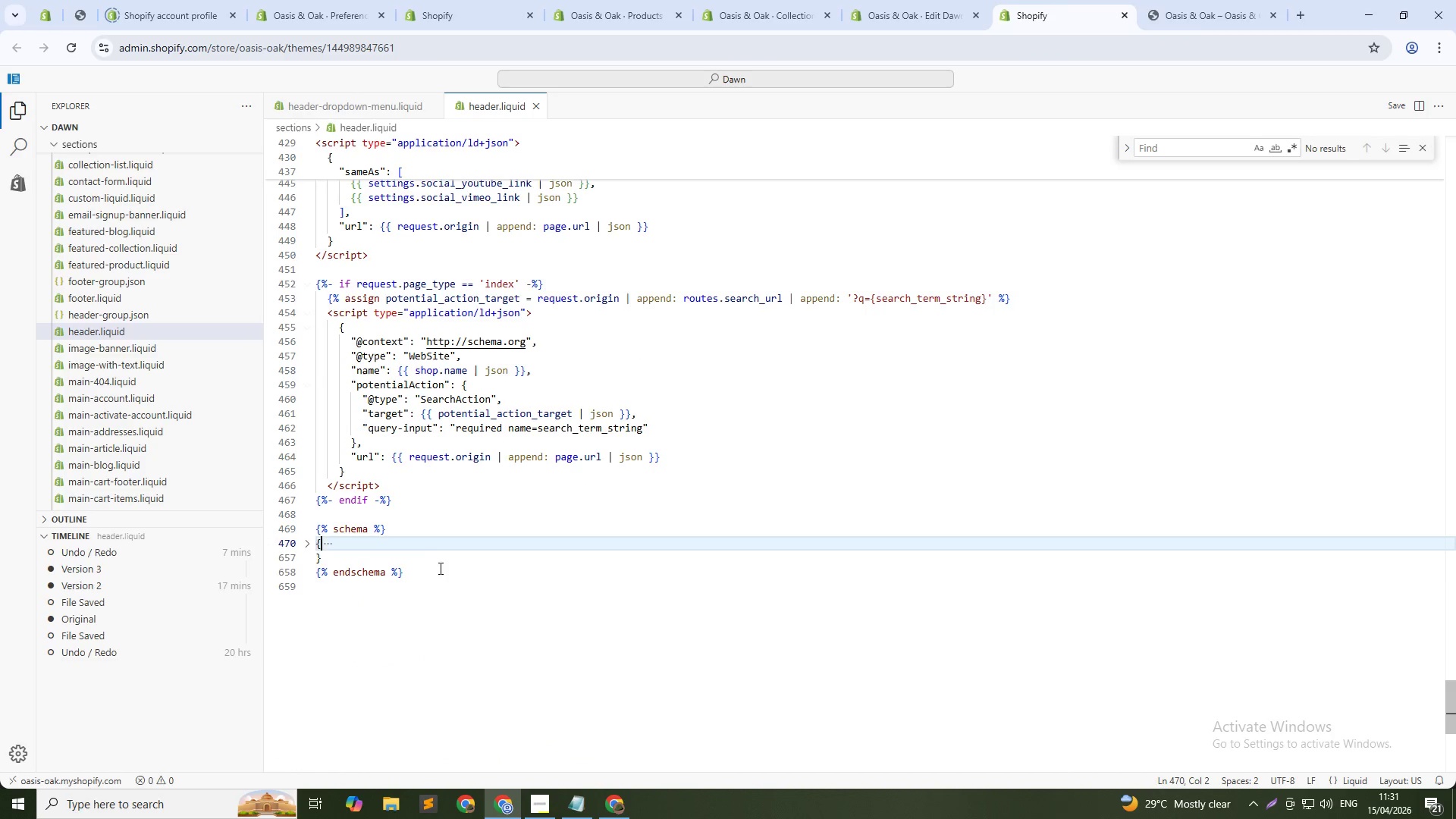 
left_click_drag(start_coordinate=[441, 577], to_coordinate=[340, 533])
 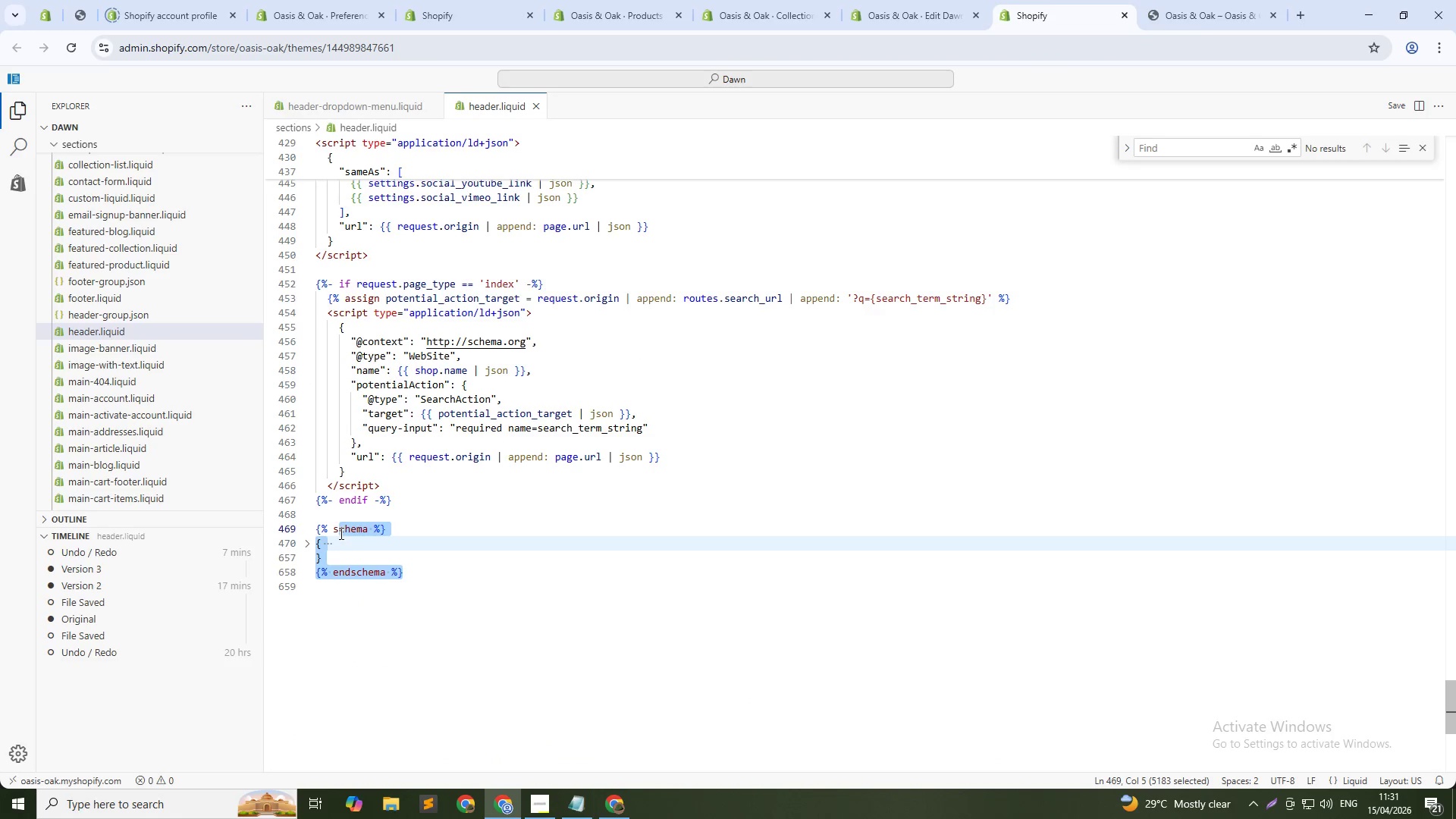 
key(Control+Slash)
 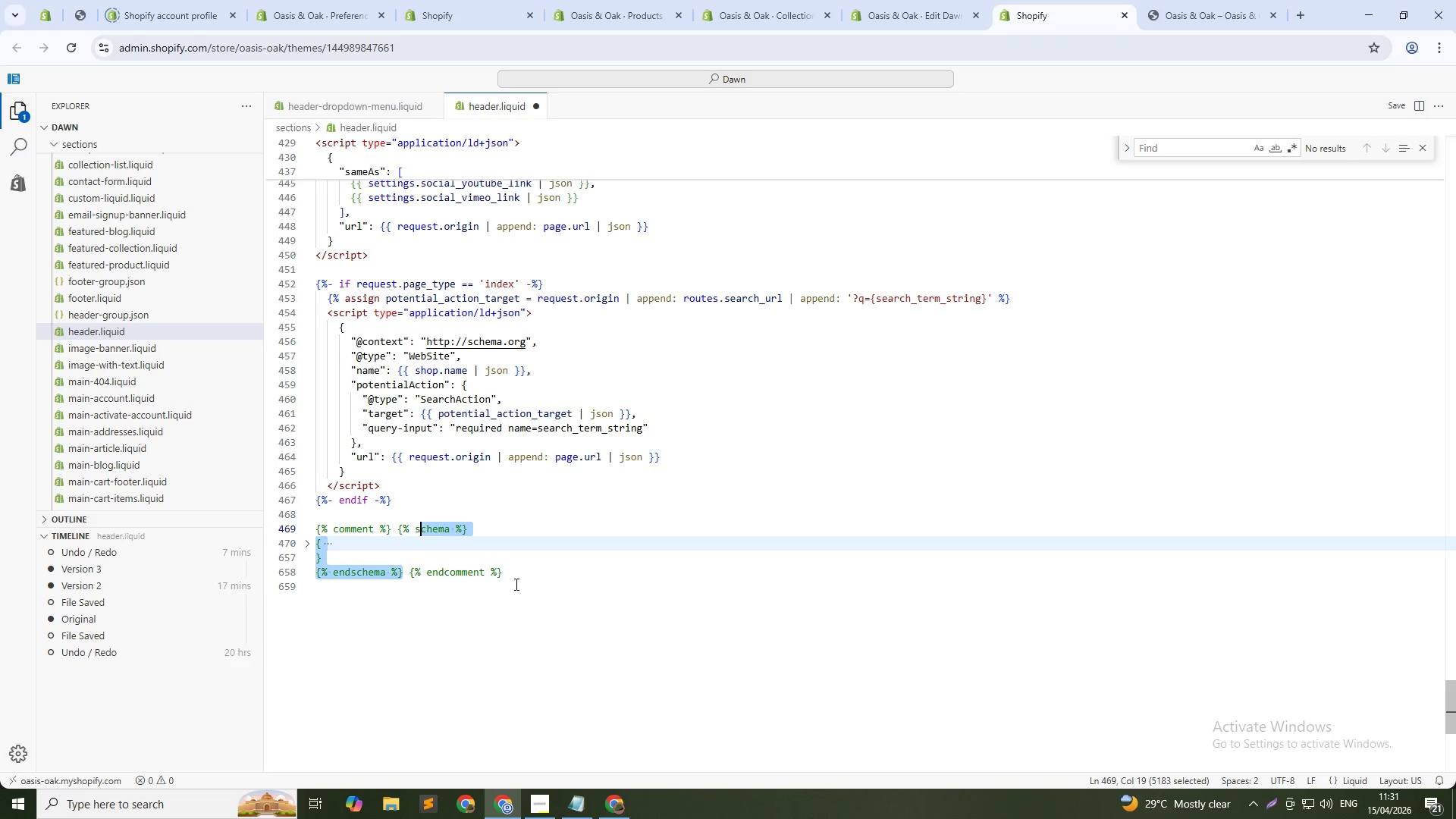 
left_click([518, 582])
 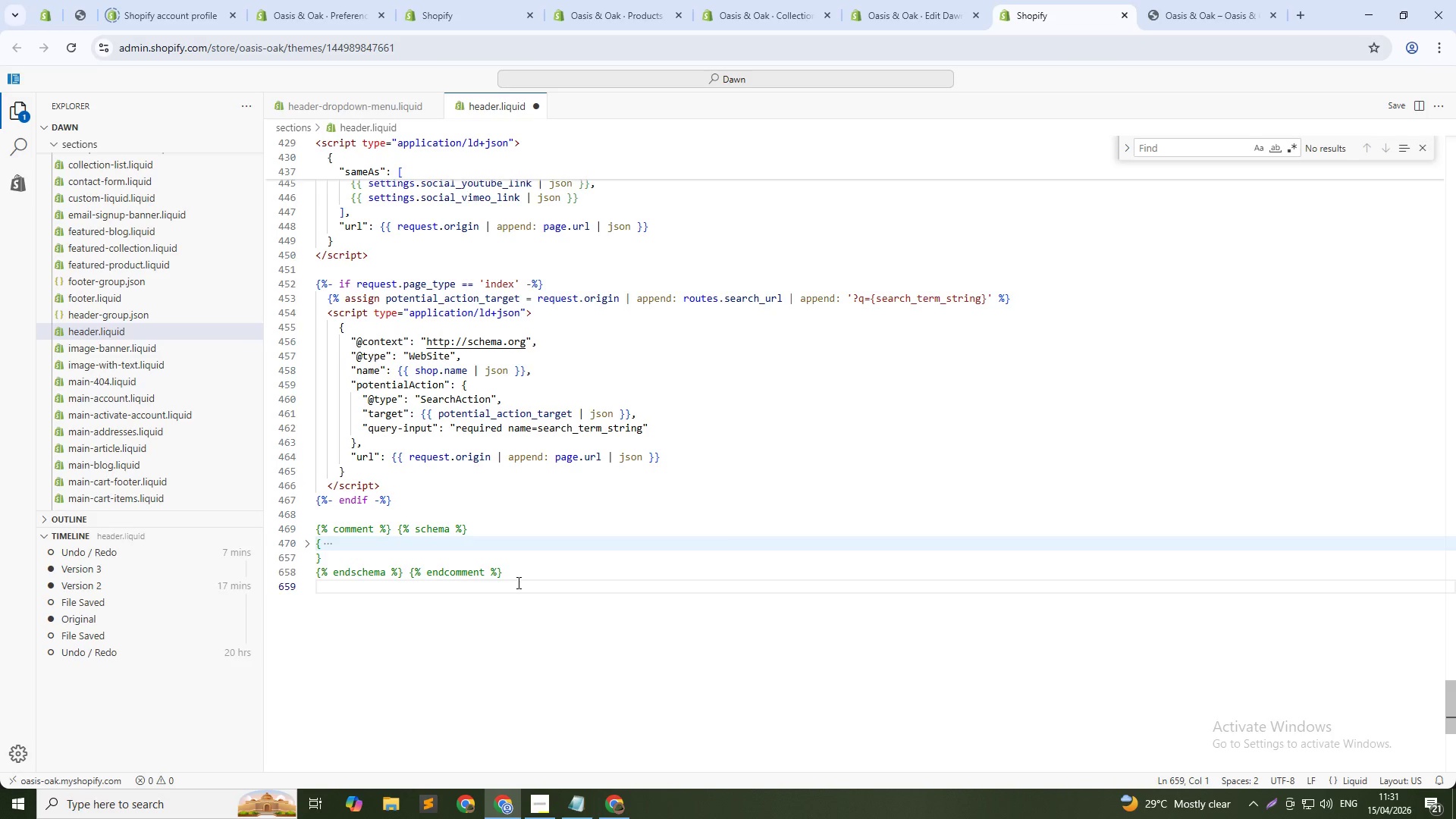 
key(Control+V)
 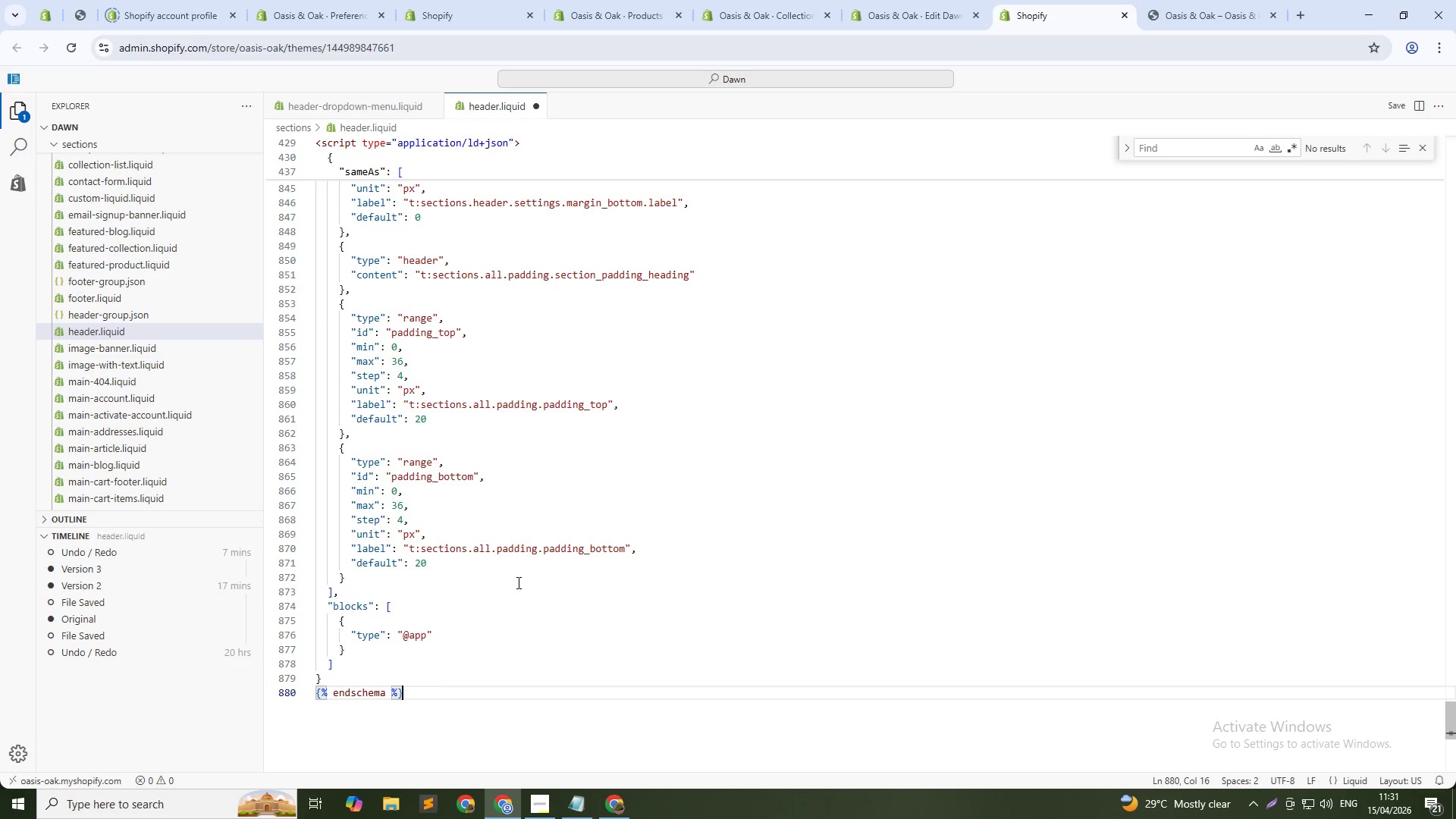 
key(Control+S)
 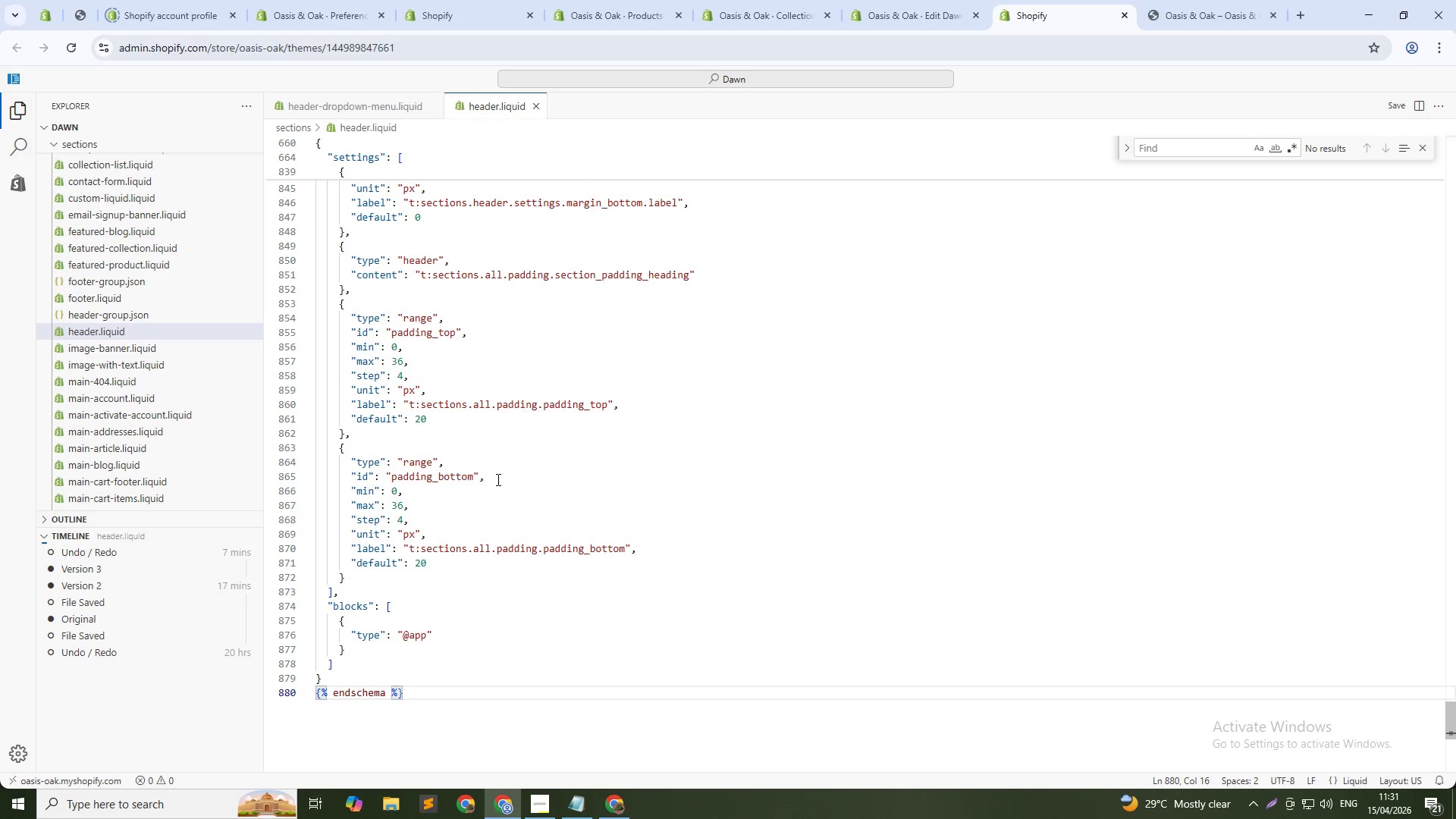 
key(Alt+Control+AltLeft)
 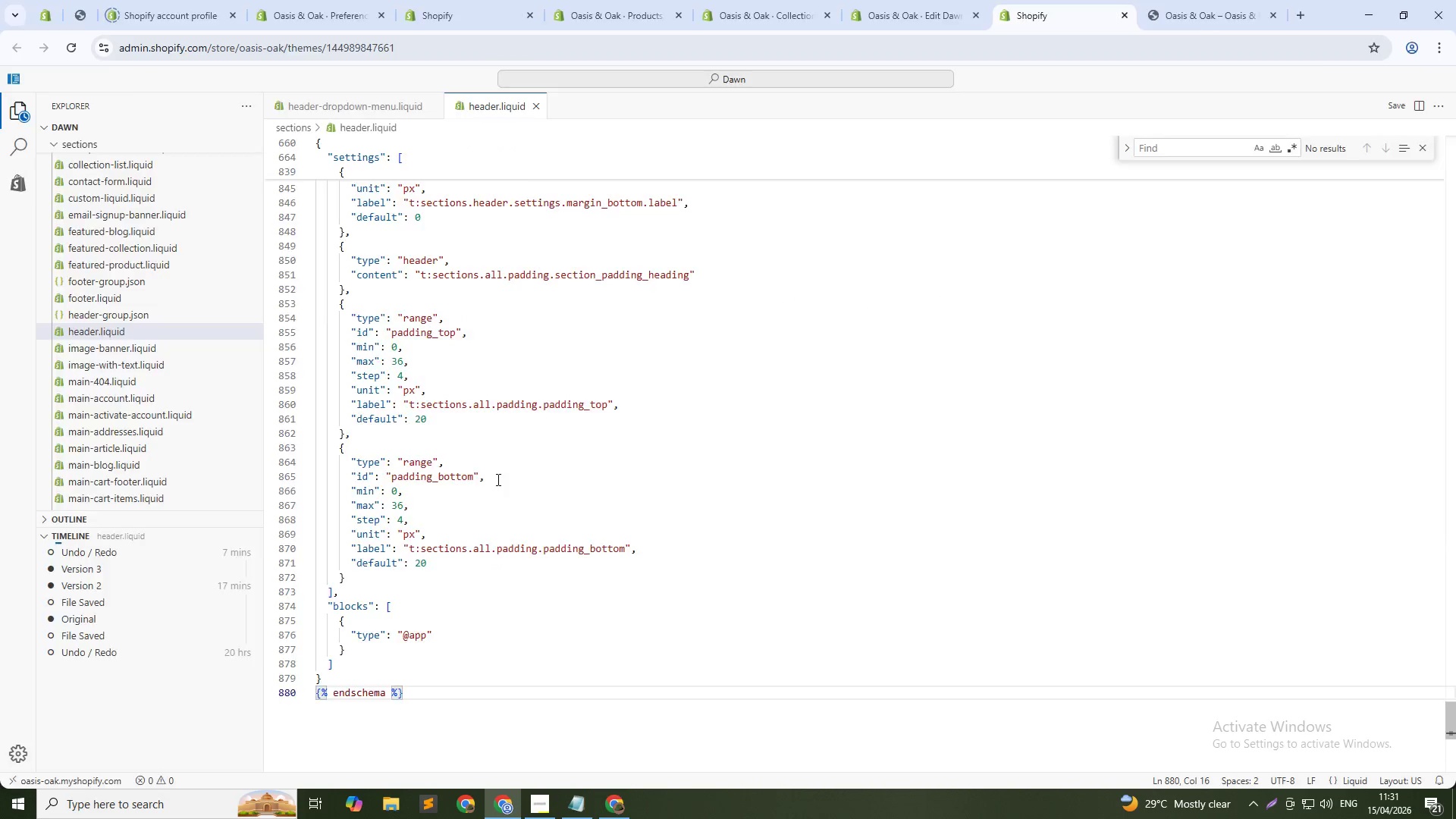 
key(Alt+Control+Tab)
 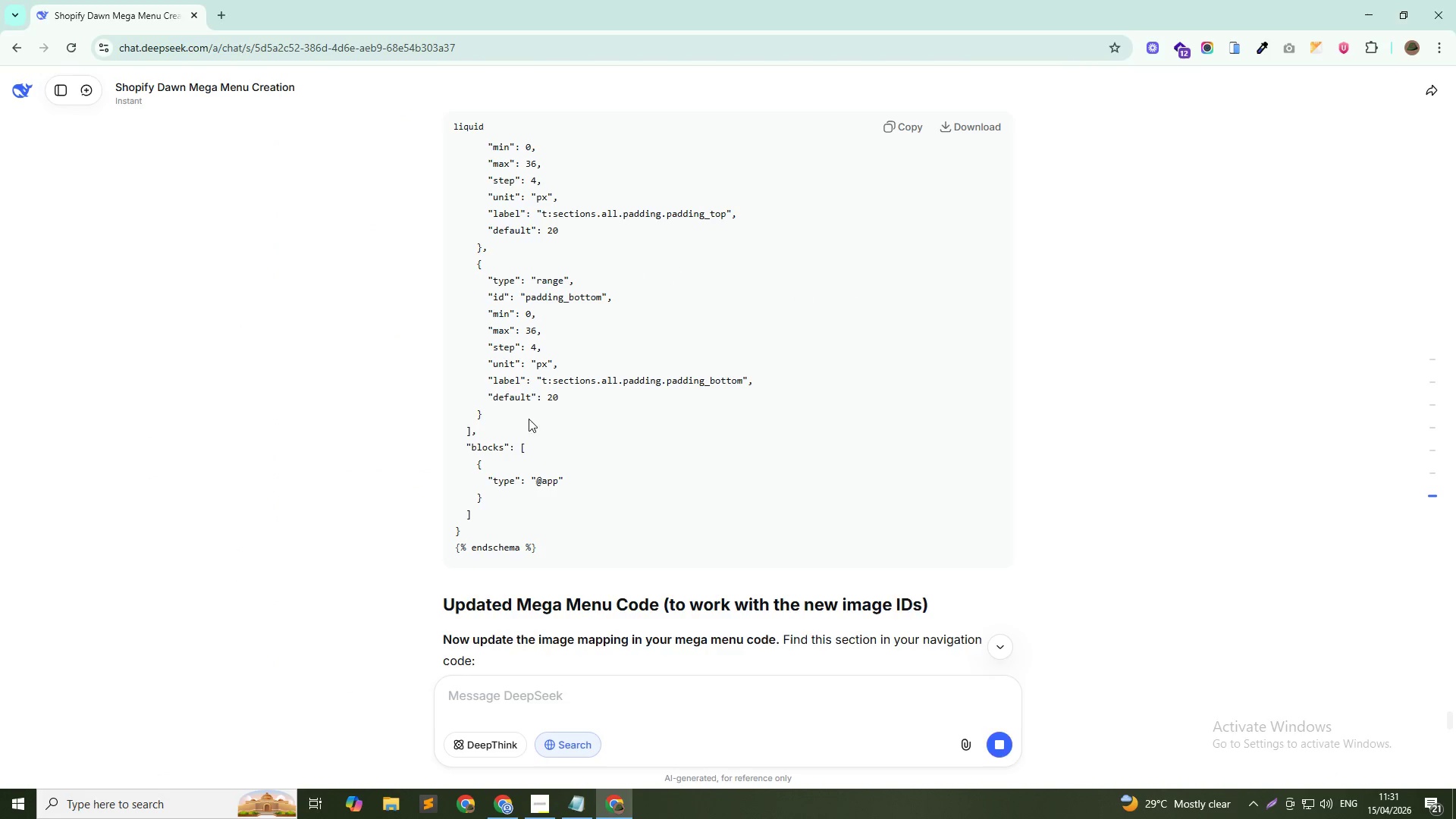 
scroll: coordinate [529, 431], scroll_direction: down, amount: 5.0
 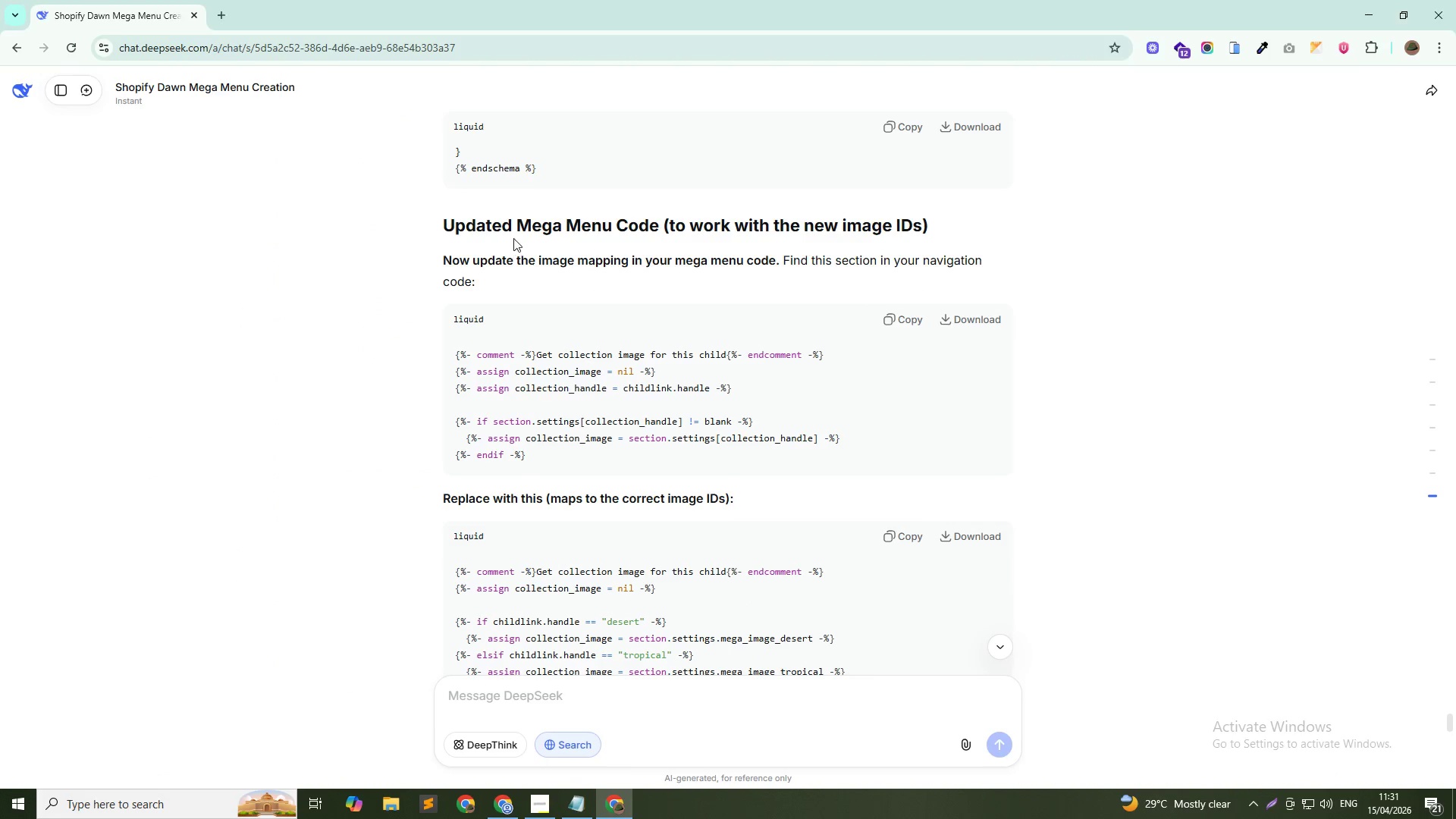 
left_click_drag(start_coordinate=[512, 229], to_coordinate=[833, 239])
 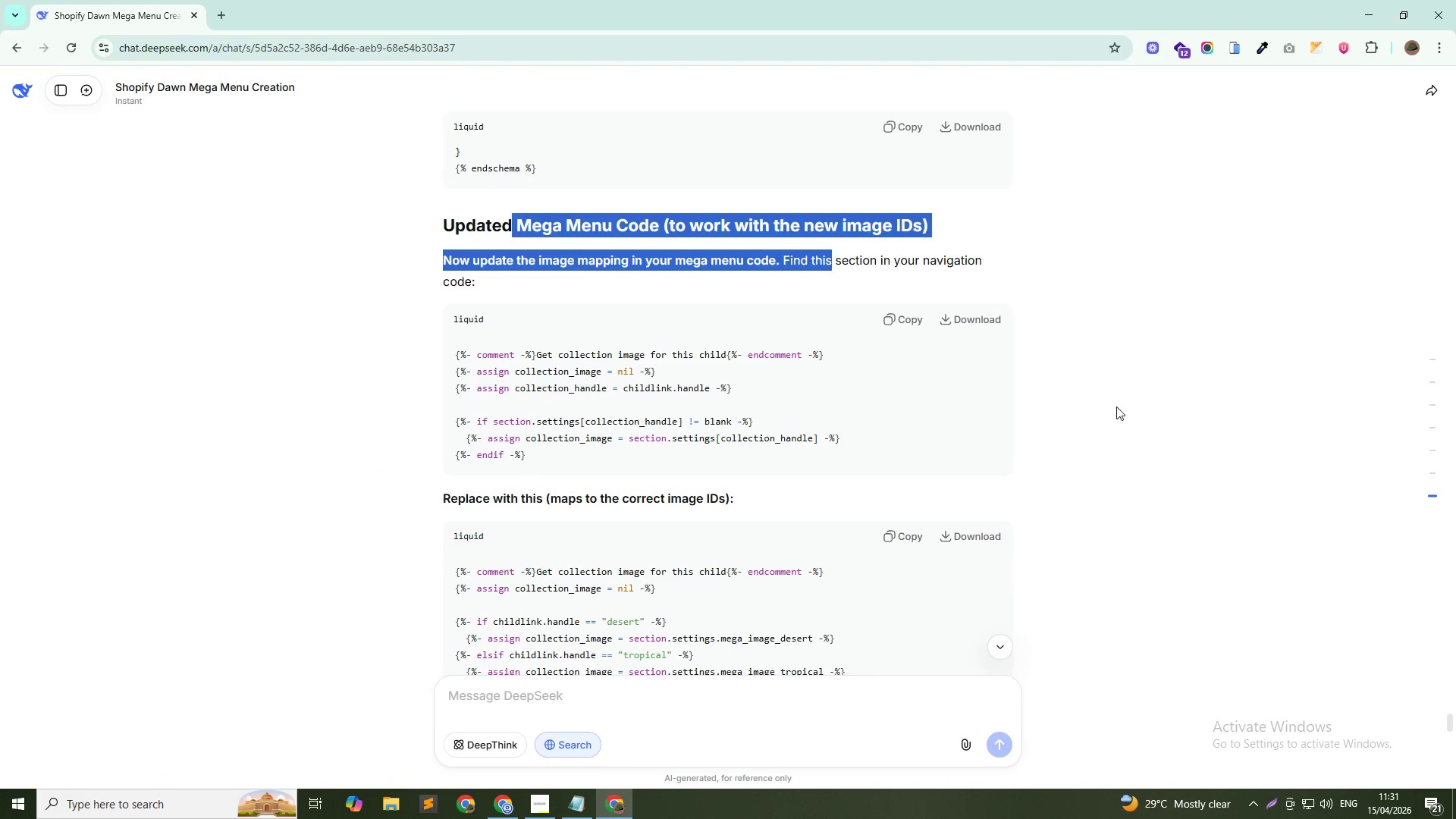 
left_click([1126, 406])
 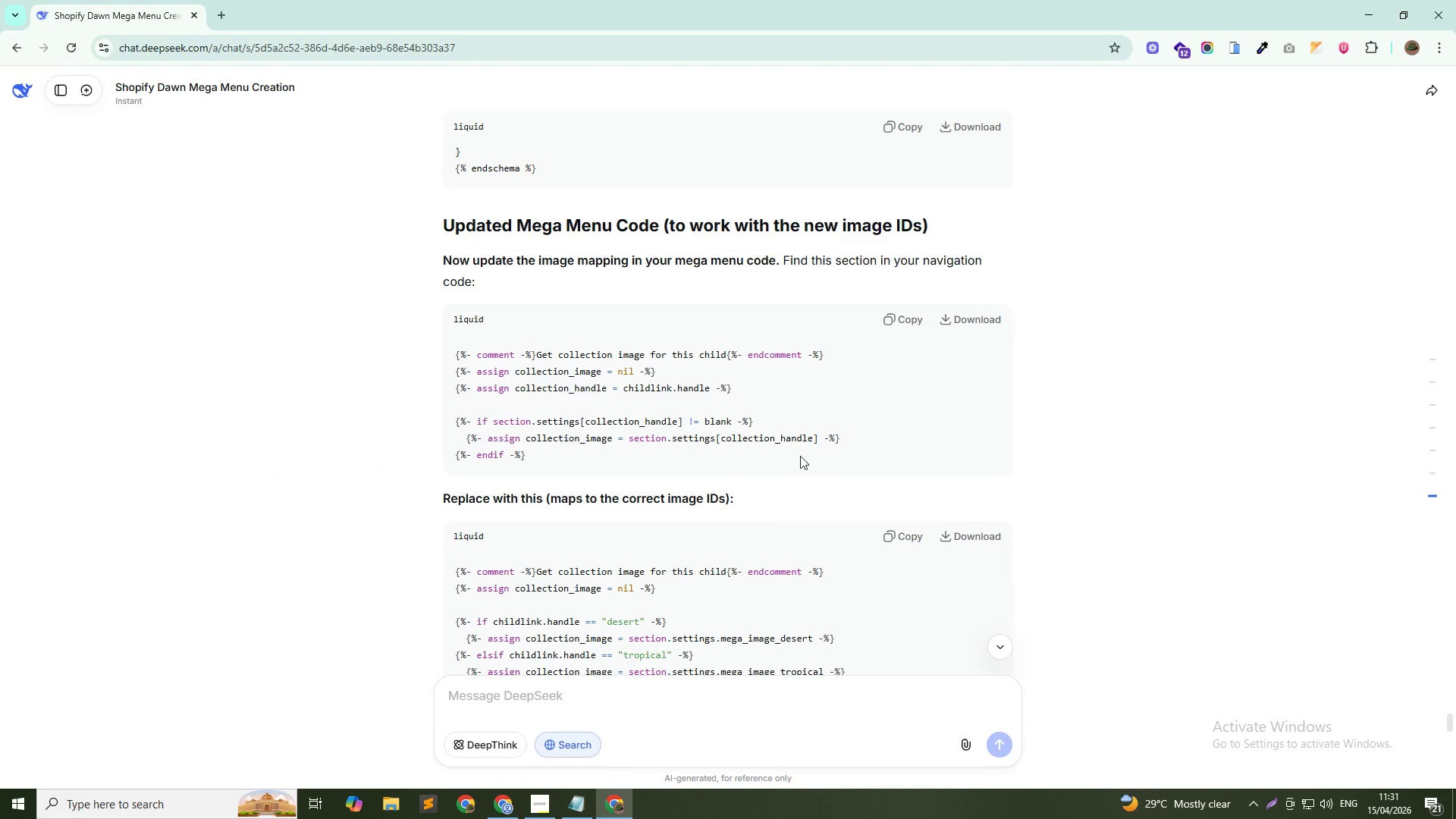 
scroll: coordinate [694, 458], scroll_direction: down, amount: 9.0
 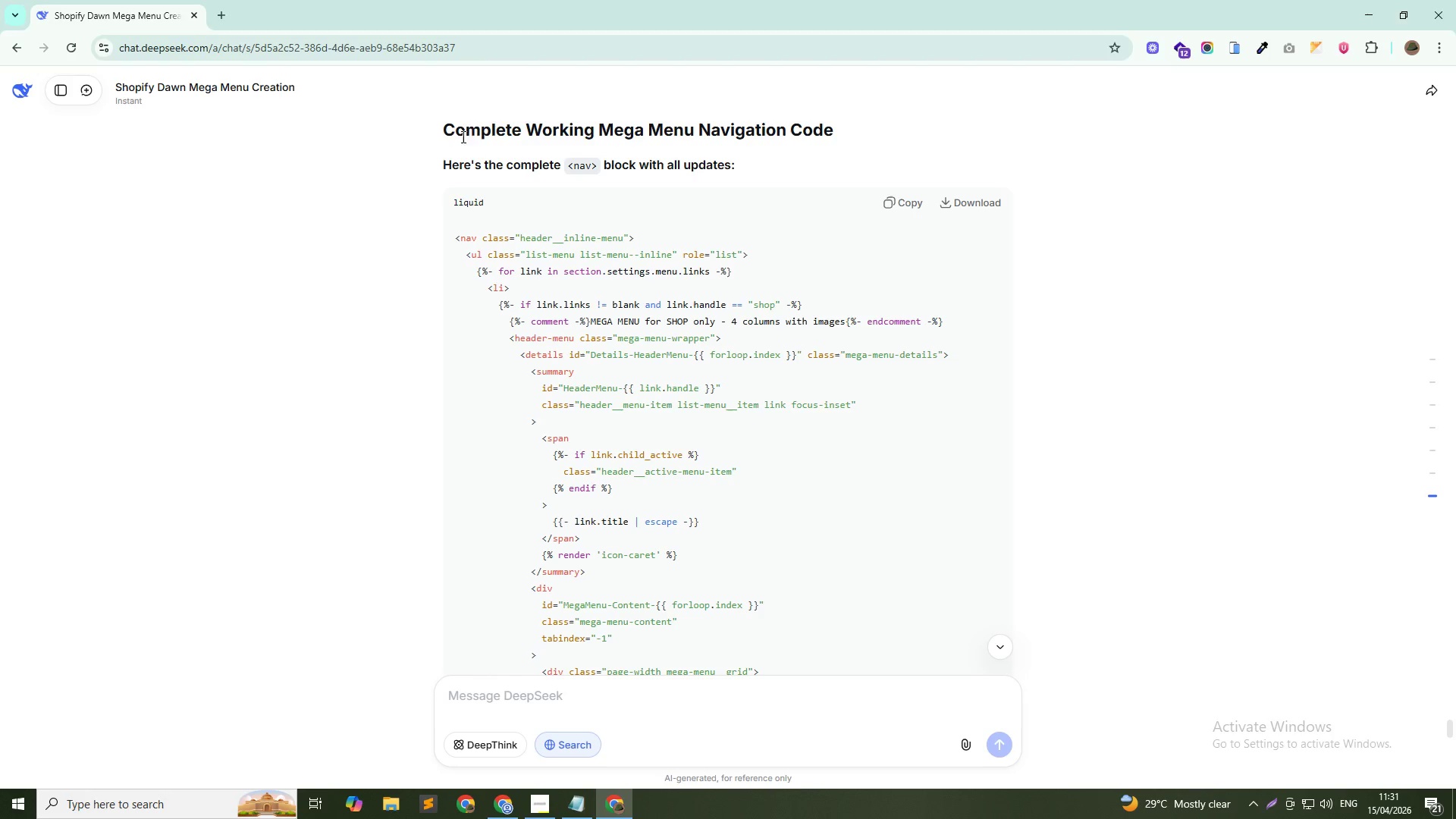 
left_click_drag(start_coordinate=[404, 134], to_coordinate=[867, 140])
 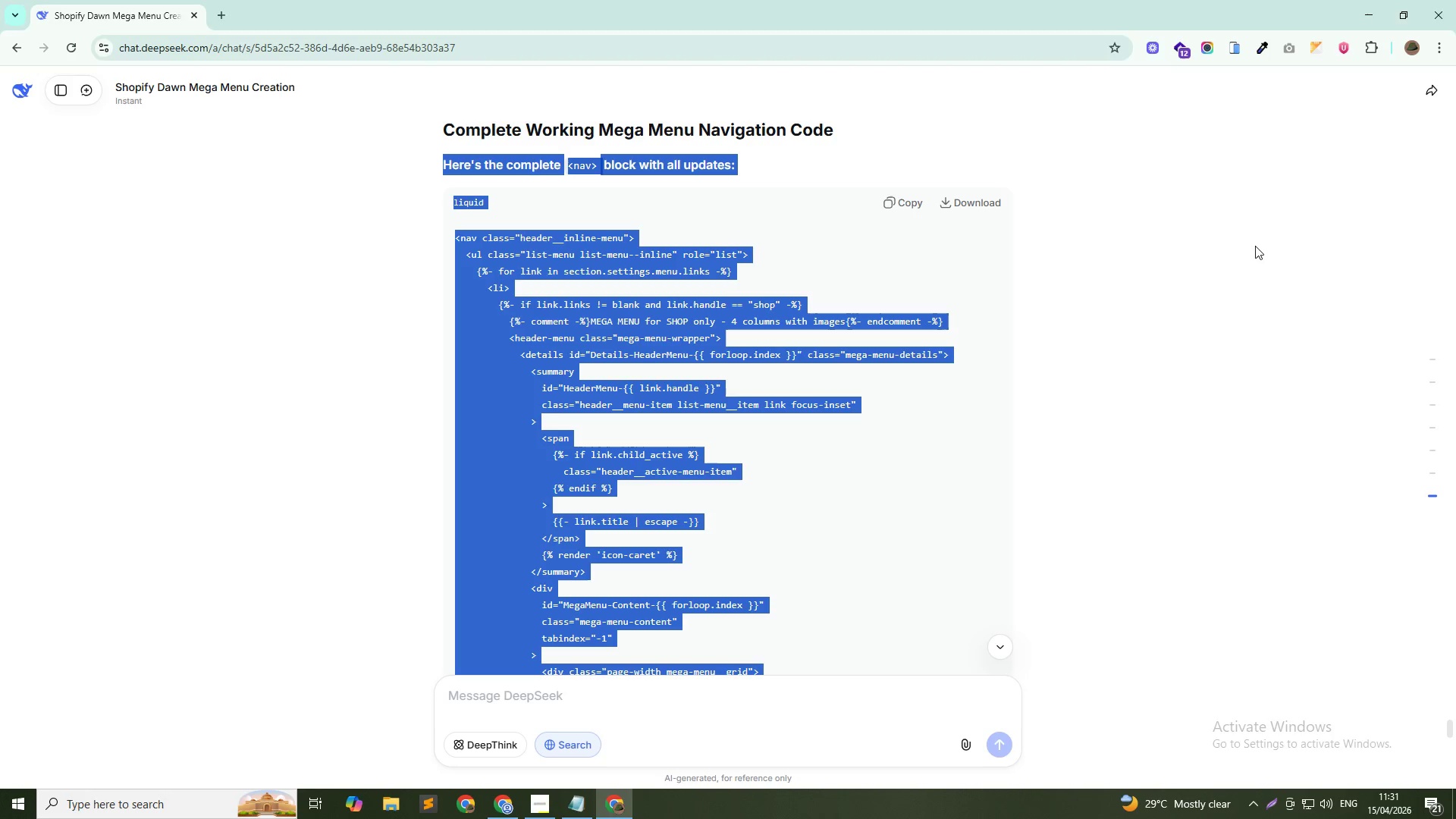 
left_click_drag(start_coordinate=[1255, 246], to_coordinate=[1251, 251])
 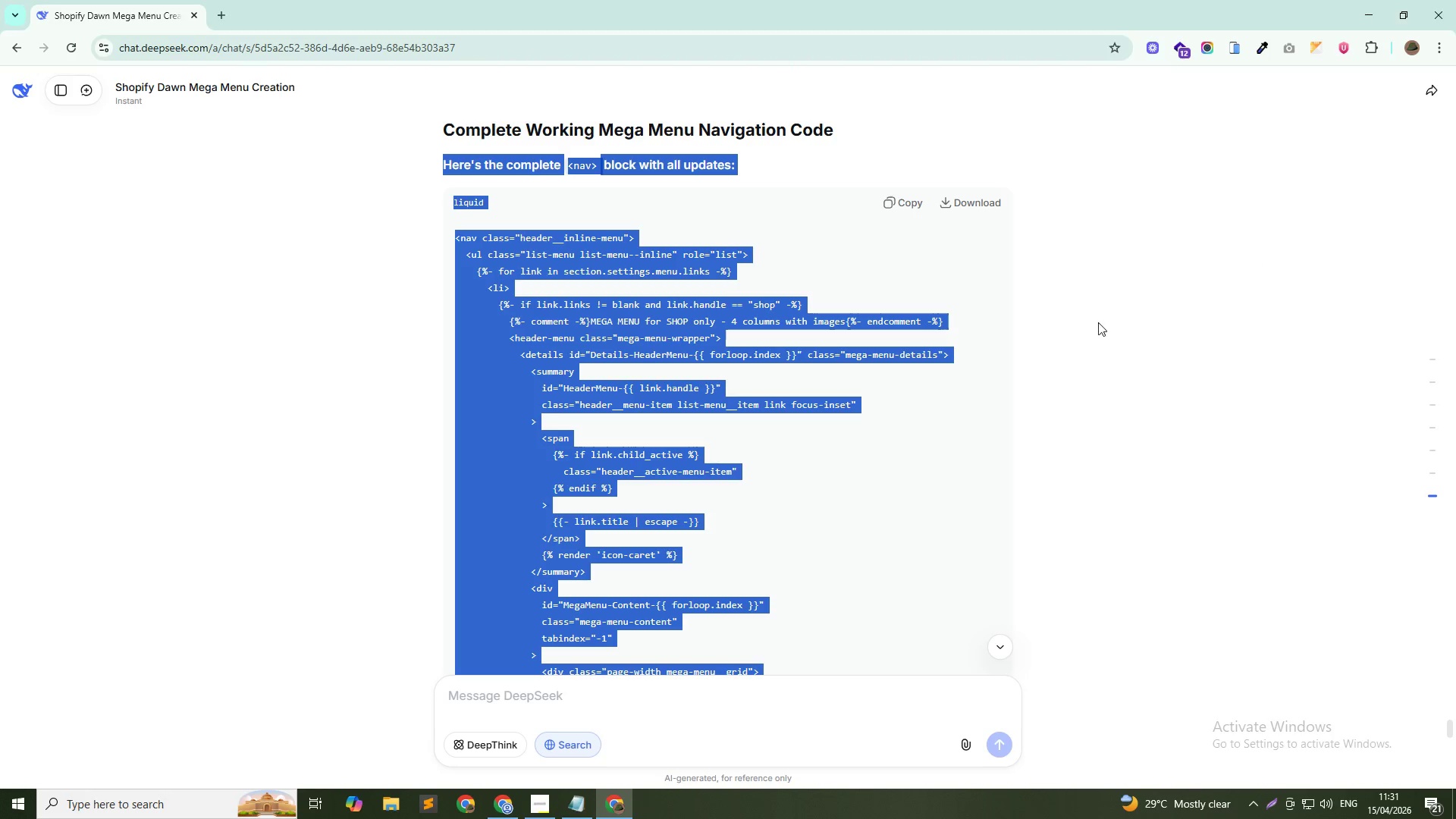 
scroll: coordinate [1065, 355], scroll_direction: down, amount: 6.0
 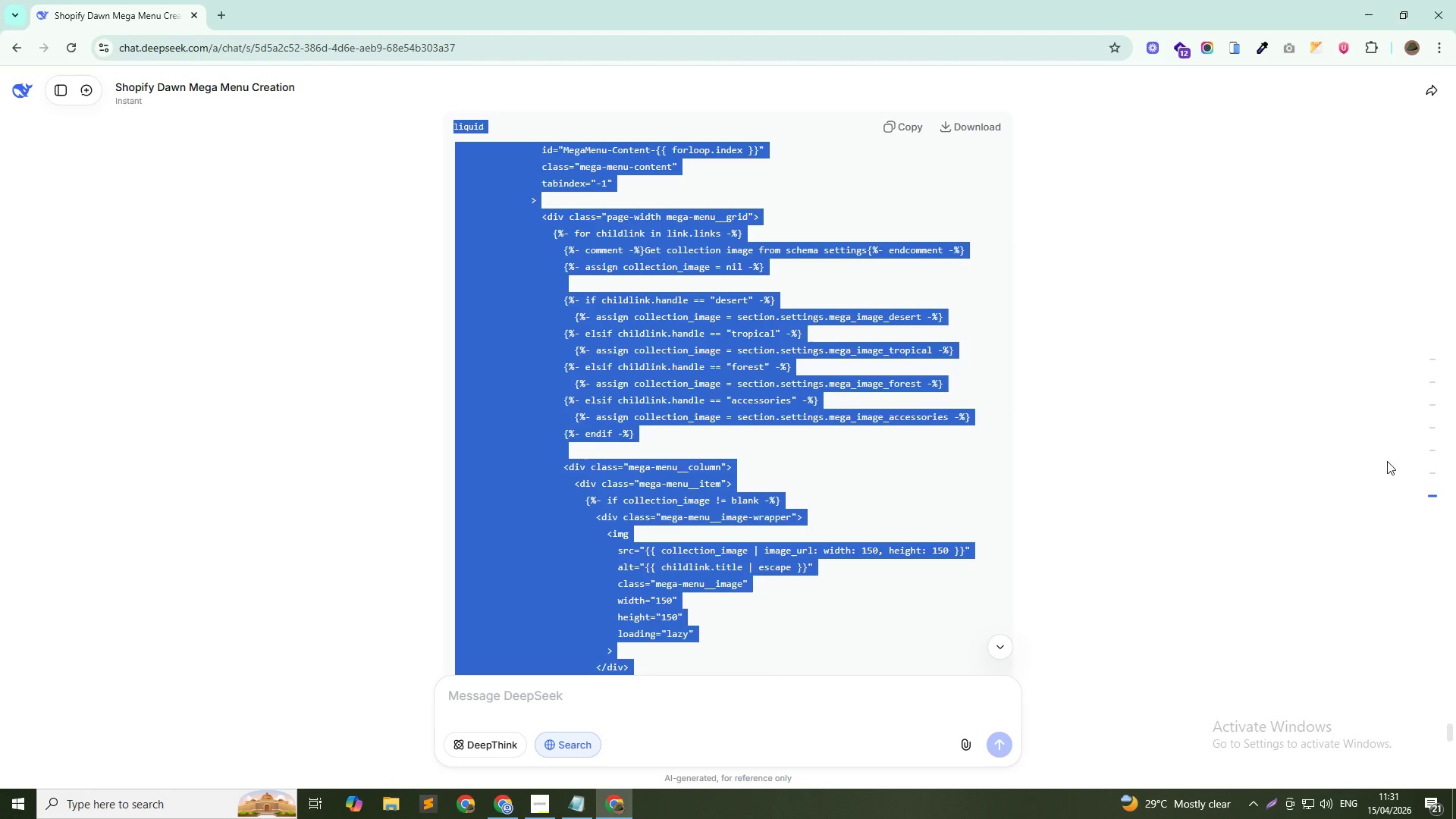 
key(Alt+AltLeft)
 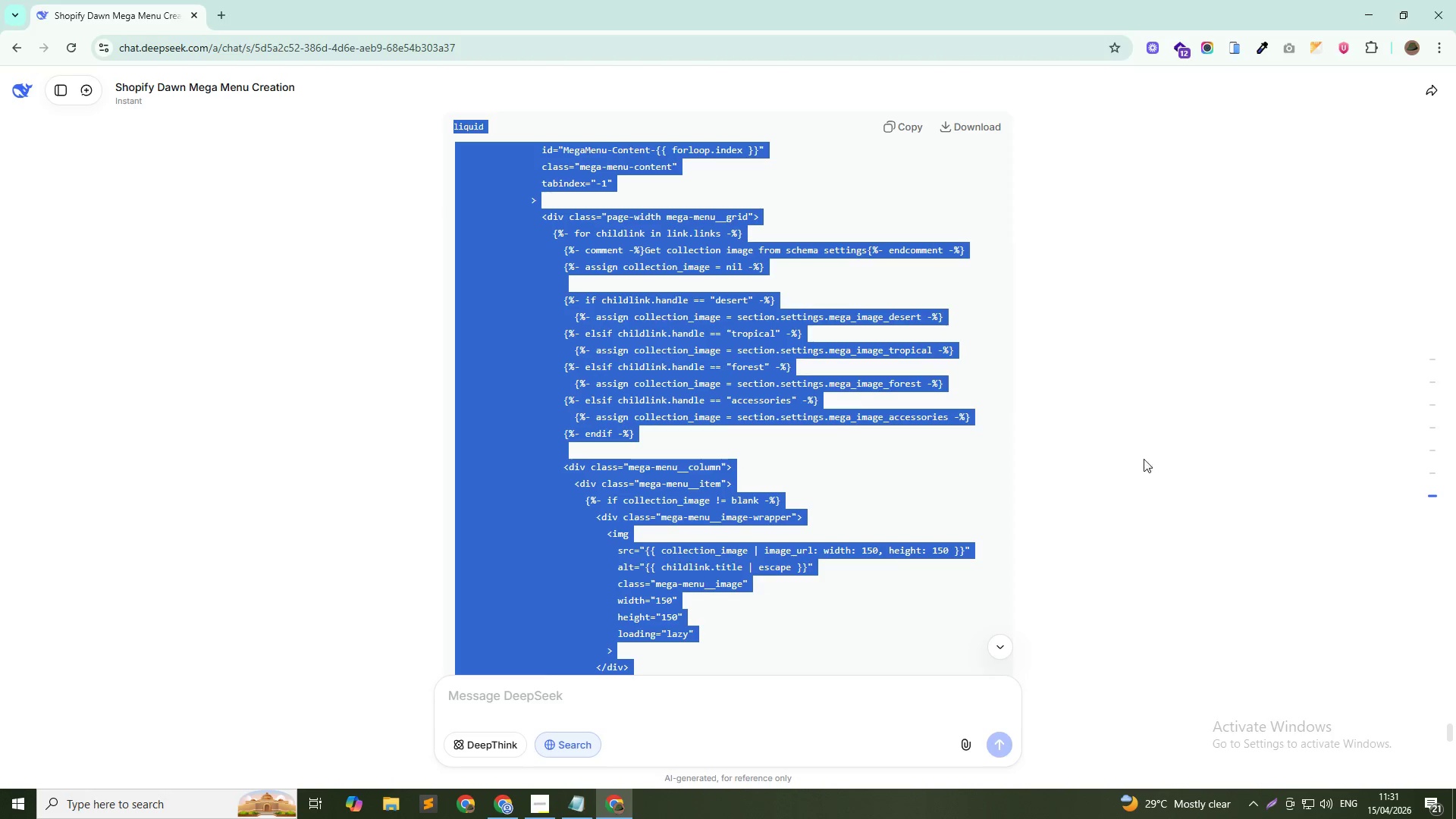 
key(Alt+Tab)
 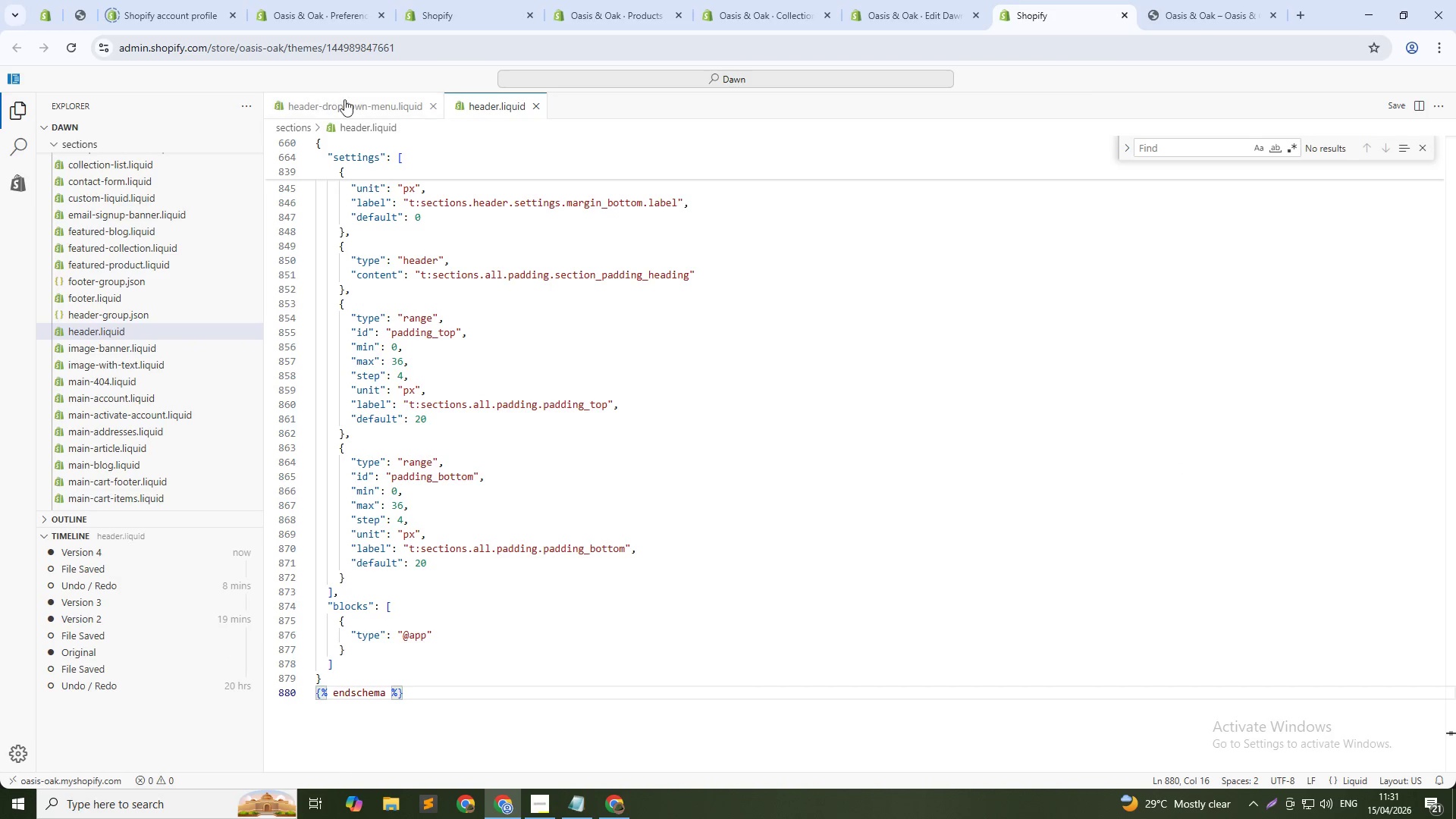 
left_click_drag(start_coordinate=[353, 104], to_coordinate=[1169, 0])
 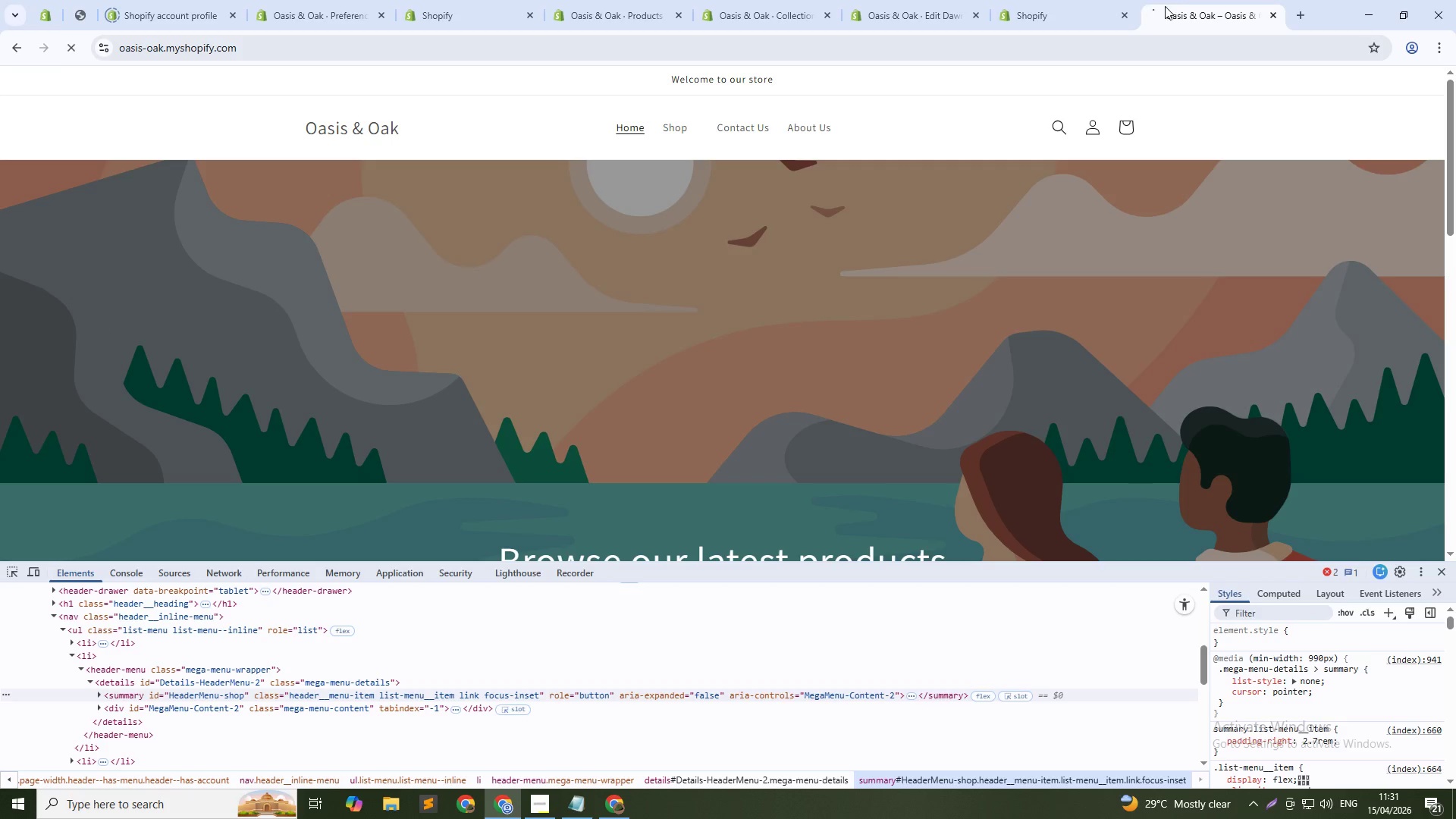 
scroll: coordinate [628, 436], scroll_direction: up, amount: 5.0
 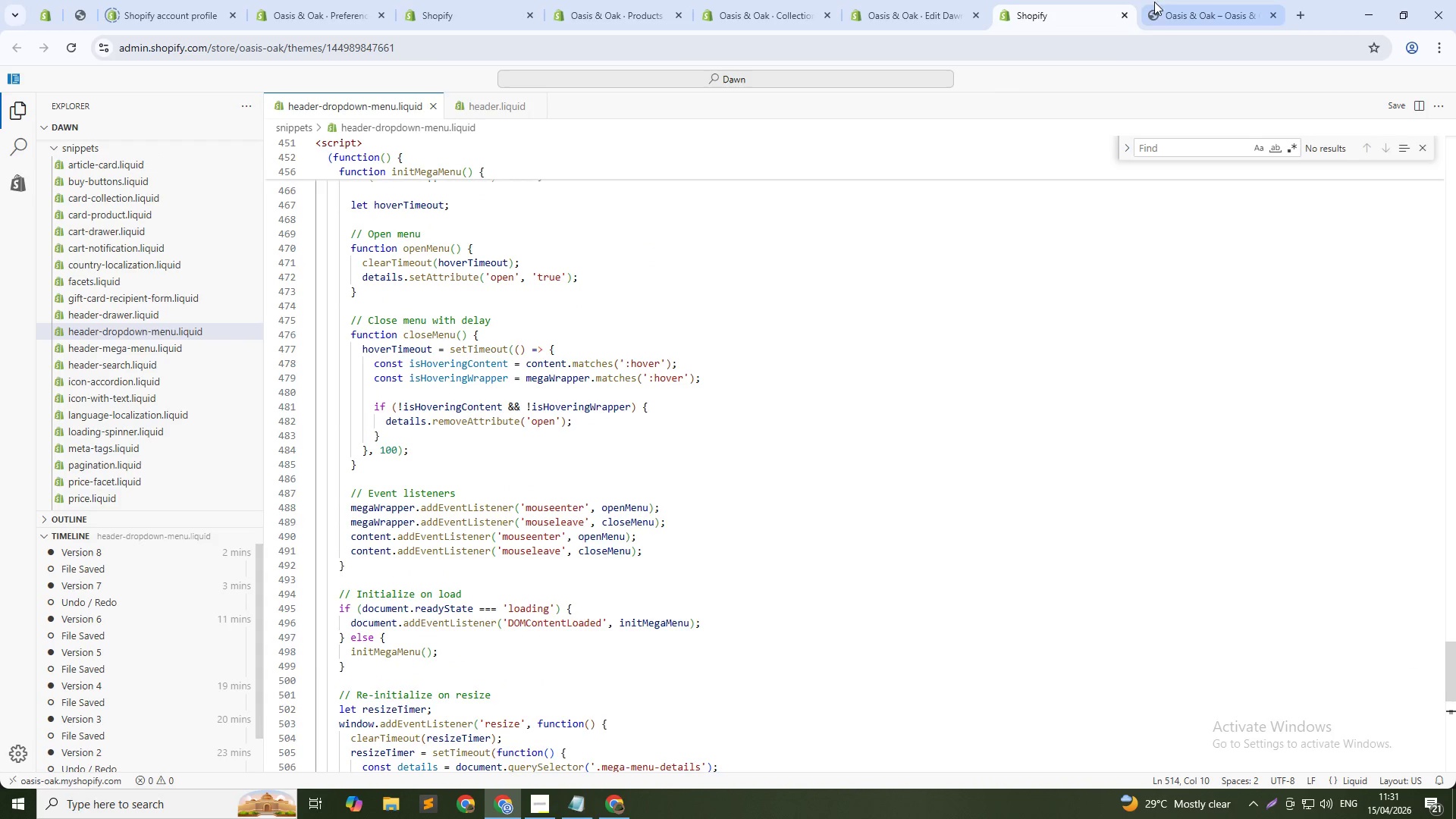 
left_click([1169, 0])
 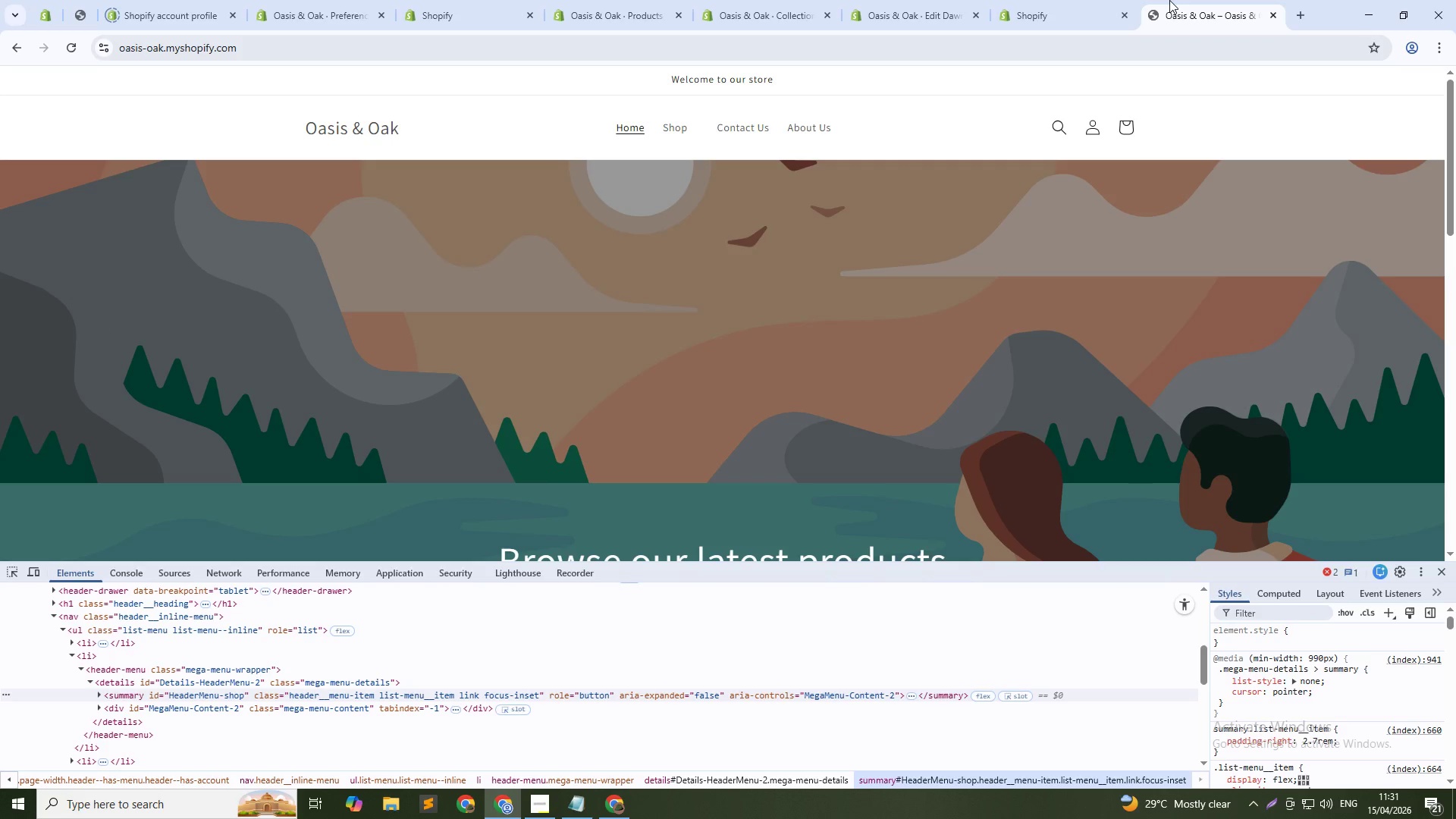 
key(Control+Shift+R)
 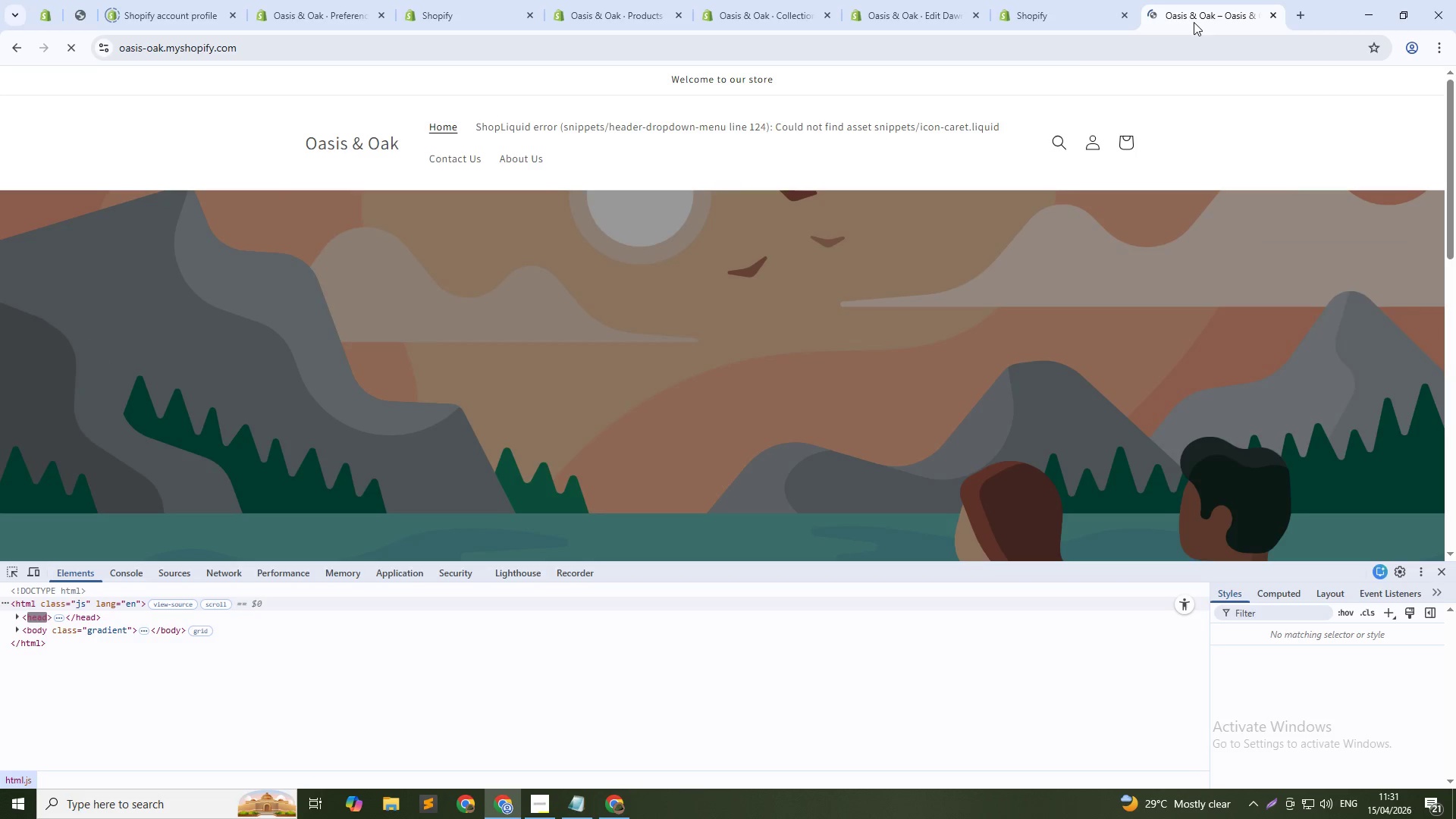 
mouse_move([998, 26])
 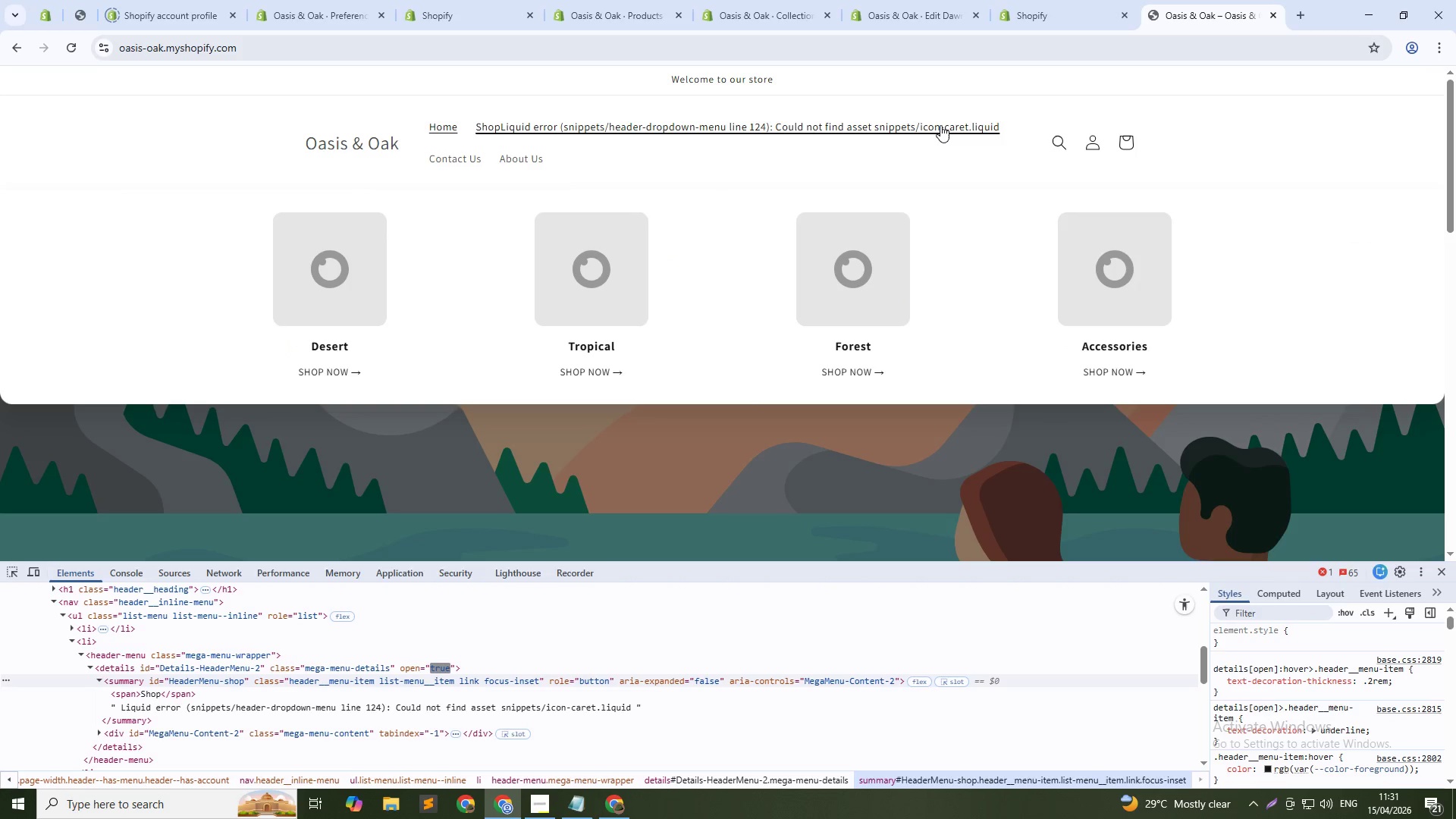 
left_click([1056, 0])
 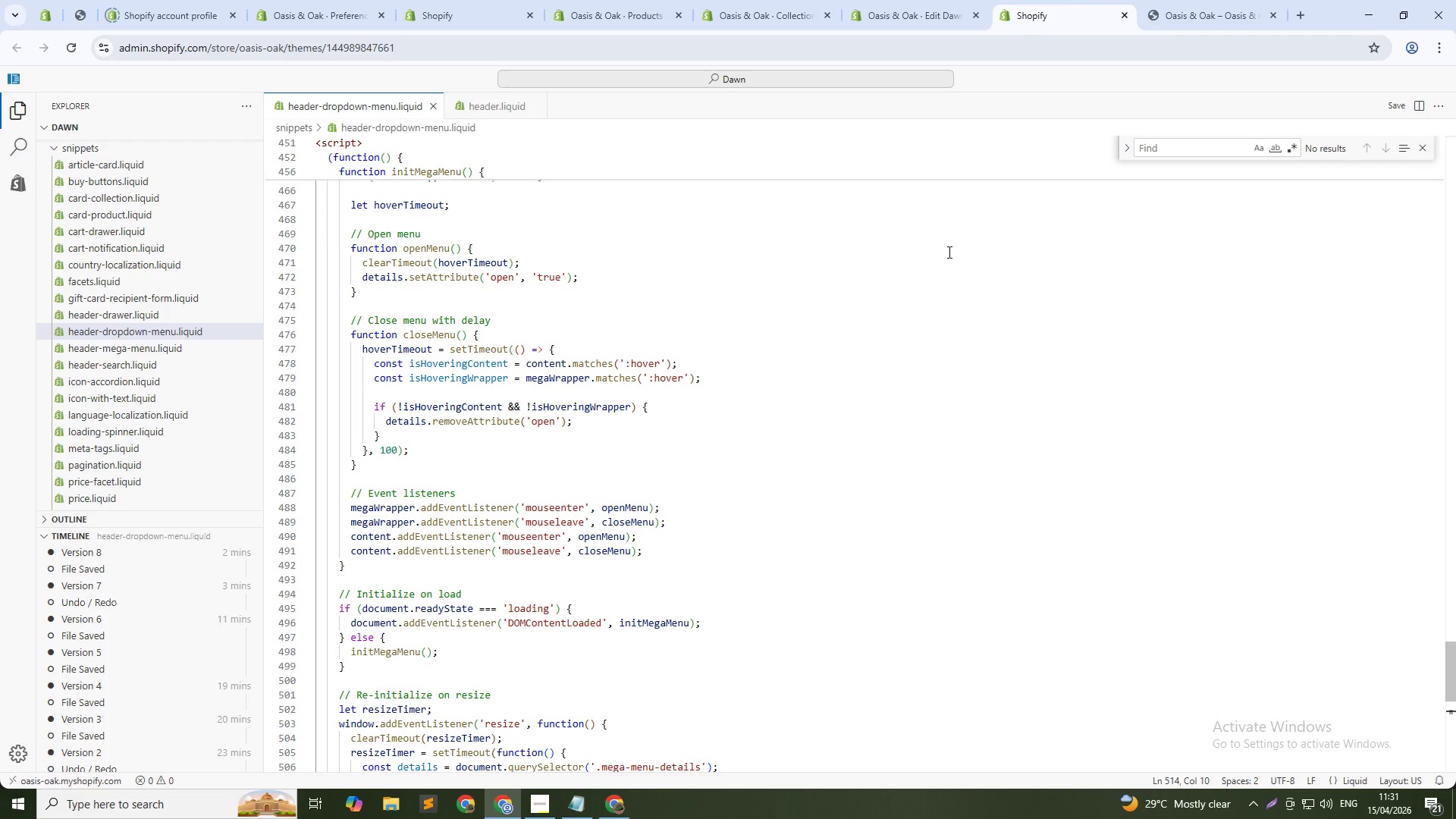 
left_click([948, 252])
 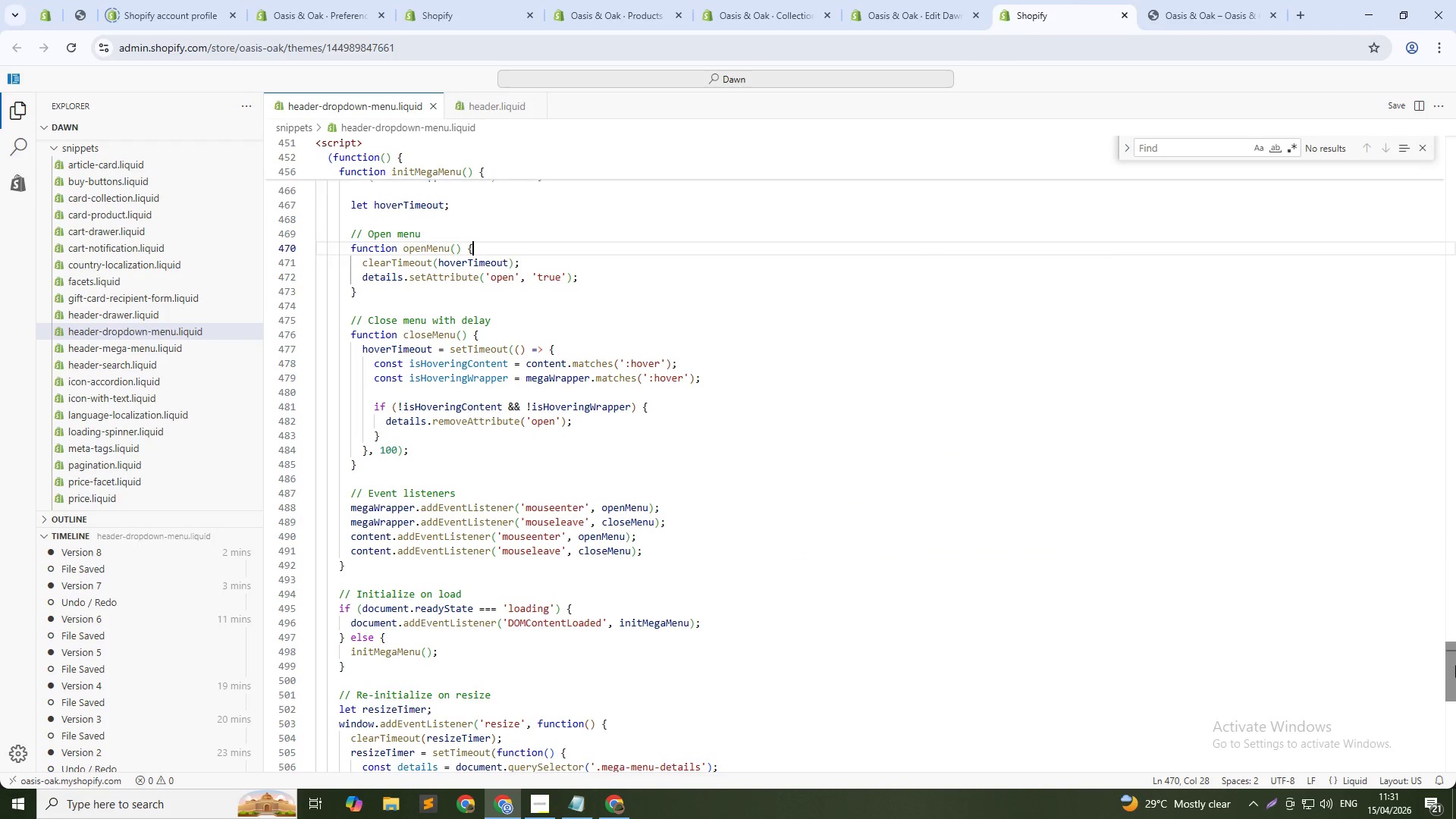 
left_click_drag(start_coordinate=[1452, 667], to_coordinate=[1439, 195])
 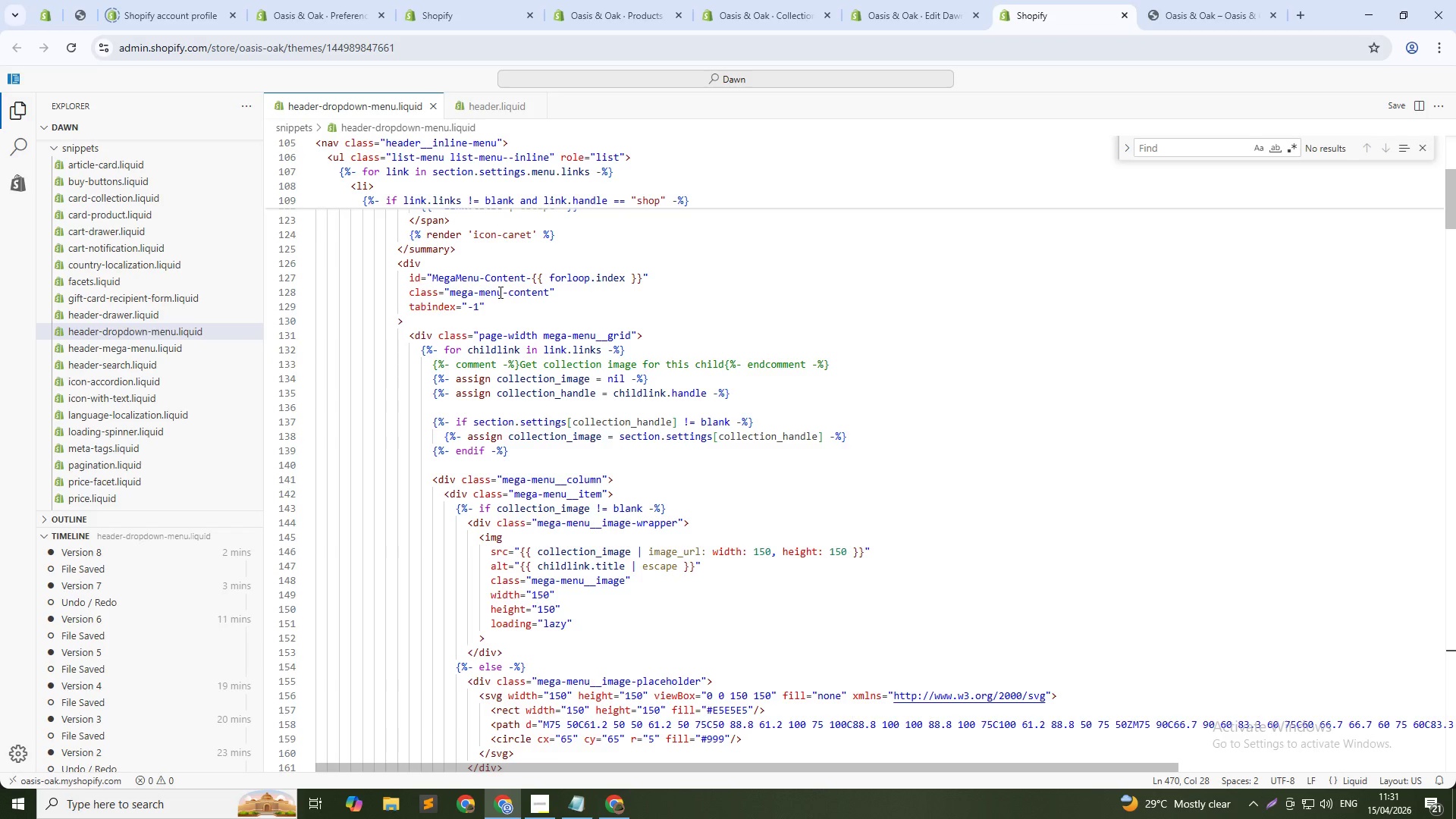 
left_click([502, 229])
 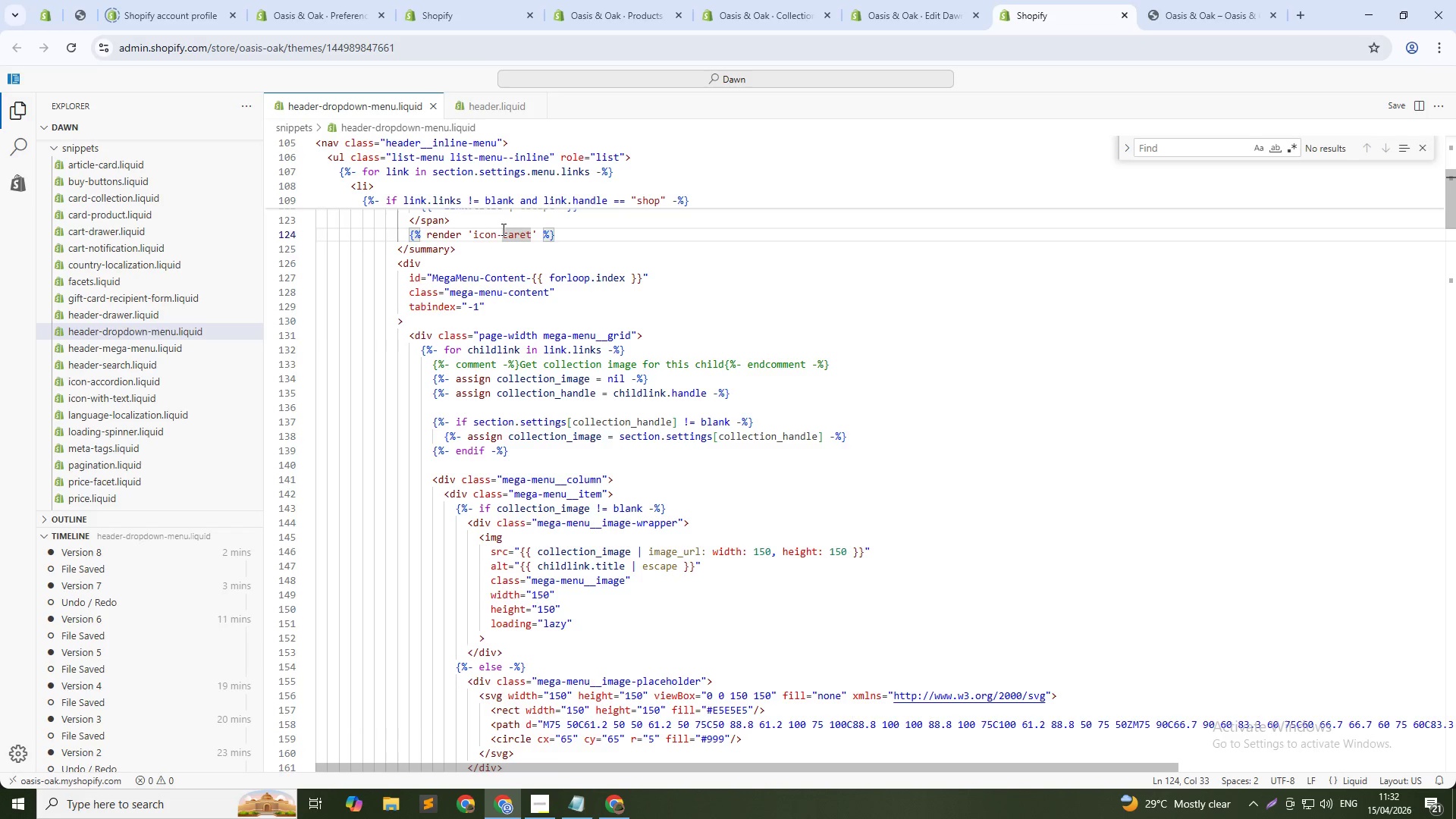 
key(Control+Slash)
 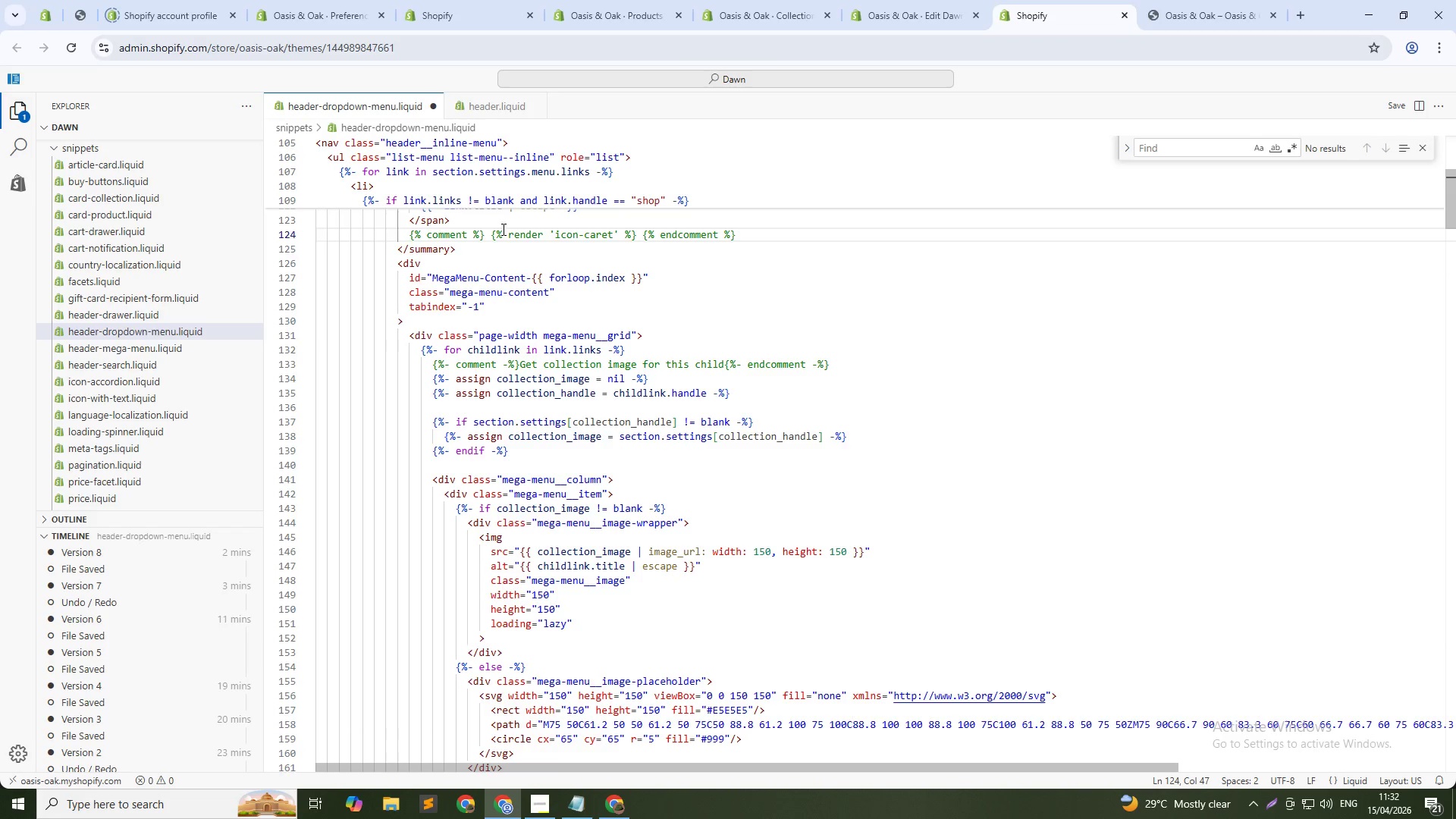 
key(Control+S)
 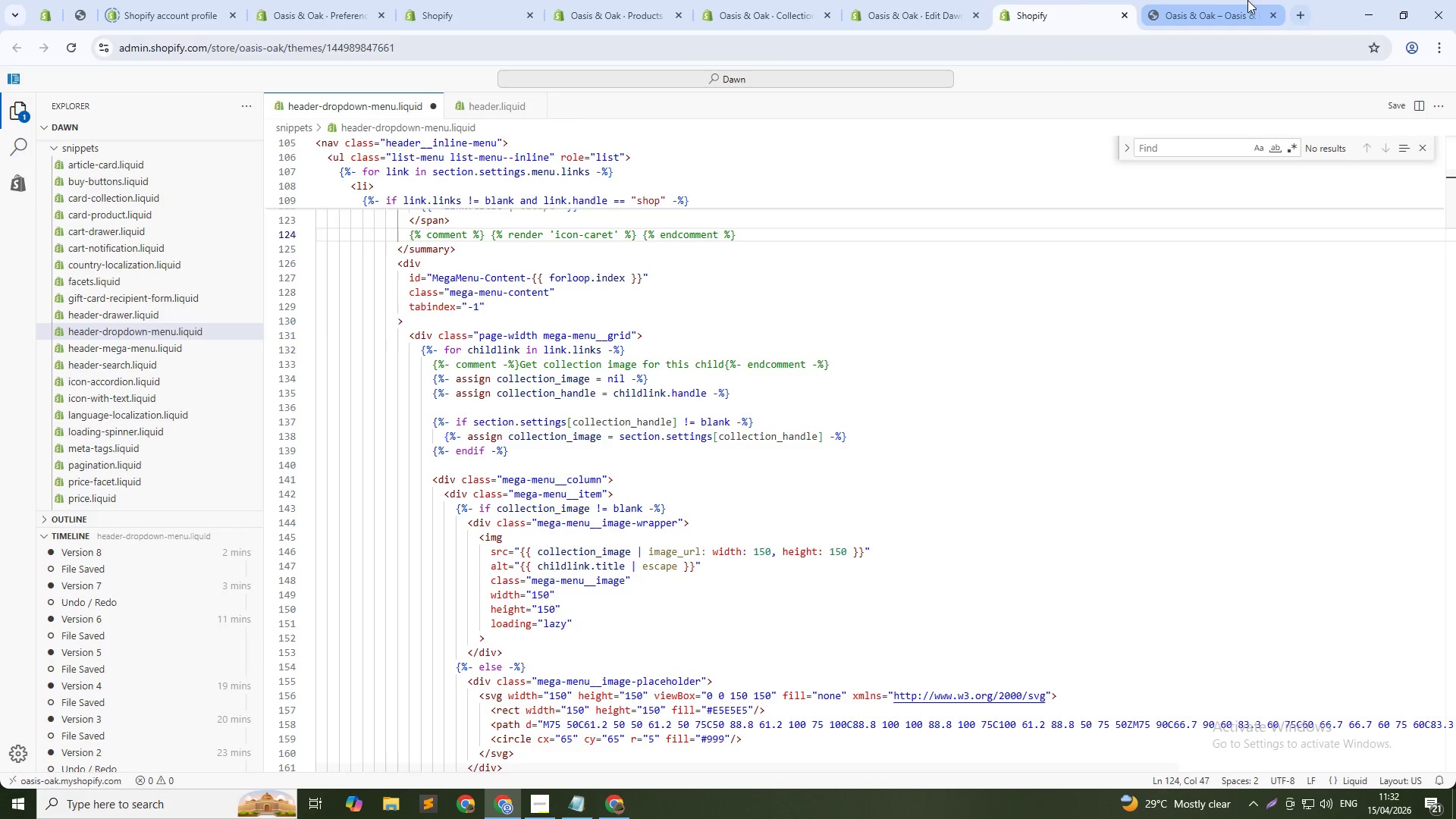 
left_click([1221, 0])
 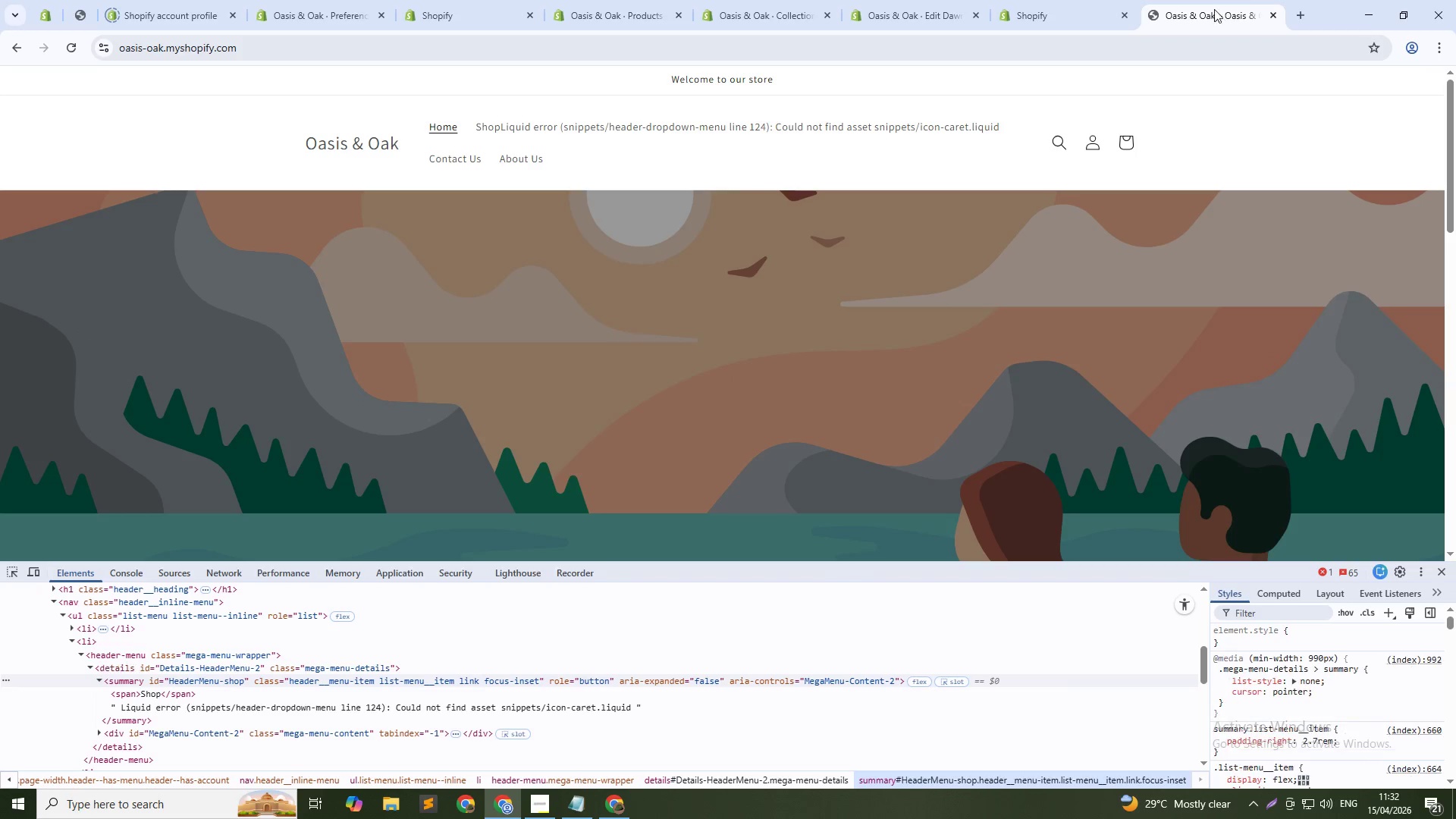 
key(Control+Shift+R)
 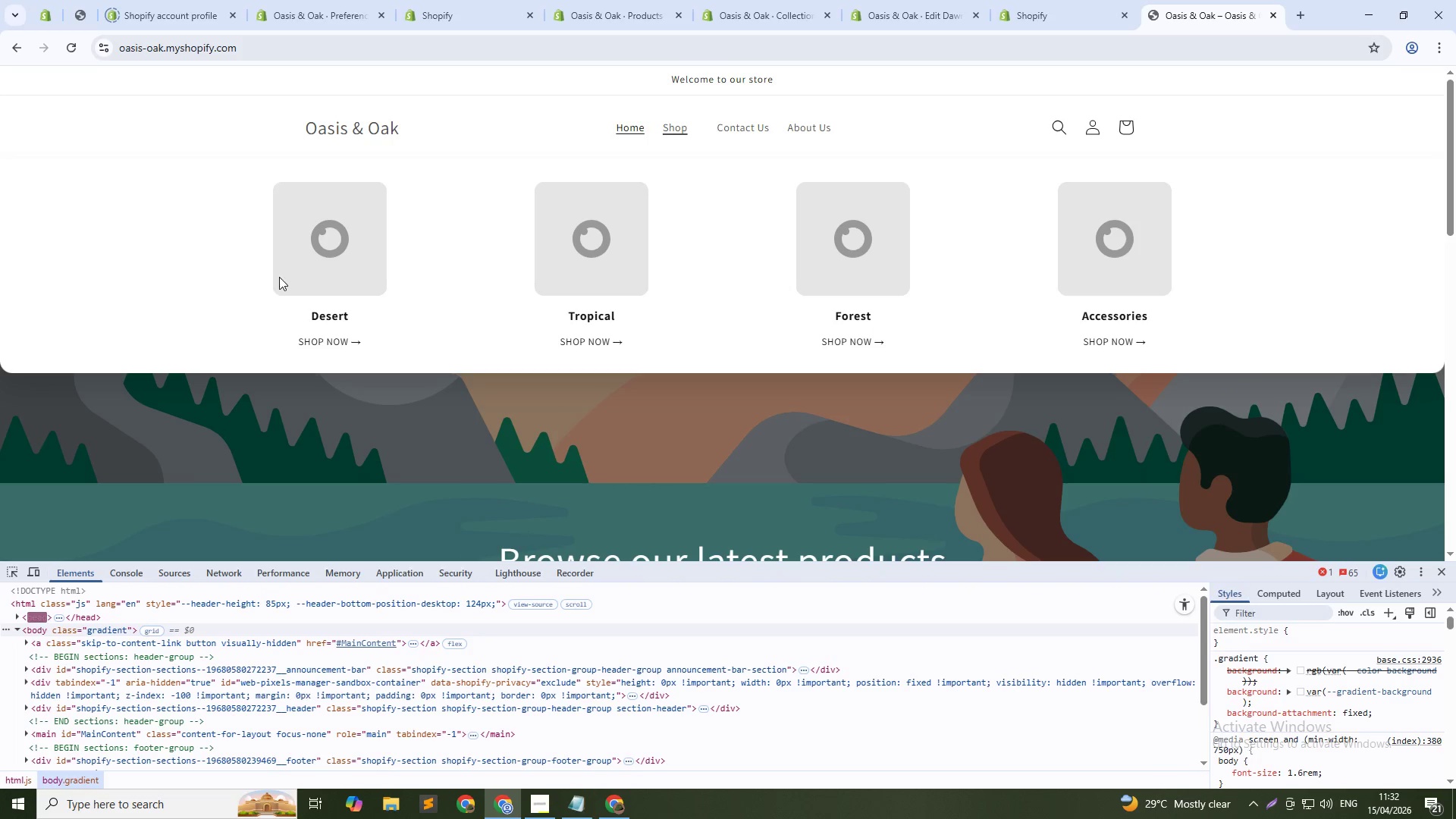 
wait(6.84)
 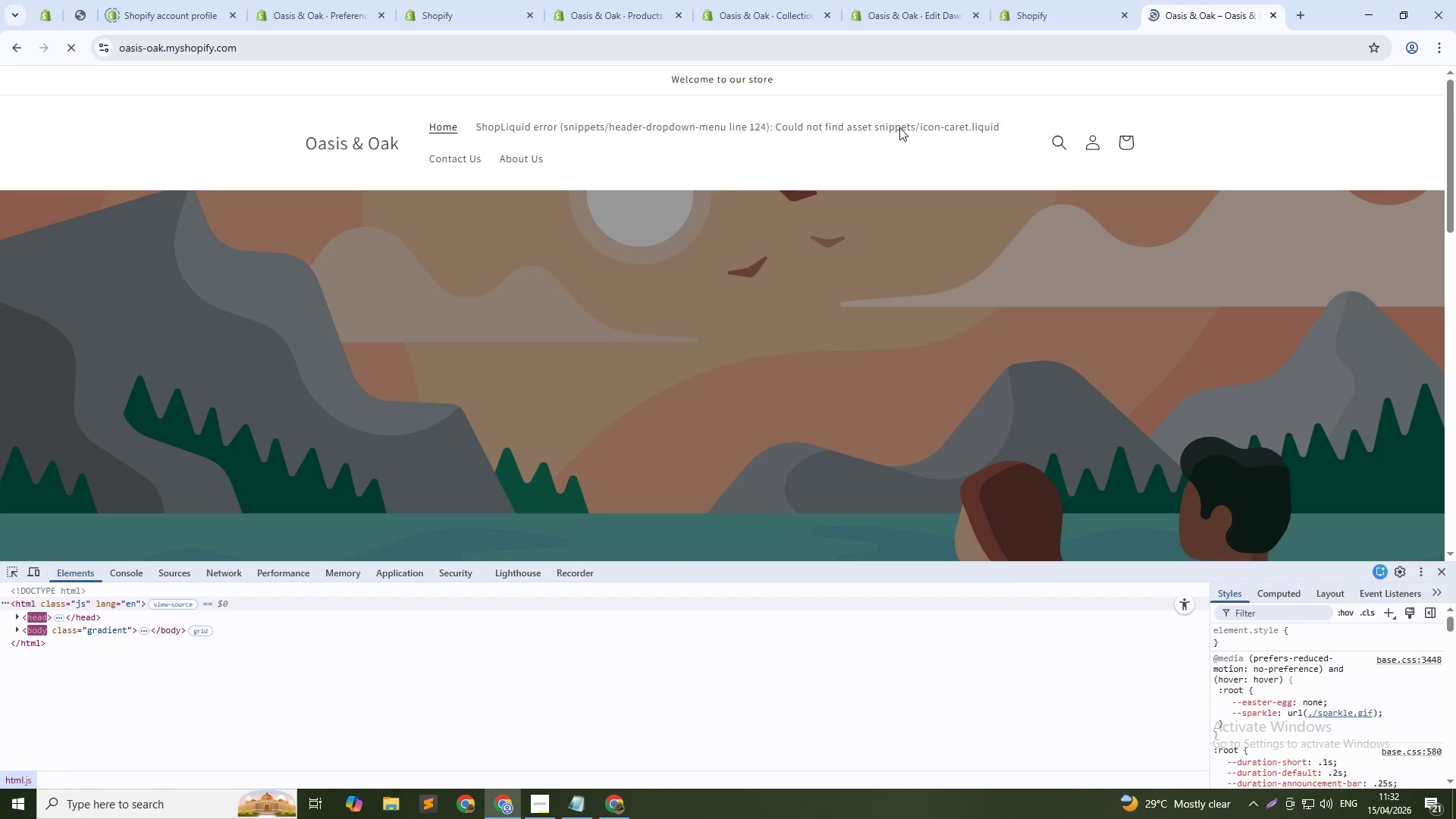 
left_click([1082, 2])
 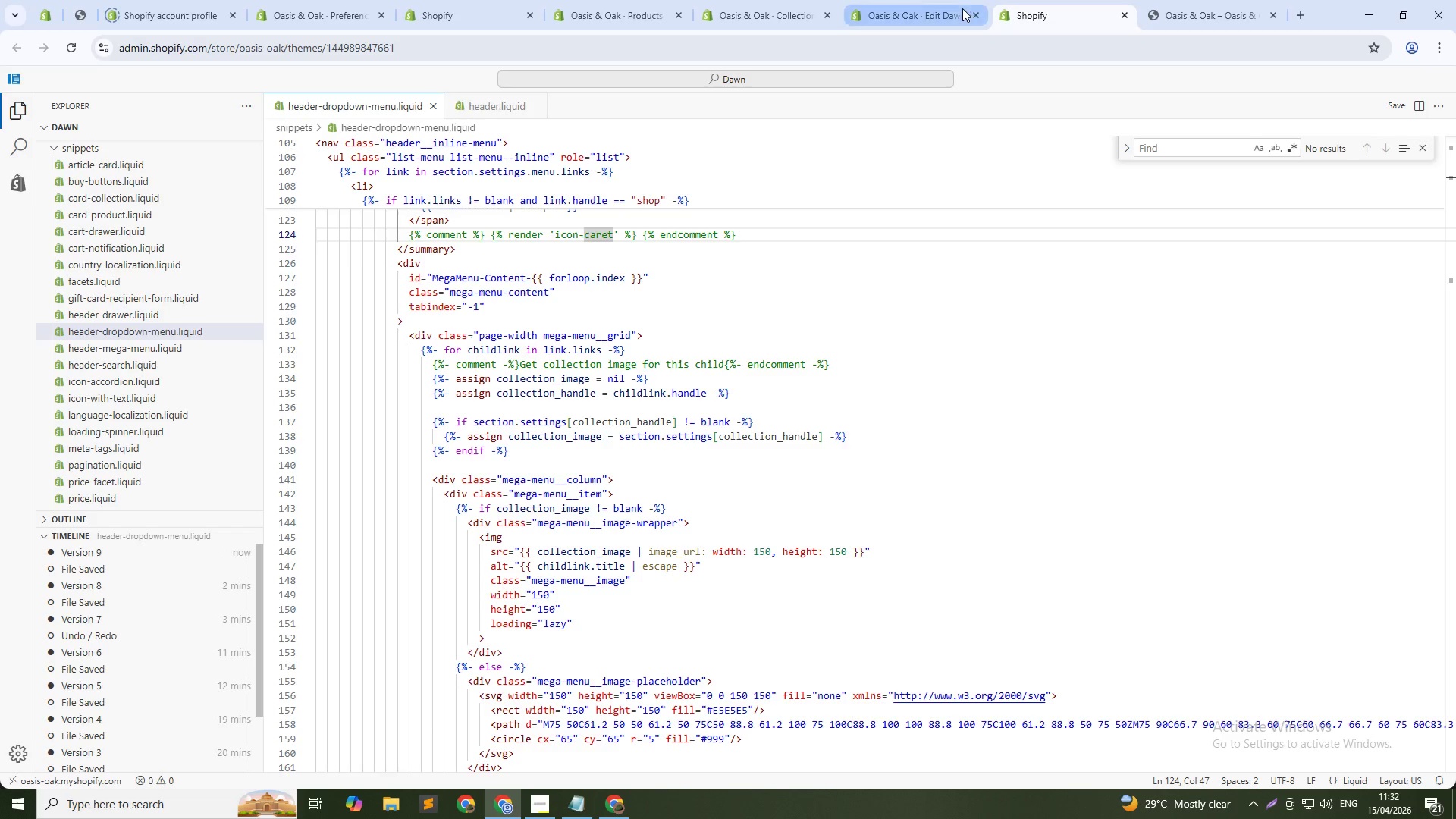 
left_click([939, 5])
 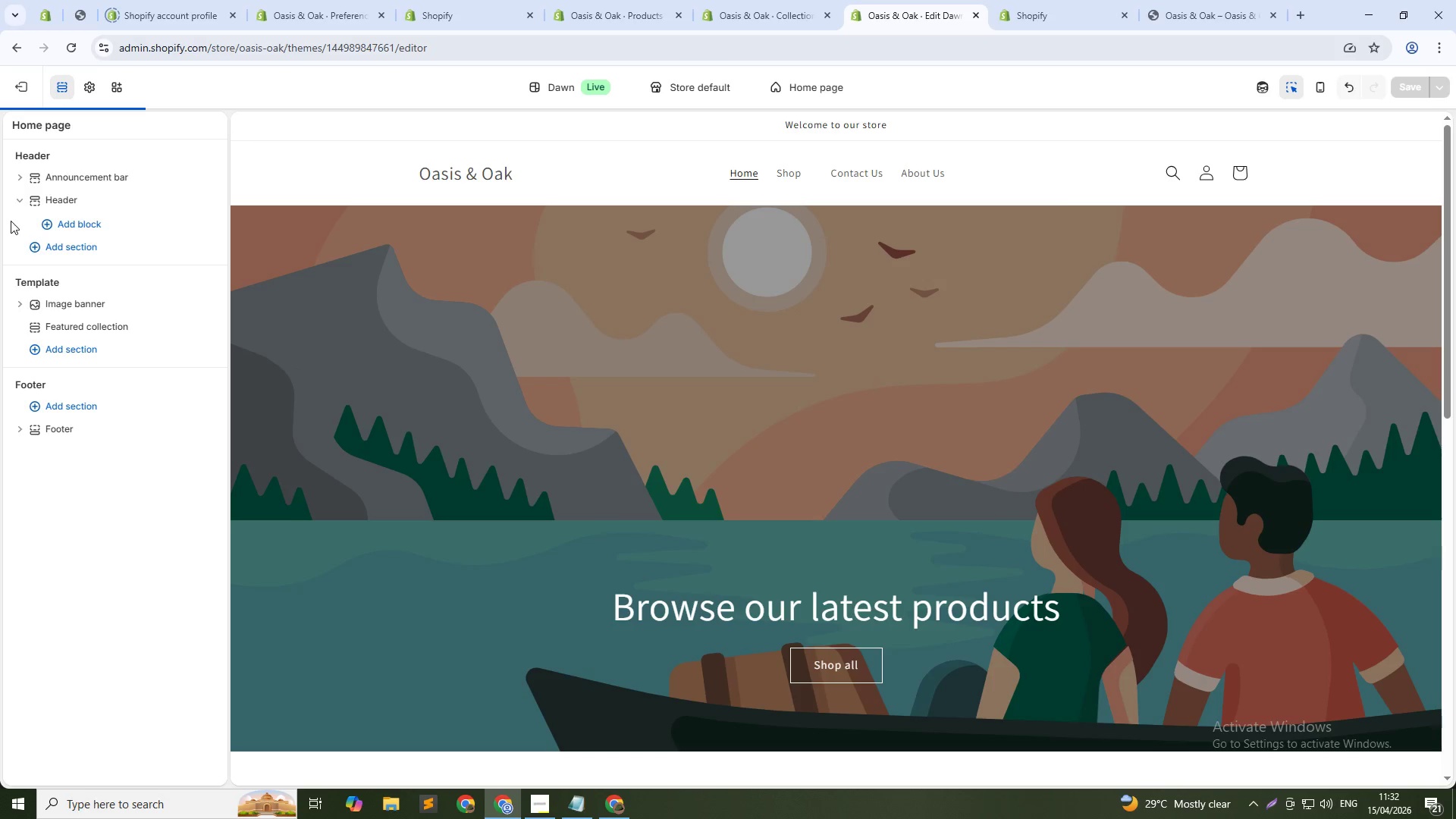 
left_click([66, 202])
 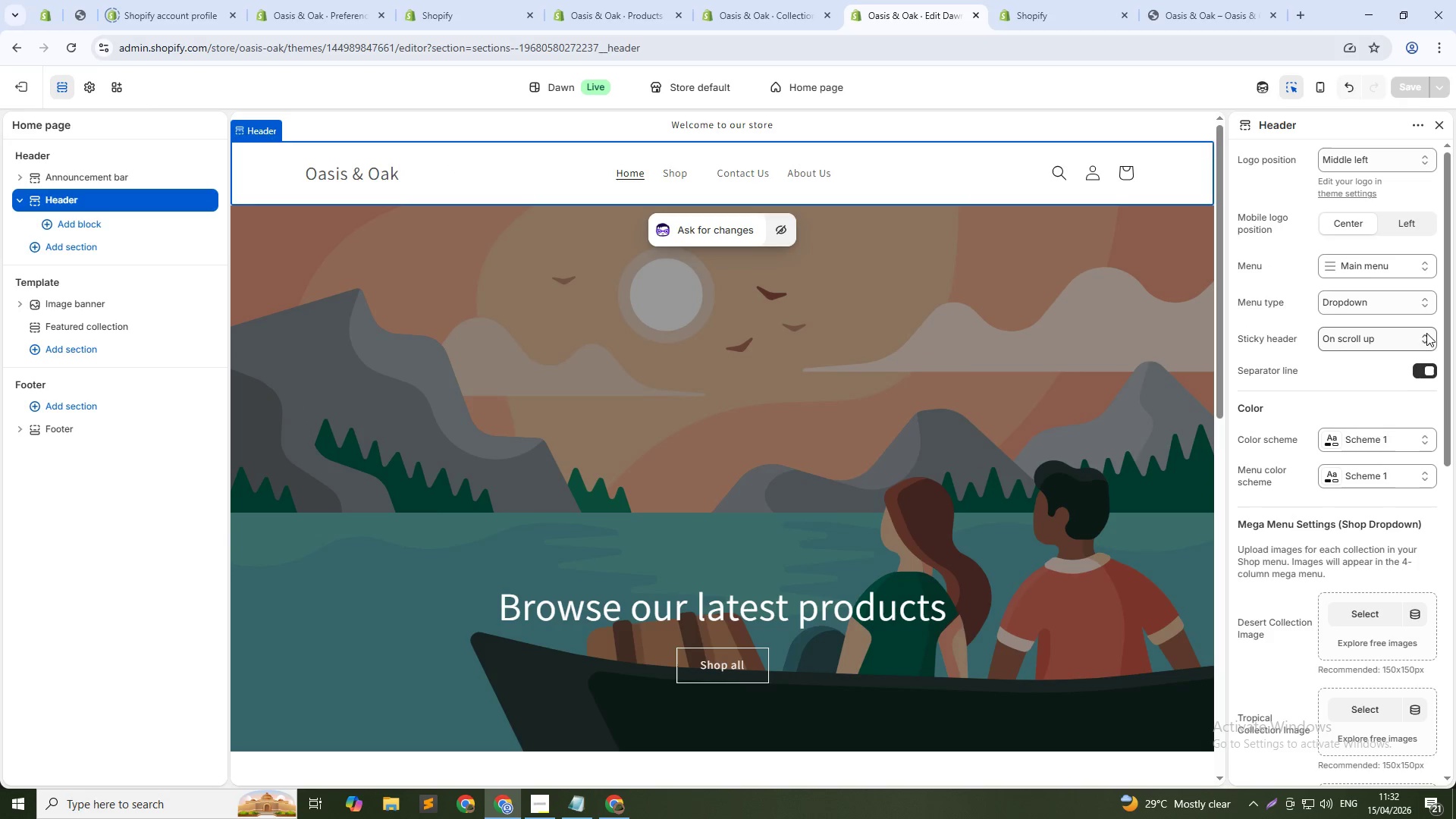 
scroll: coordinate [1386, 507], scroll_direction: down, amount: 3.0
 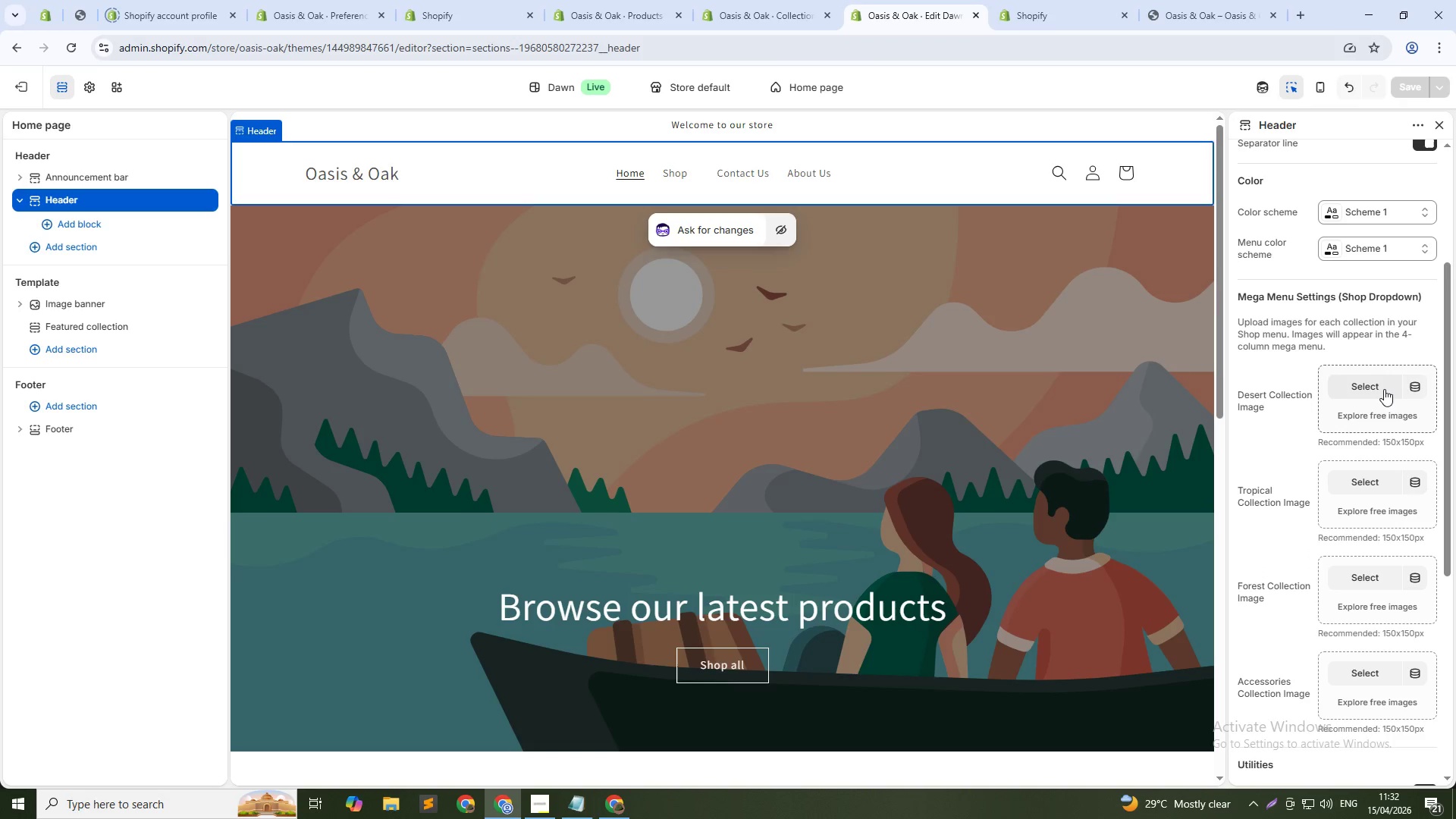 
left_click([1383, 388])
 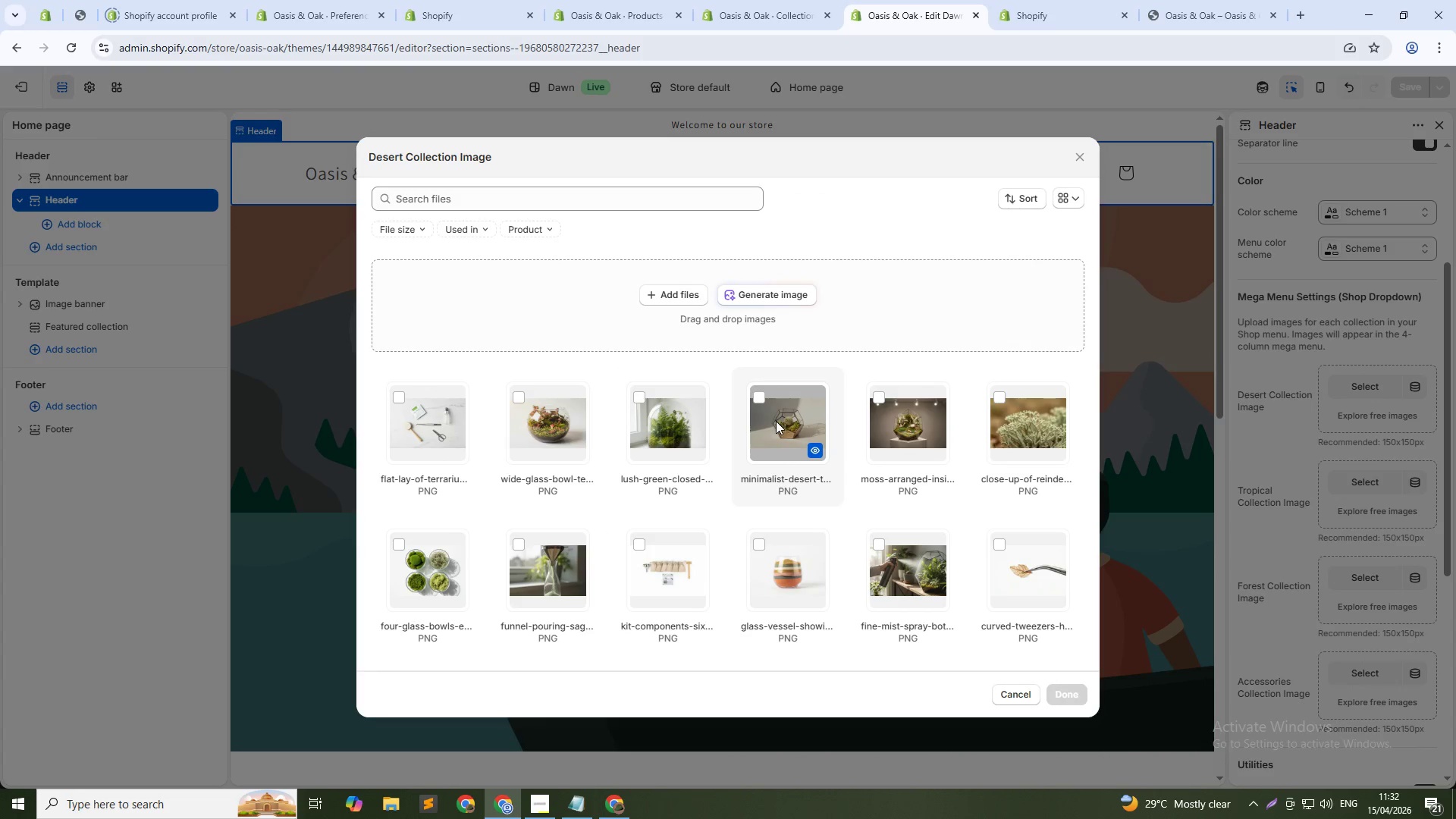 
wait(5.94)
 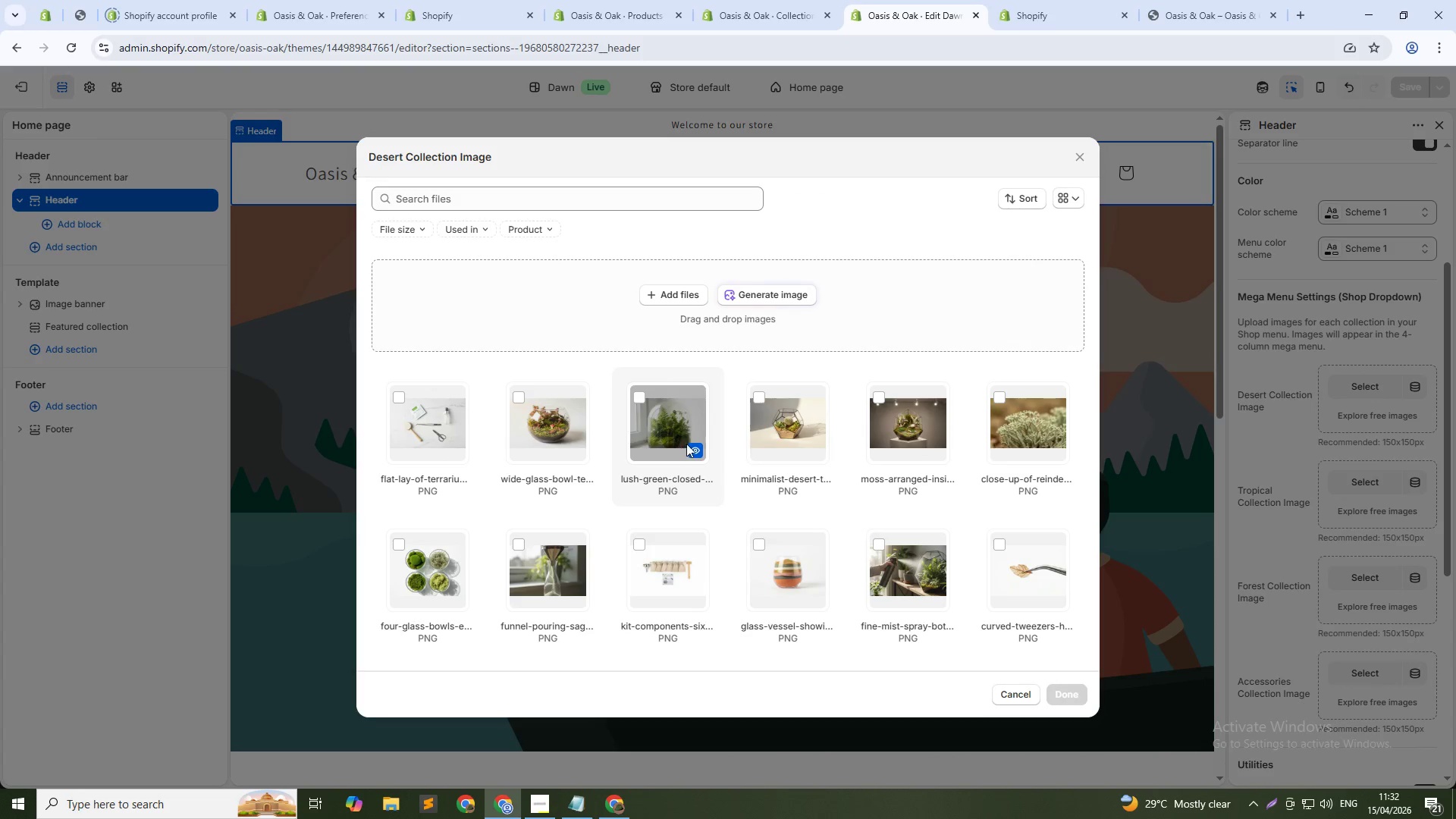 
left_click([747, 0])
 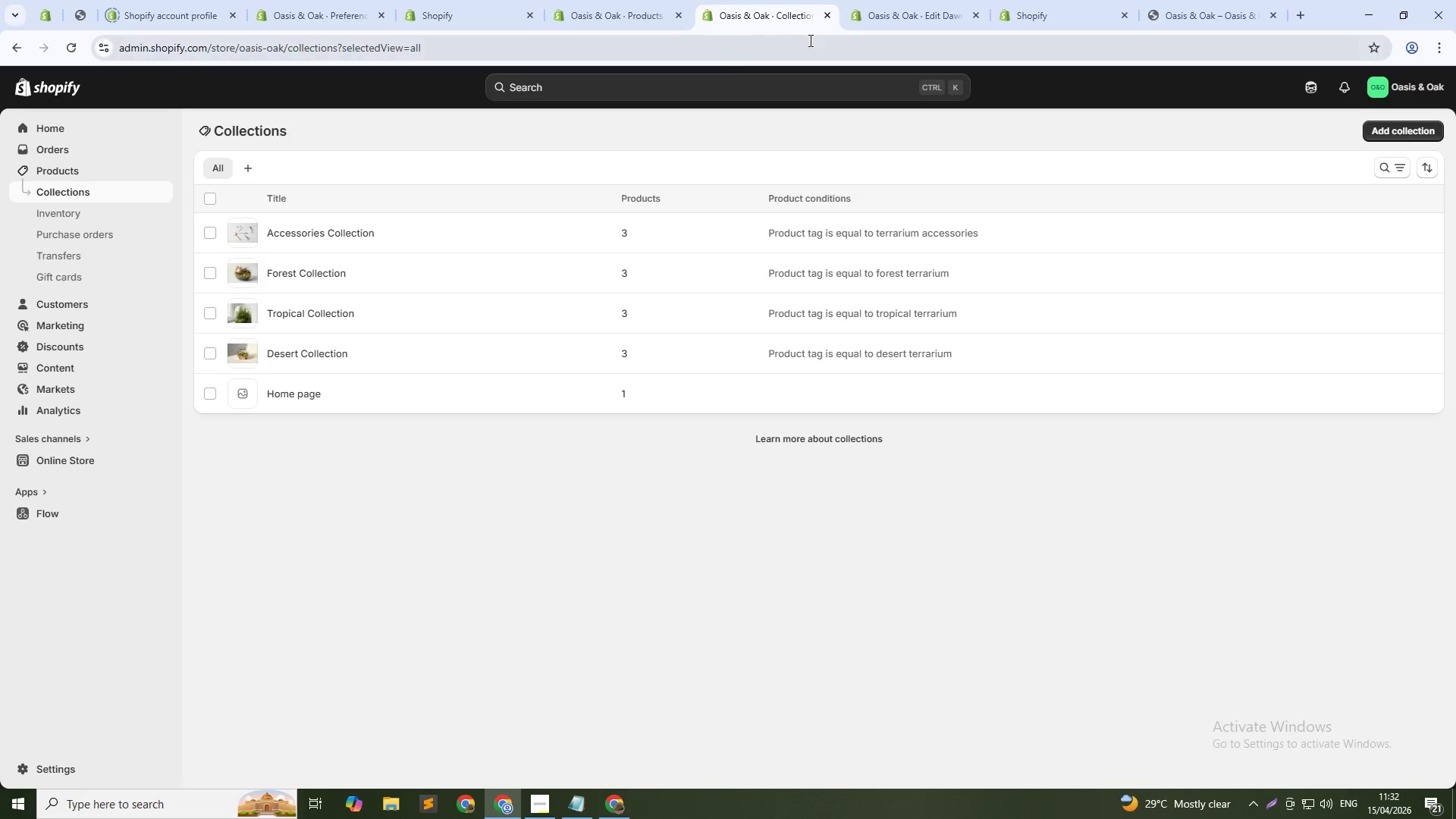 
left_click([925, 4])
 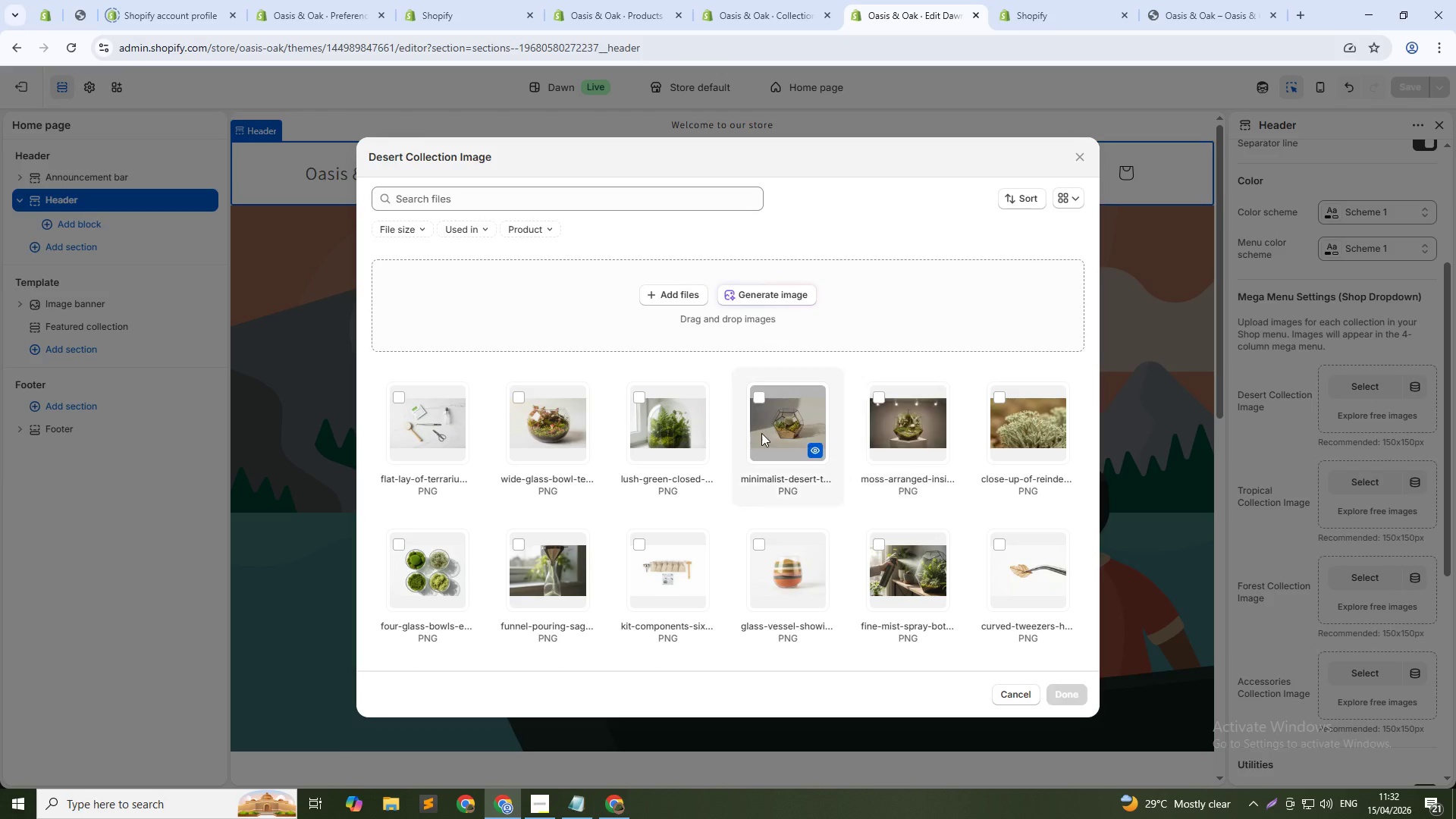 
left_click([761, 433])
 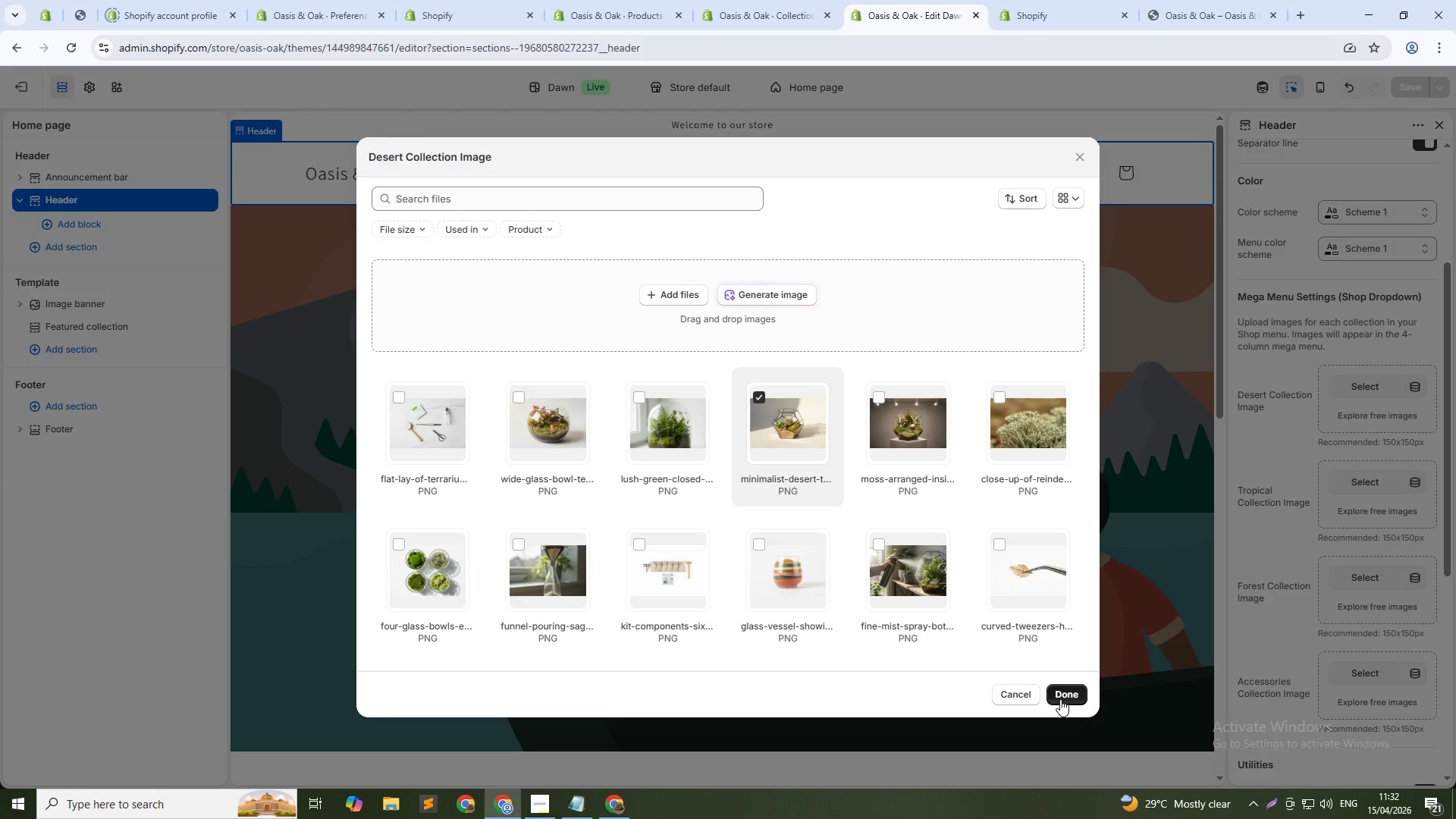 
left_click([1060, 699])
 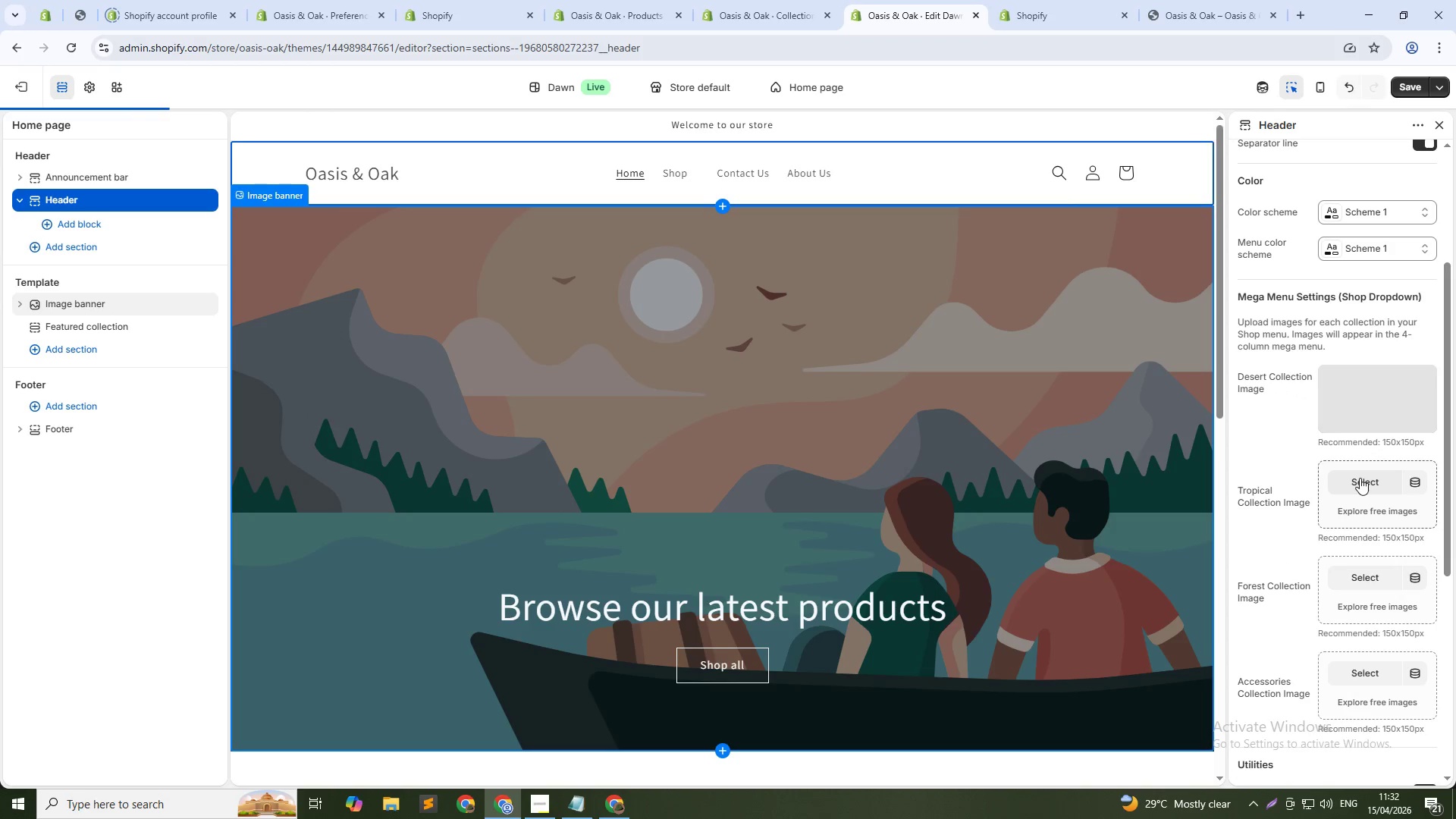 
left_click([1360, 485])
 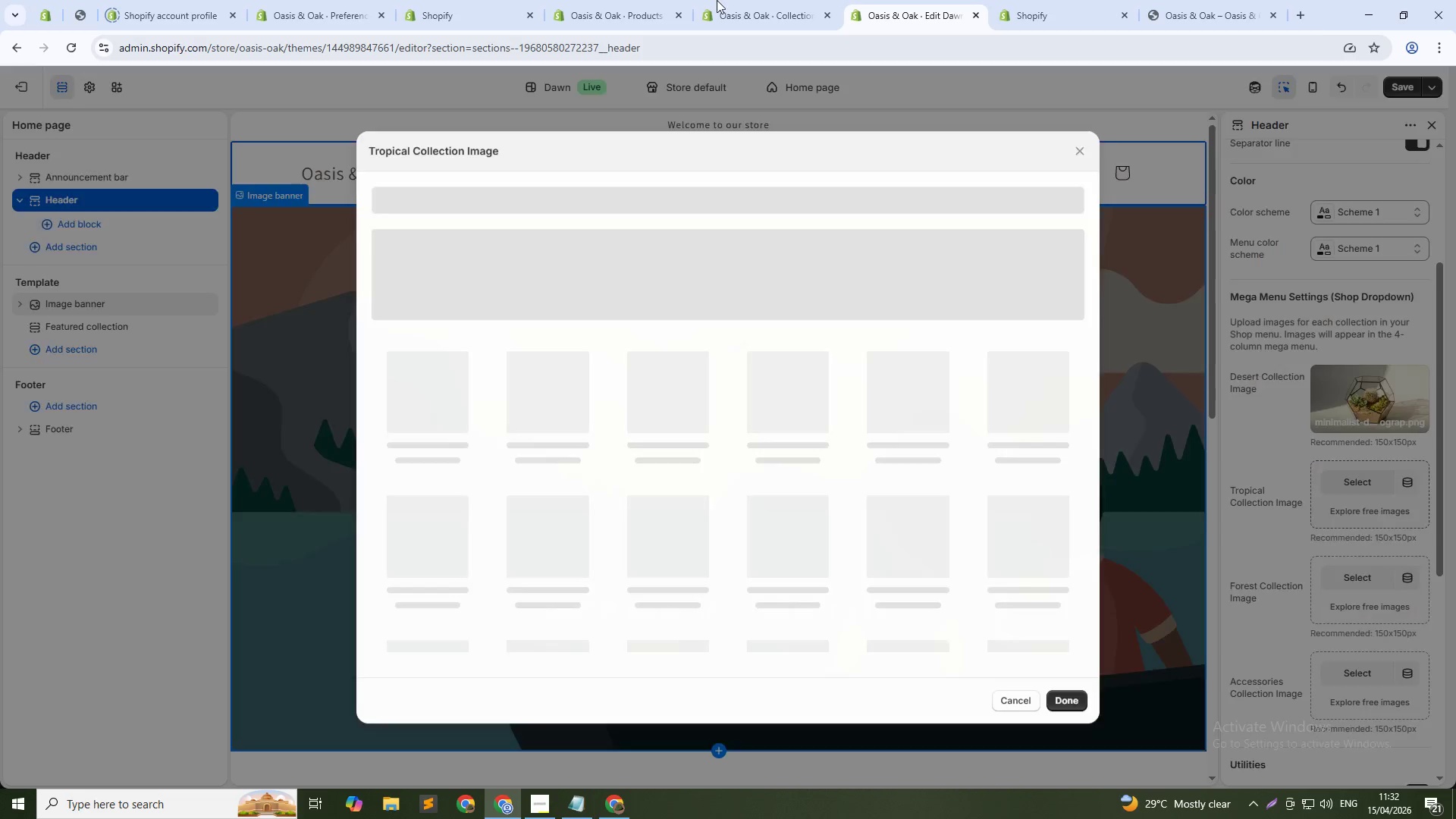 
left_click([717, 0])
 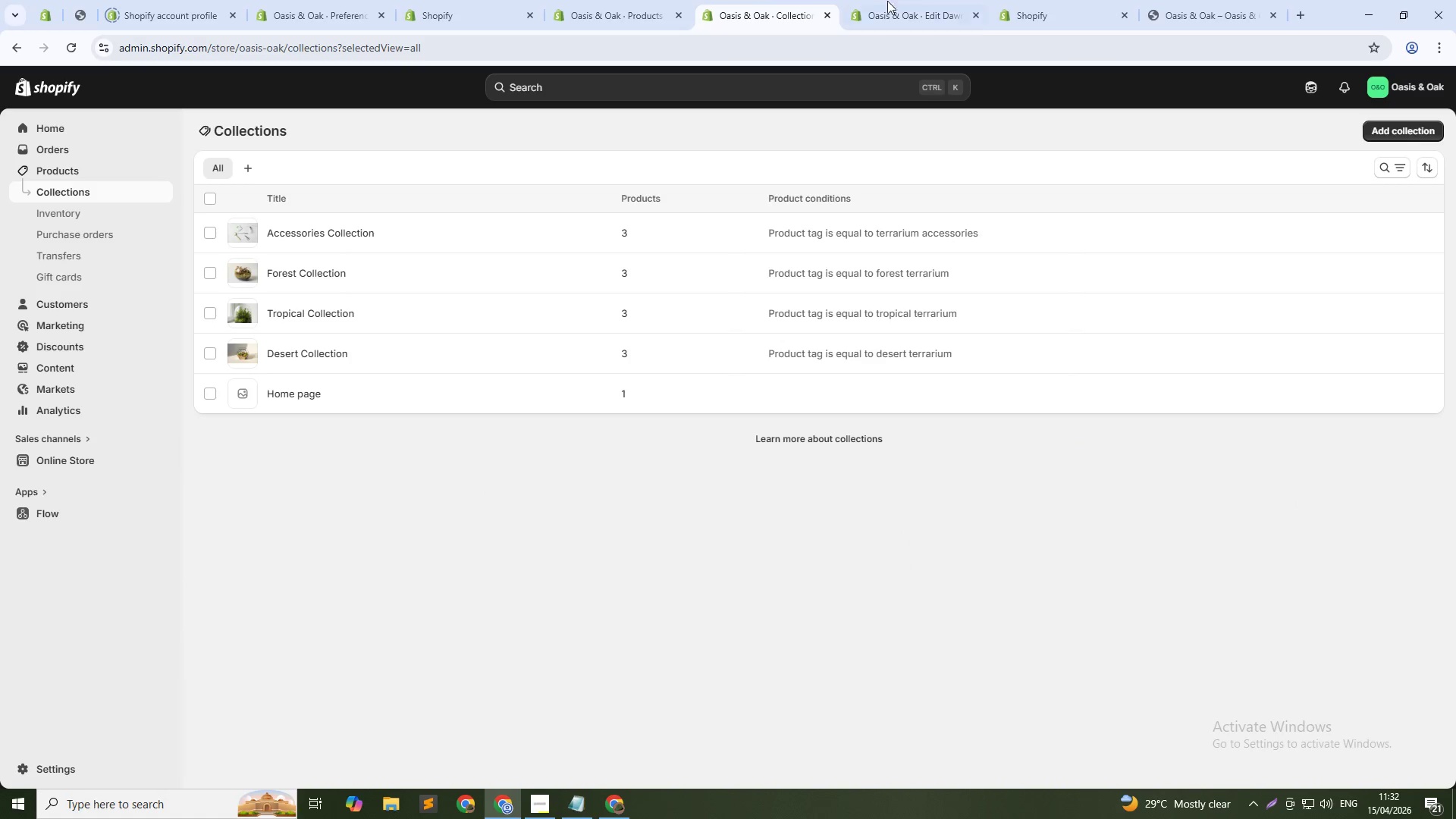 
left_click([896, 0])
 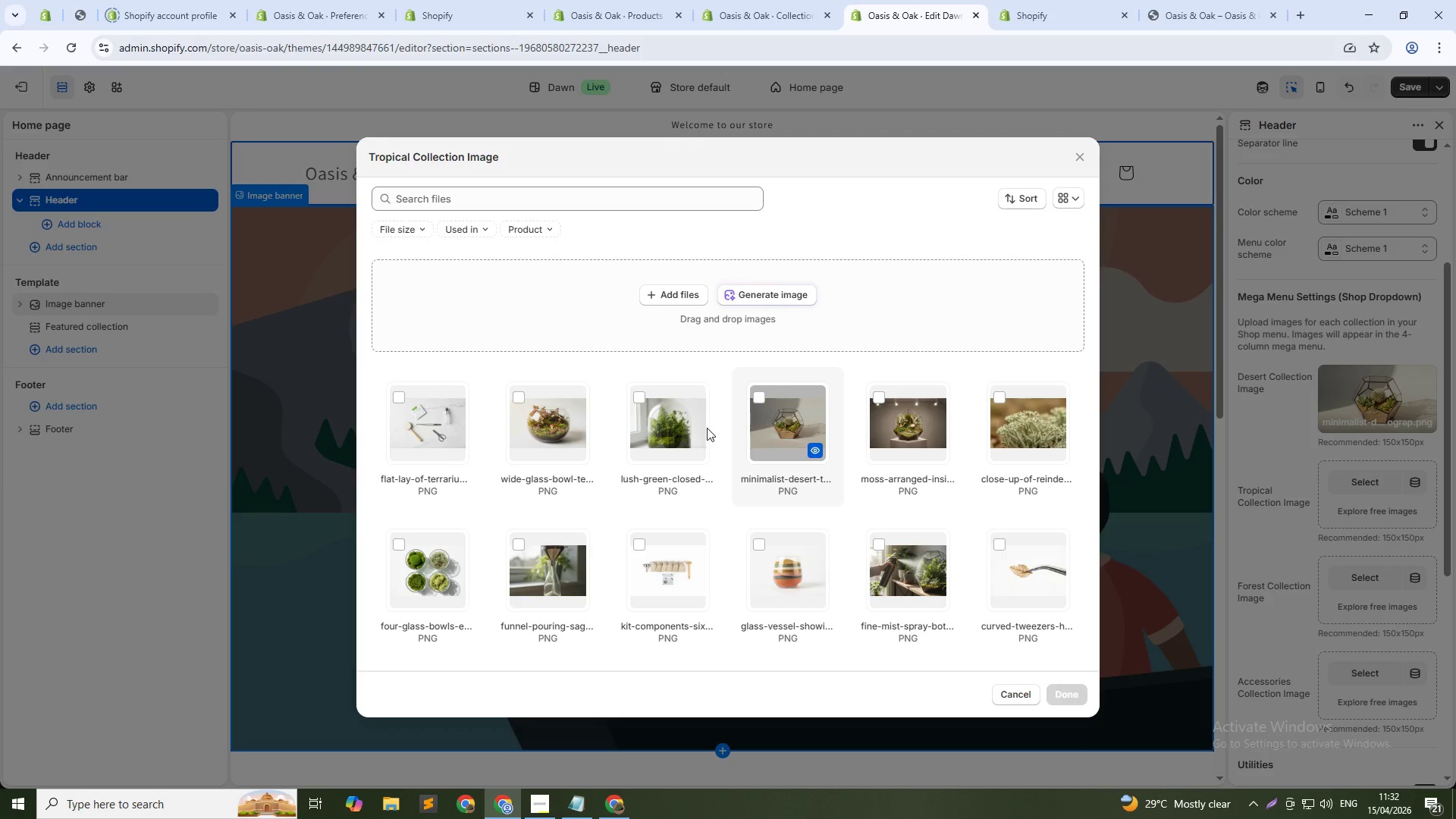 
left_click([682, 419])
 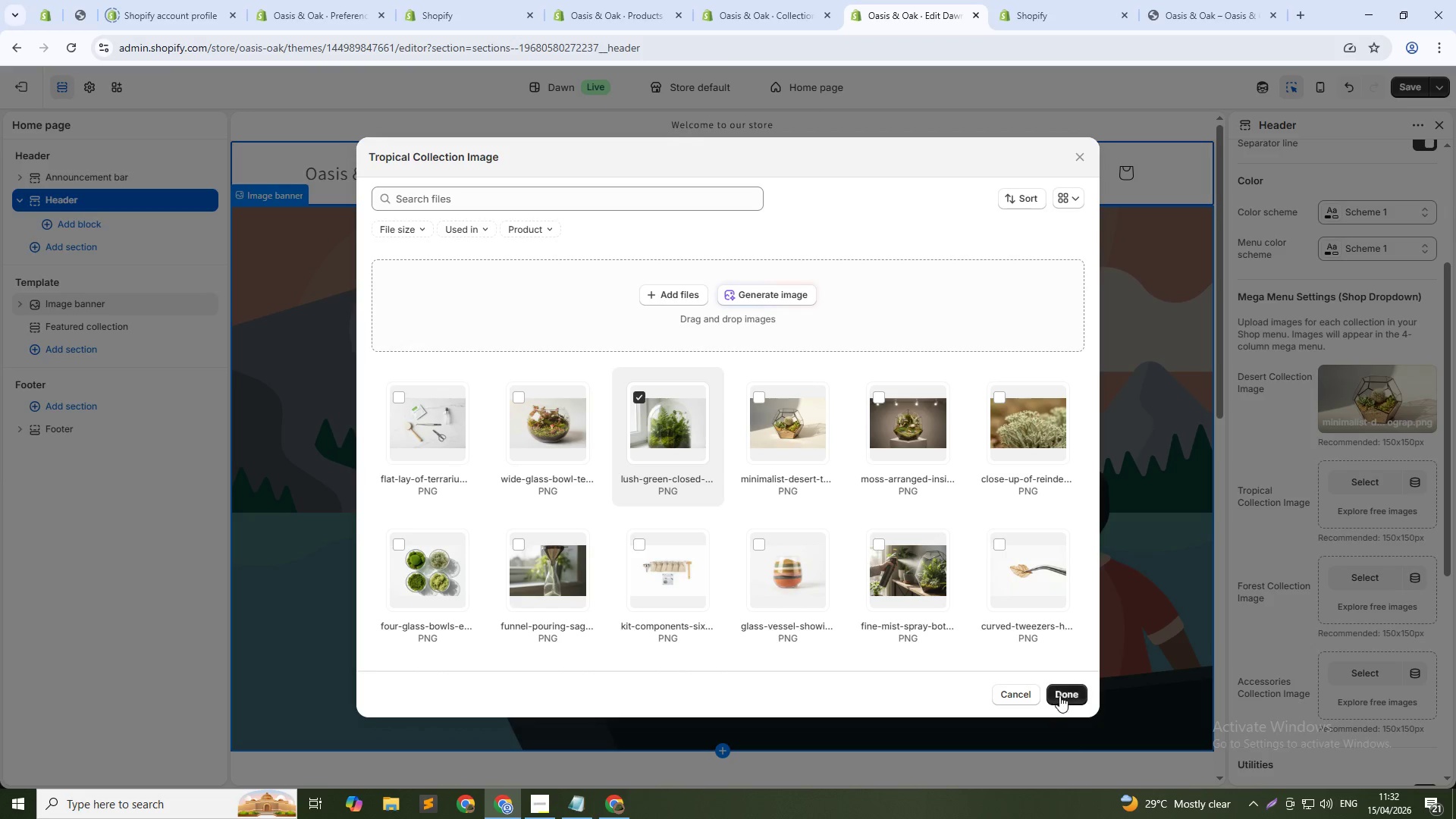 
left_click([1068, 692])
 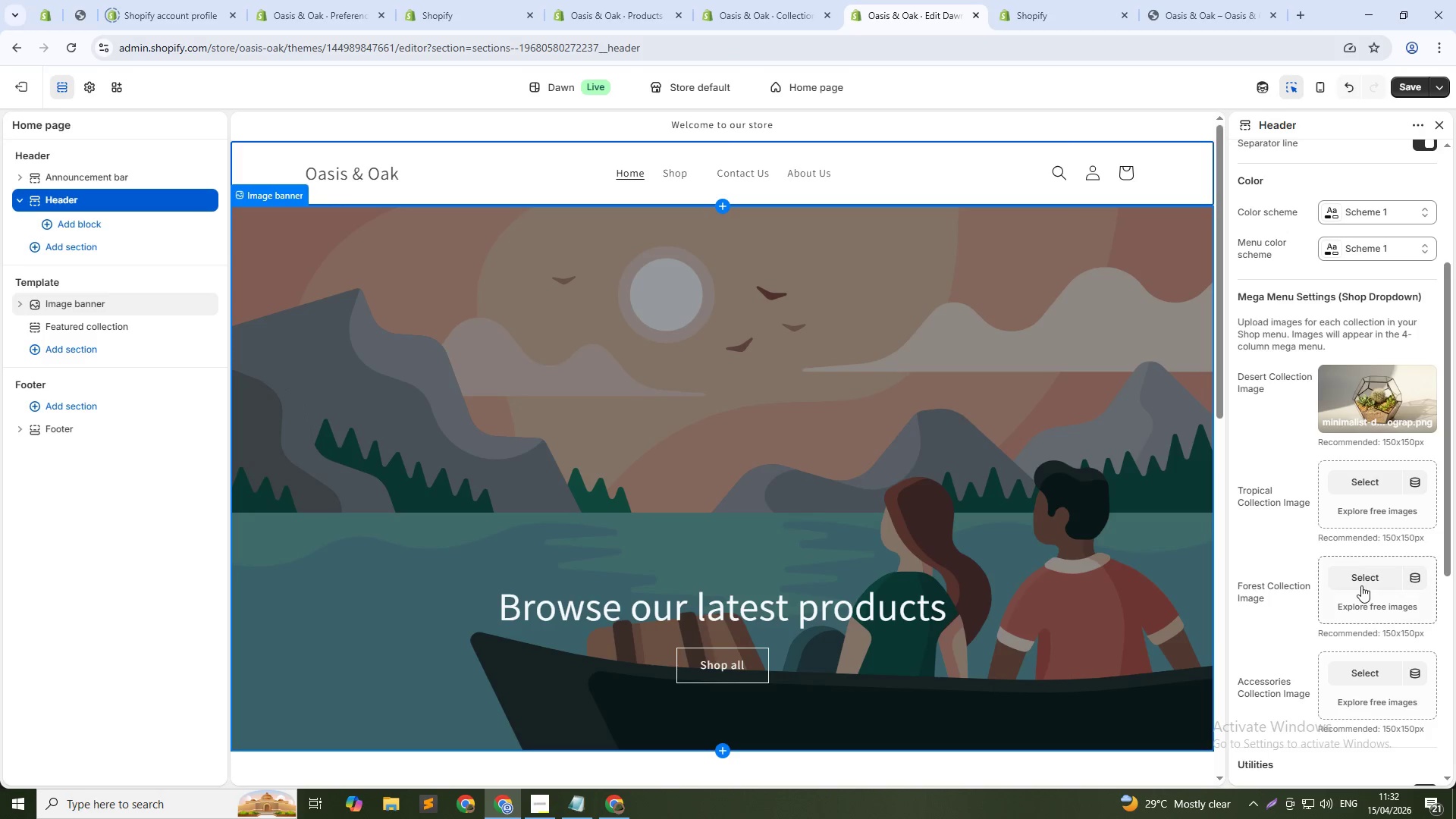 
left_click([1361, 585])
 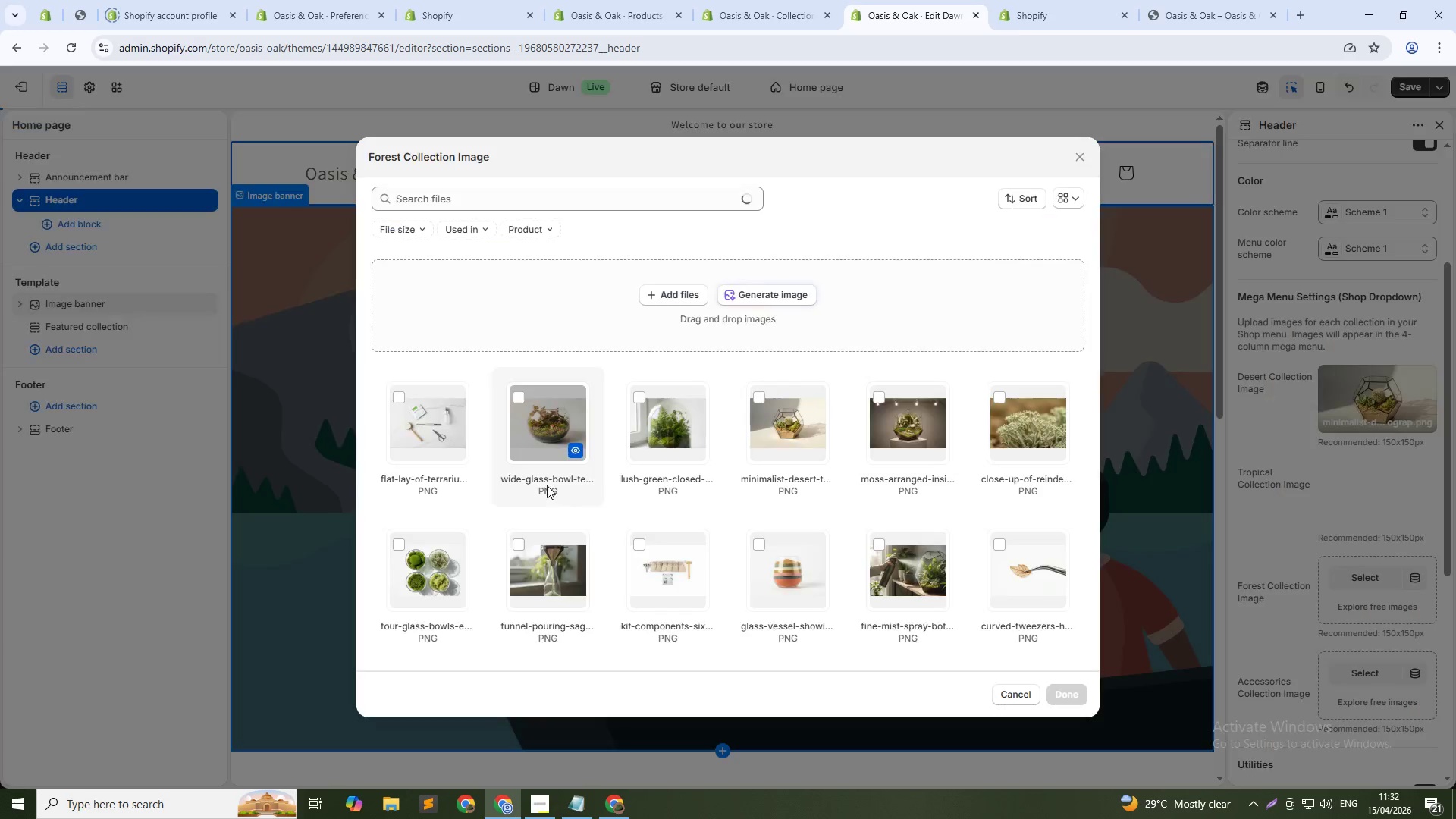 
left_click([553, 447])
 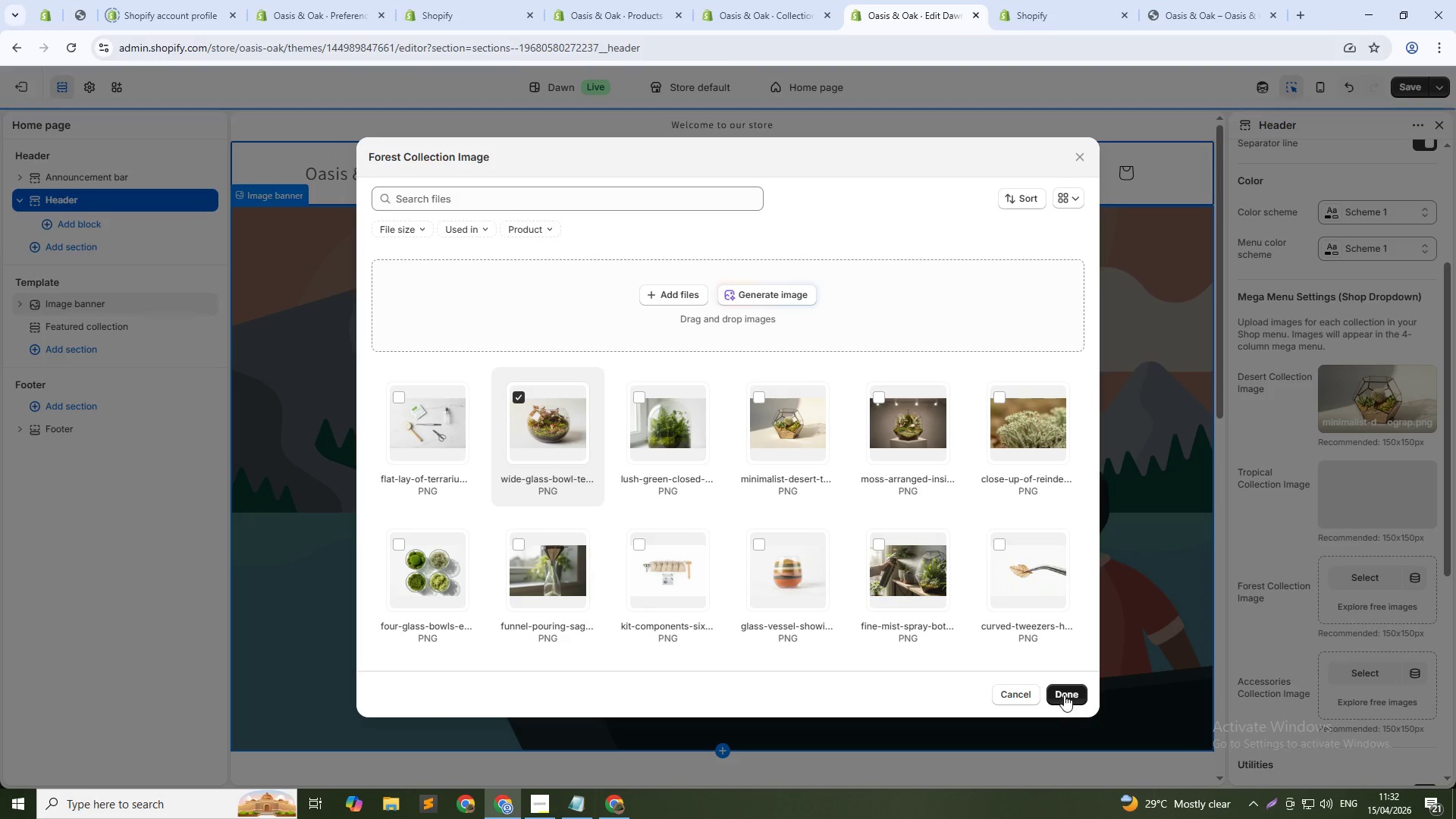 
left_click([1070, 690])
 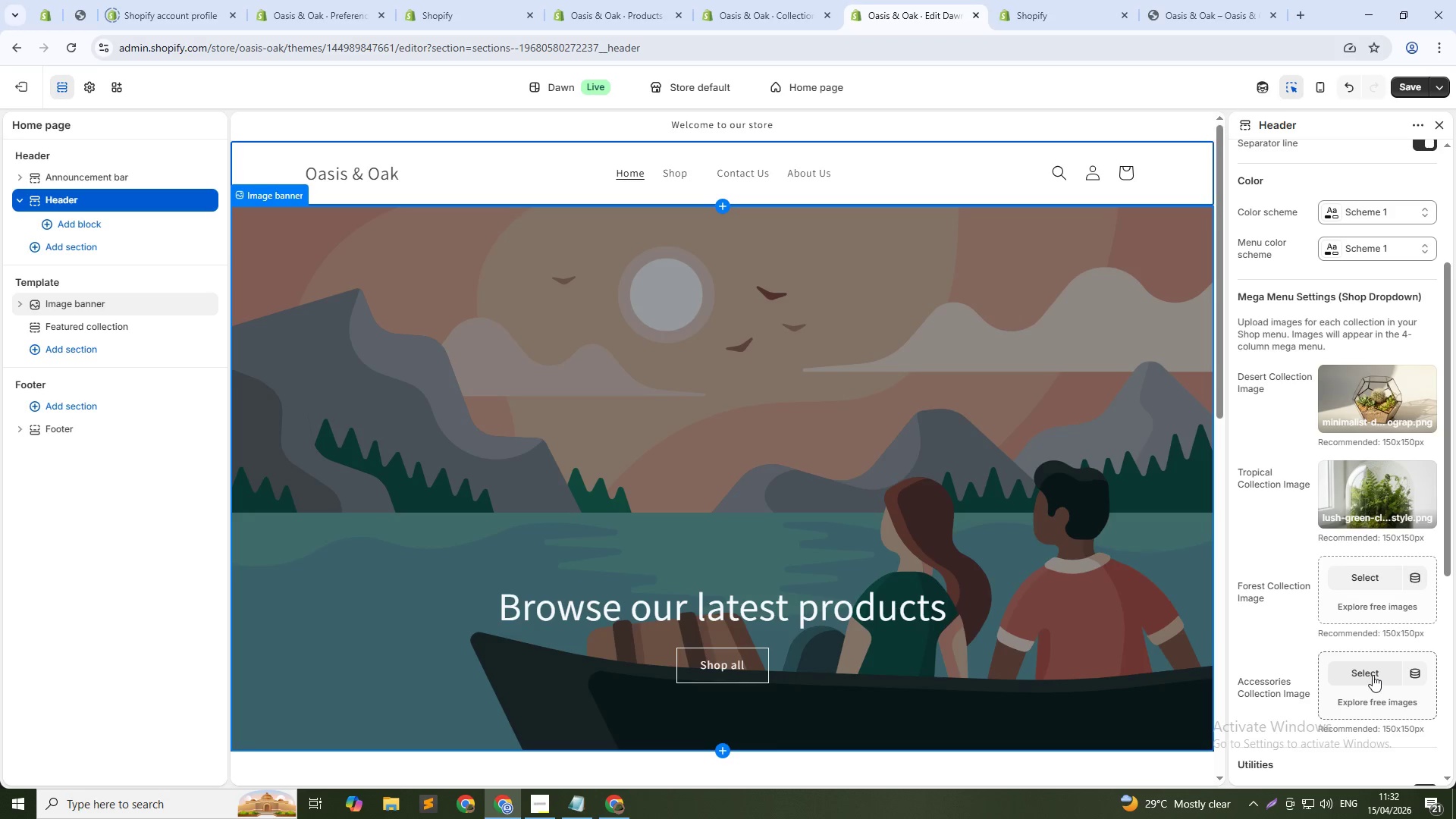 
left_click([1373, 675])
 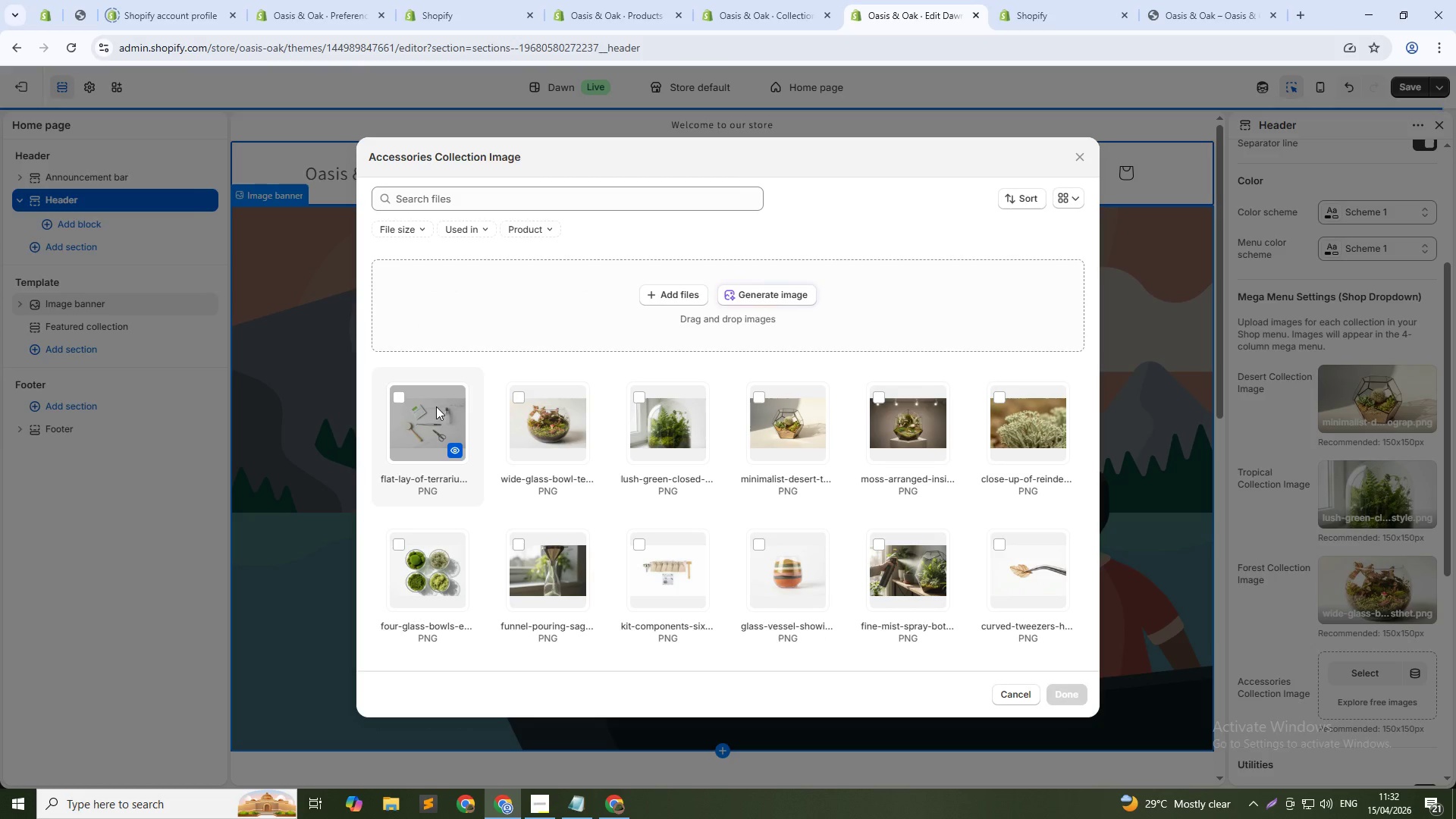 
left_click([436, 407])
 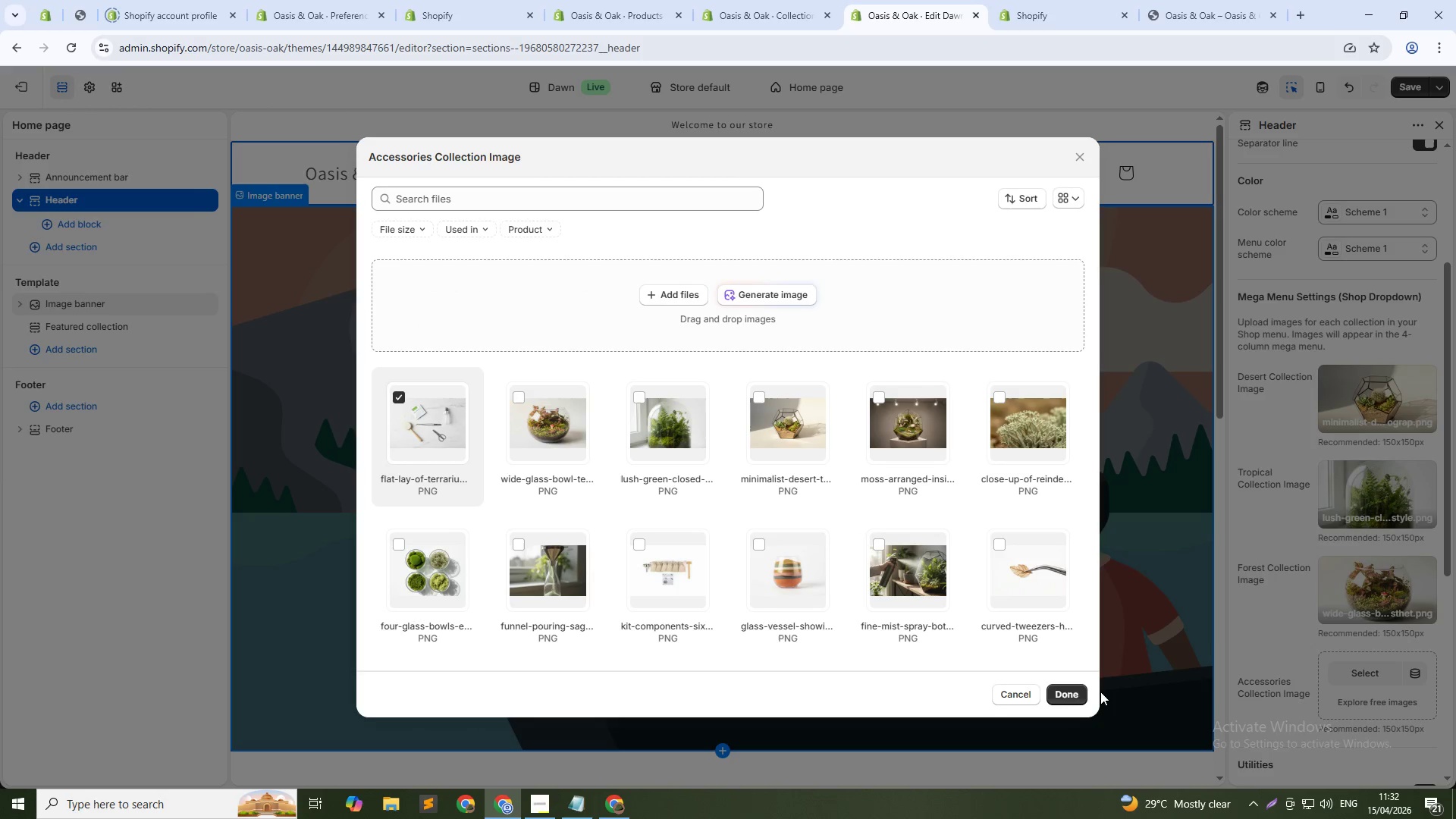 
left_click([1065, 689])
 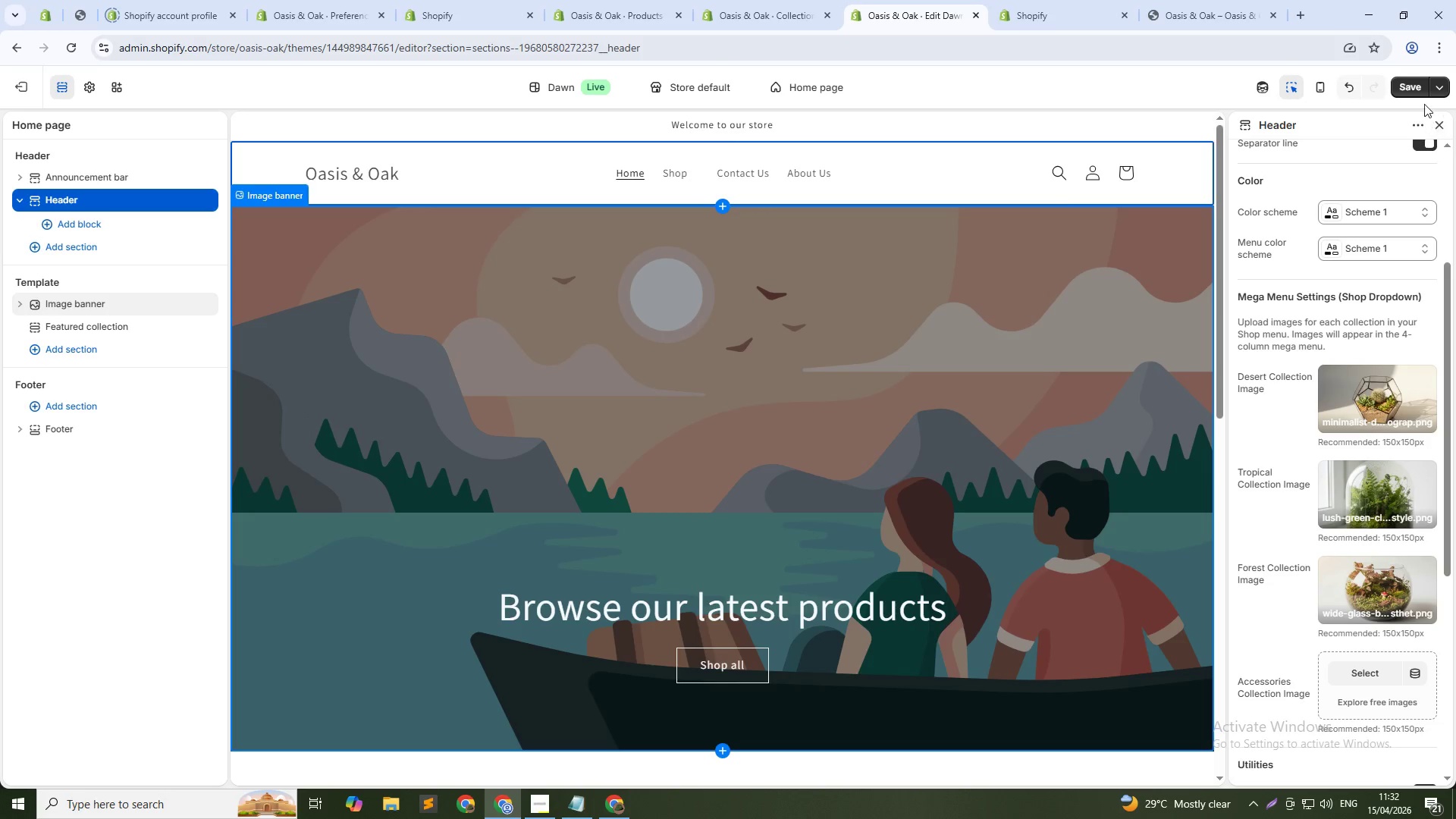 
left_click([1407, 88])
 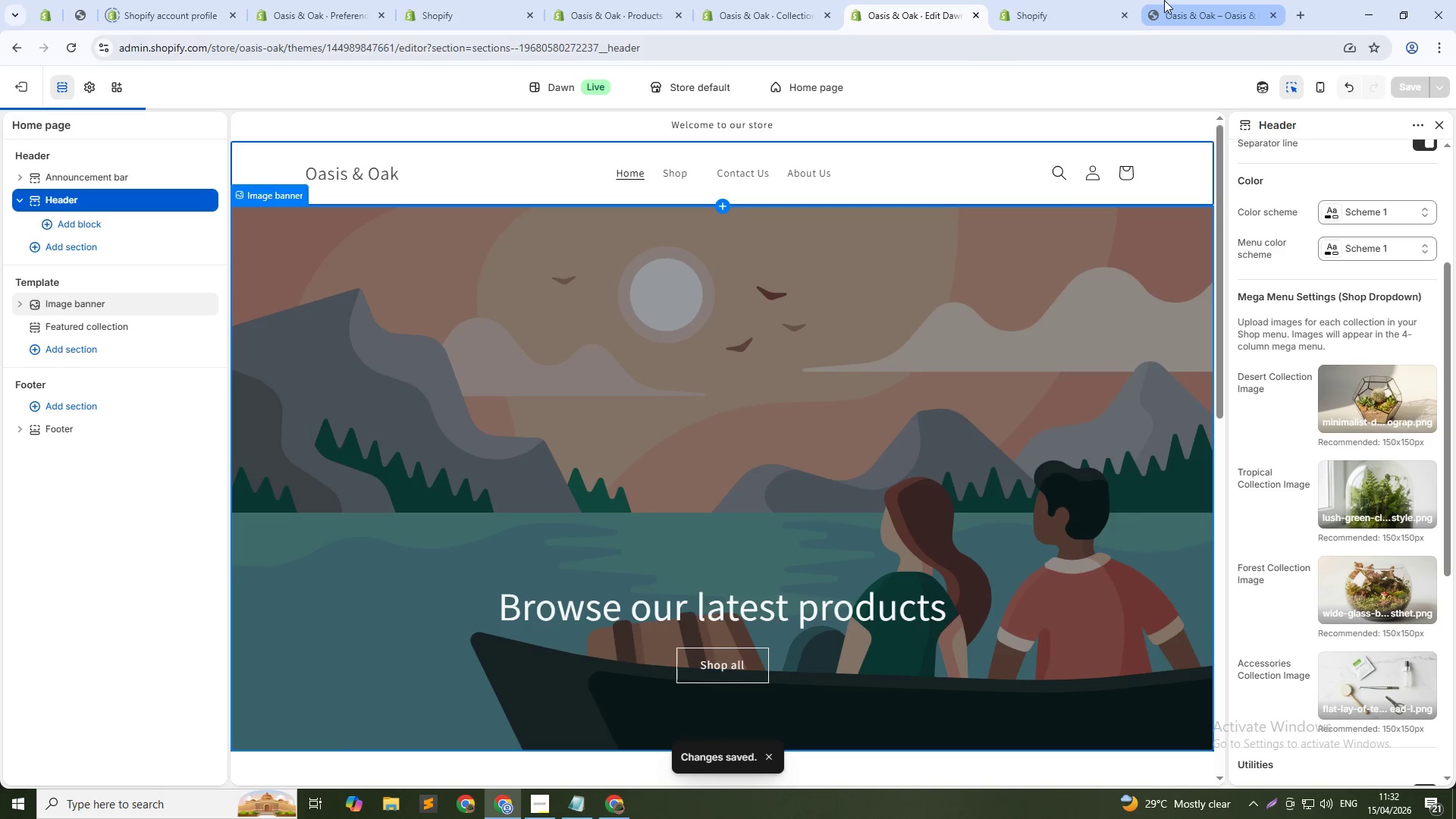 
left_click([1178, 0])
 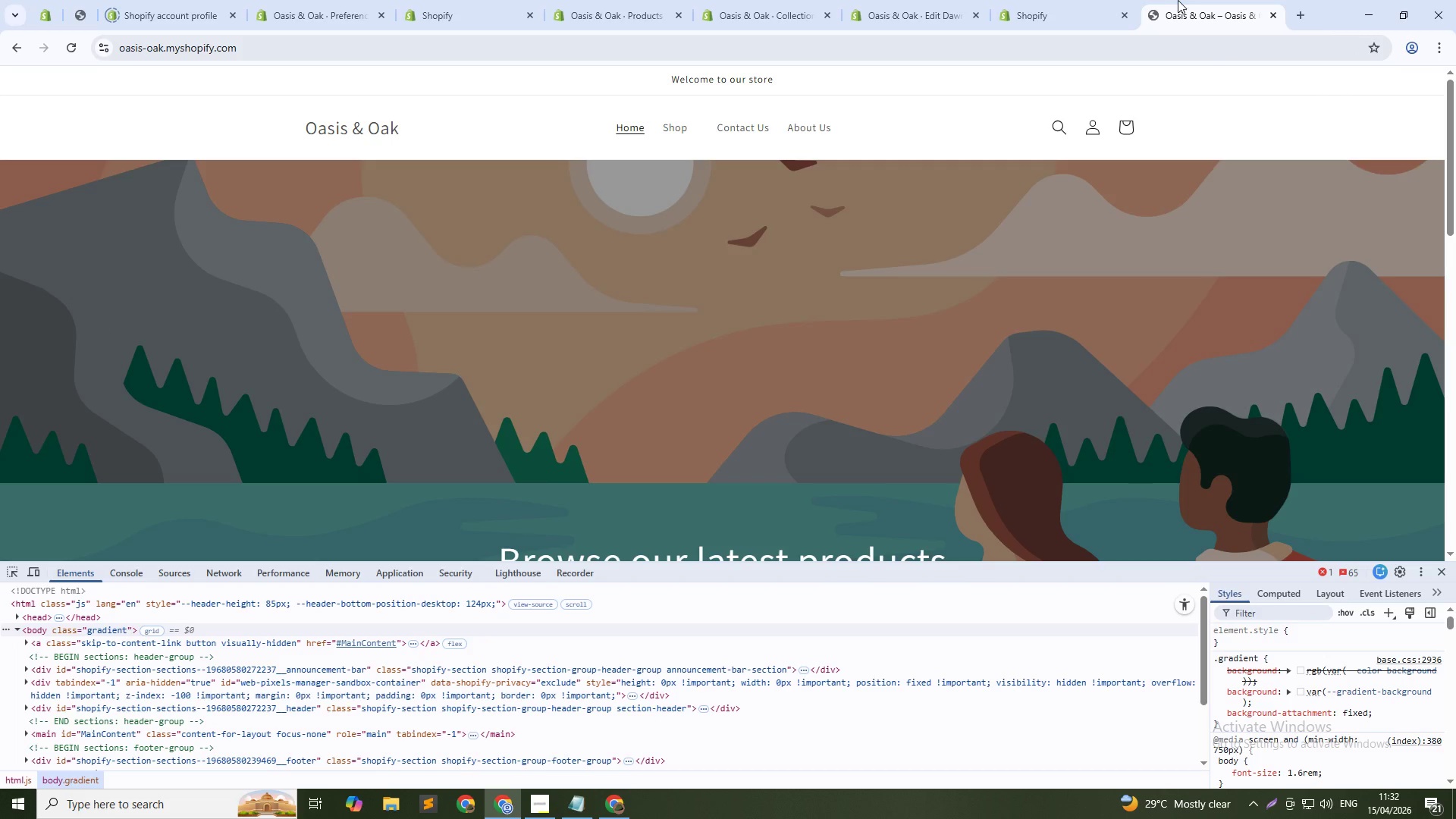 
key(Control+Shift+R)
 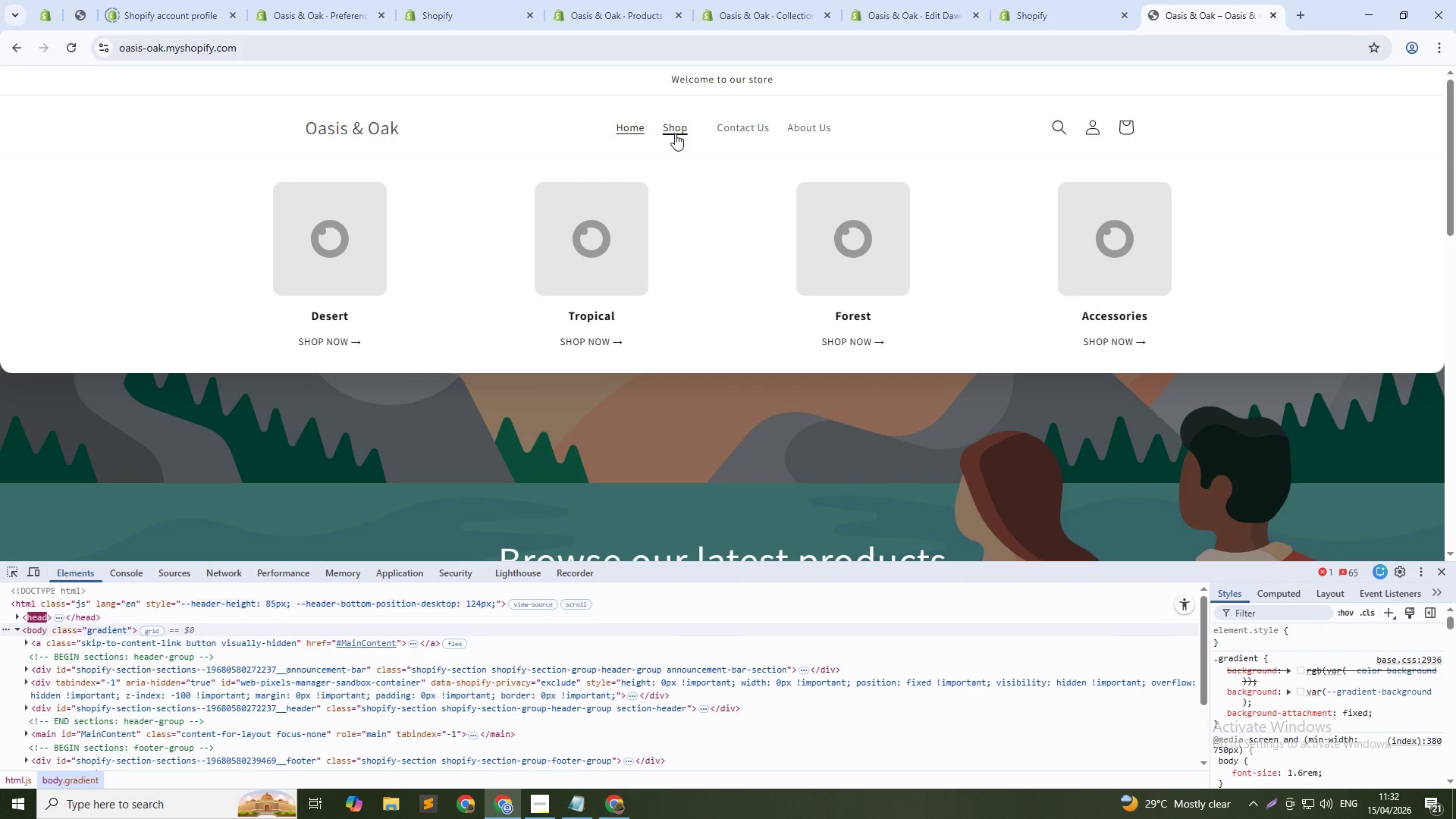 
wait(6.7)
 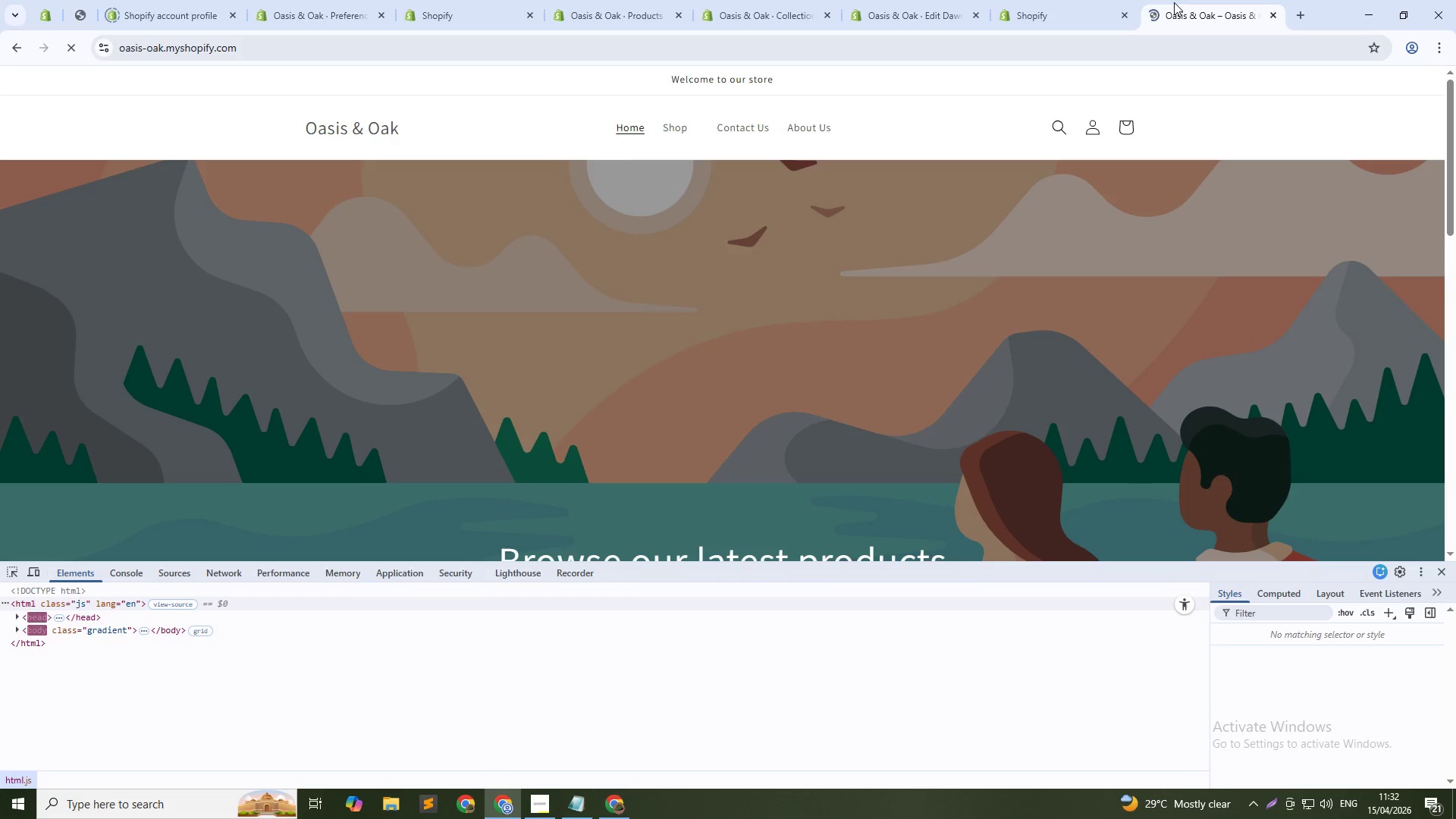 
left_click([1018, 0])
 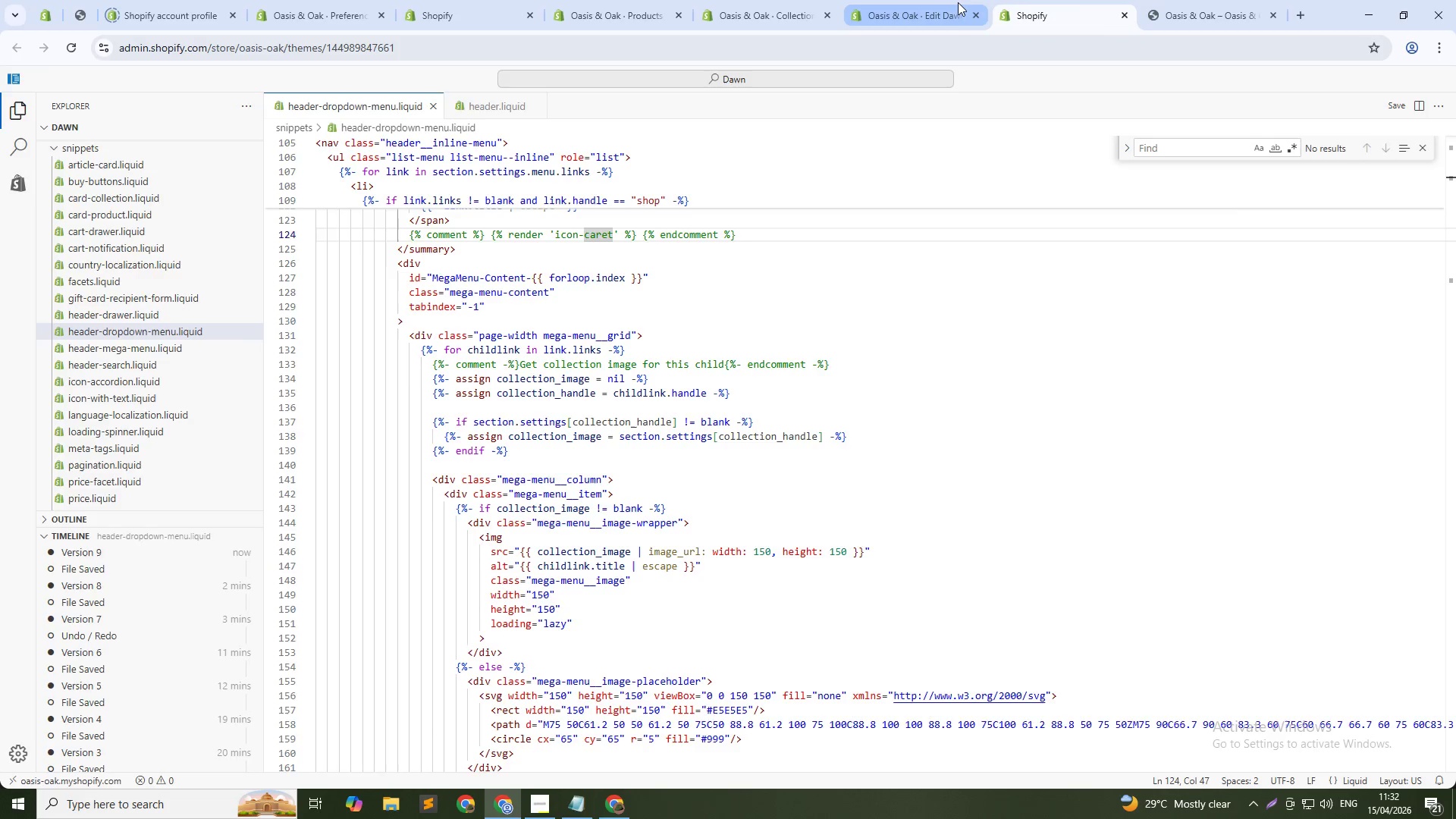 
left_click([957, 2])
 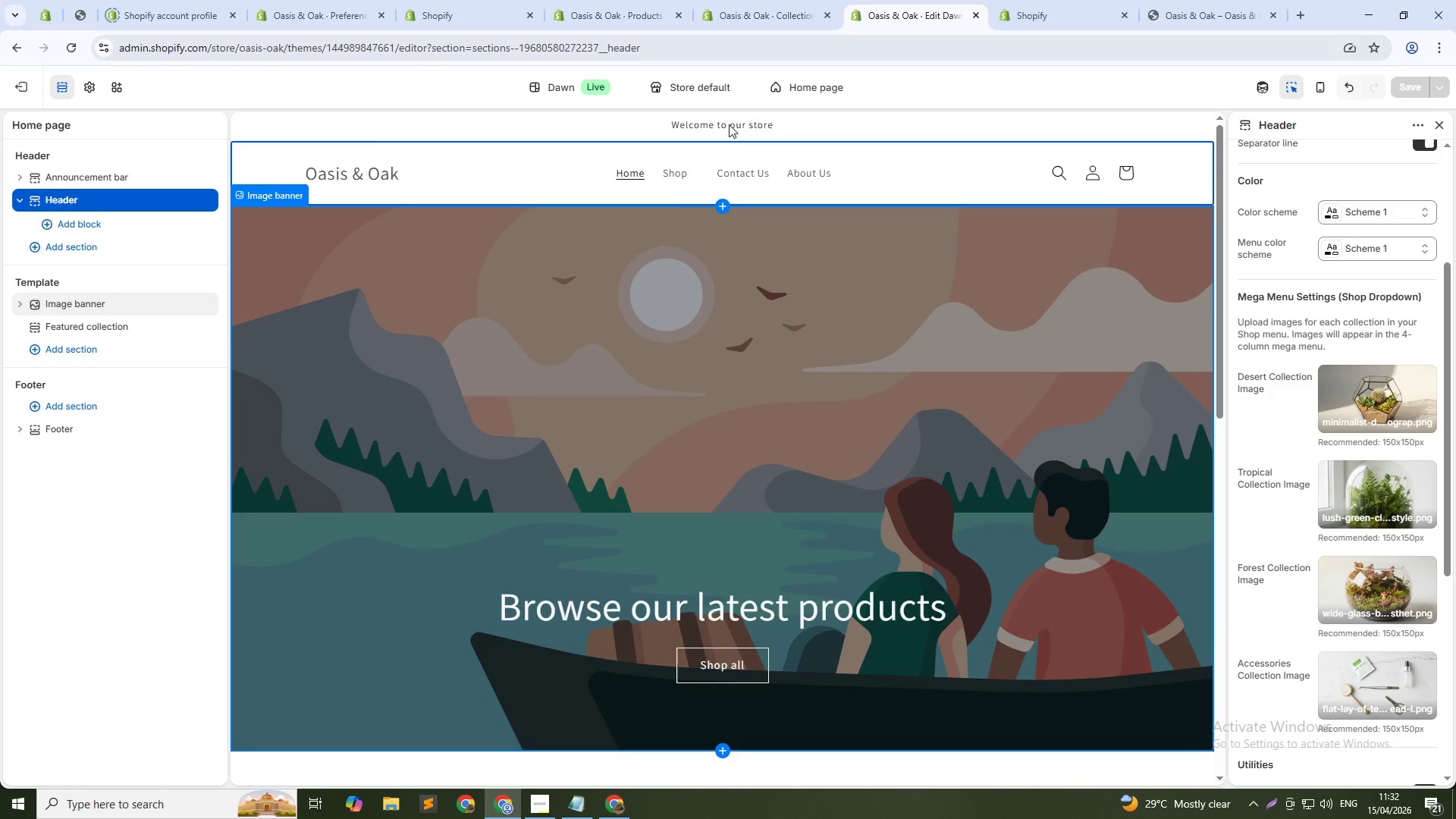 
mouse_move([696, 180])
 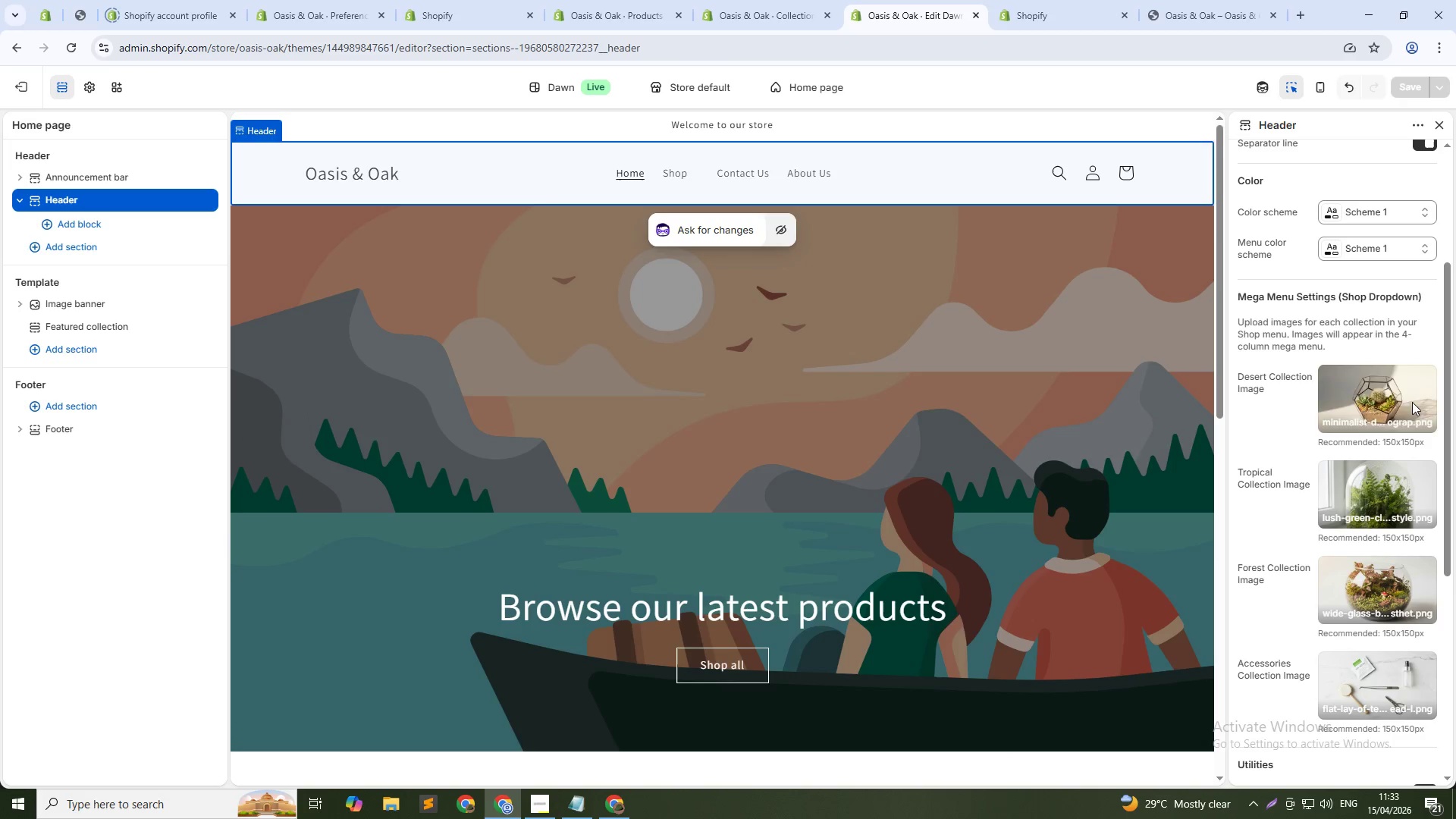 
scroll: coordinate [1373, 610], scroll_direction: down, amount: 5.0
 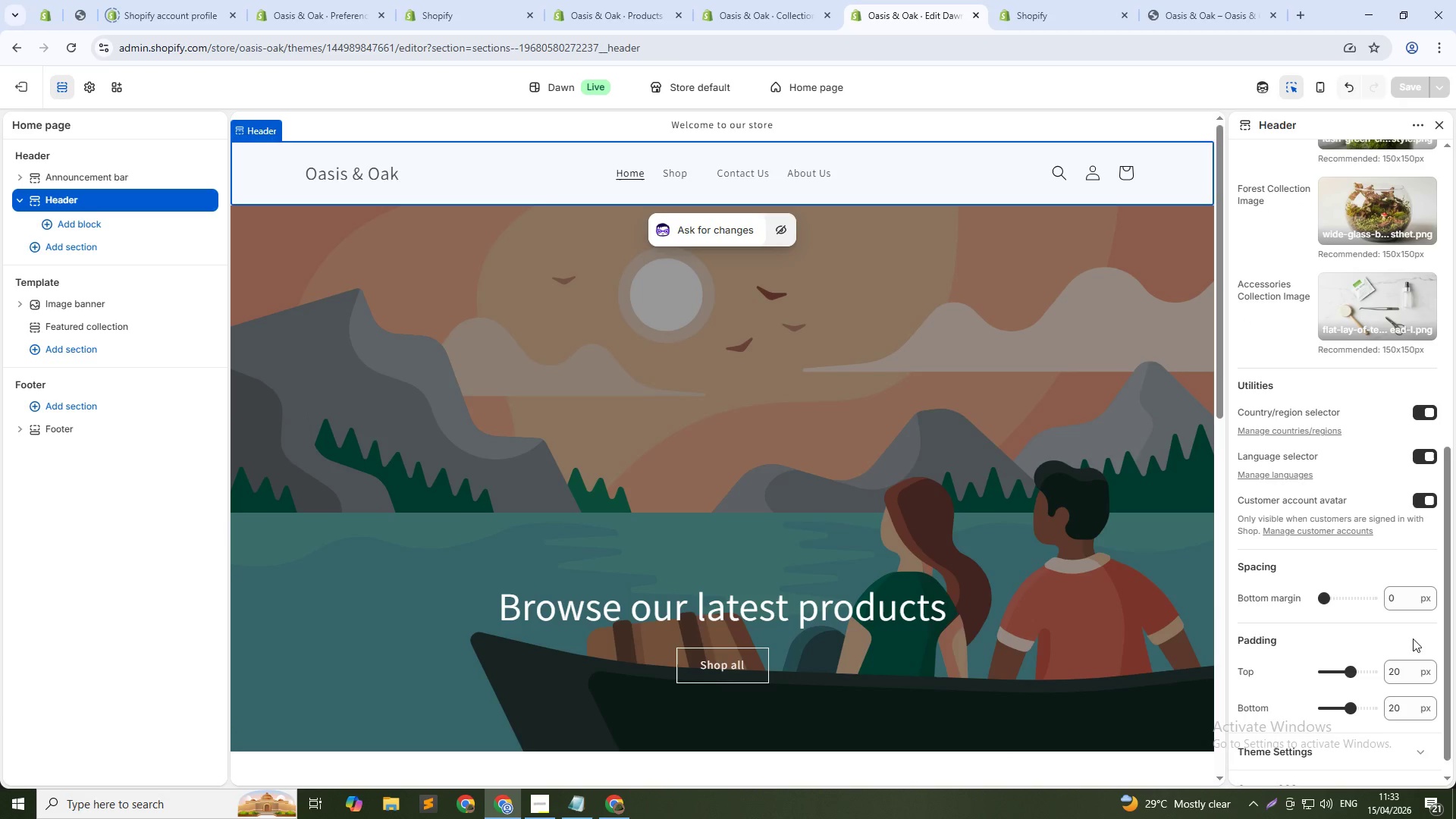 
scroll: coordinate [1377, 594], scroll_direction: none, amount: 0.0
 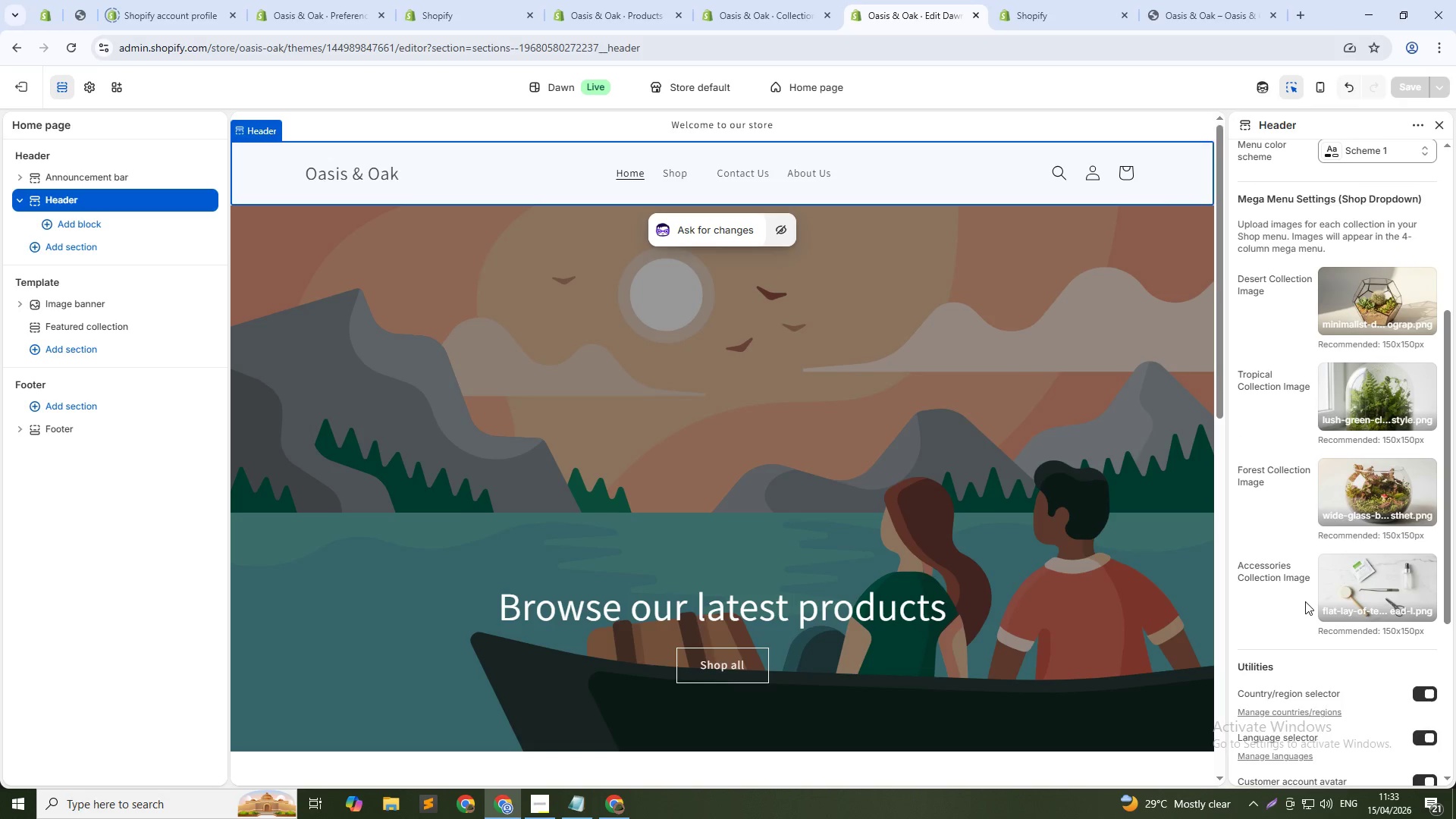 
scroll: coordinate [1295, 571], scroll_direction: up, amount: 6.0
 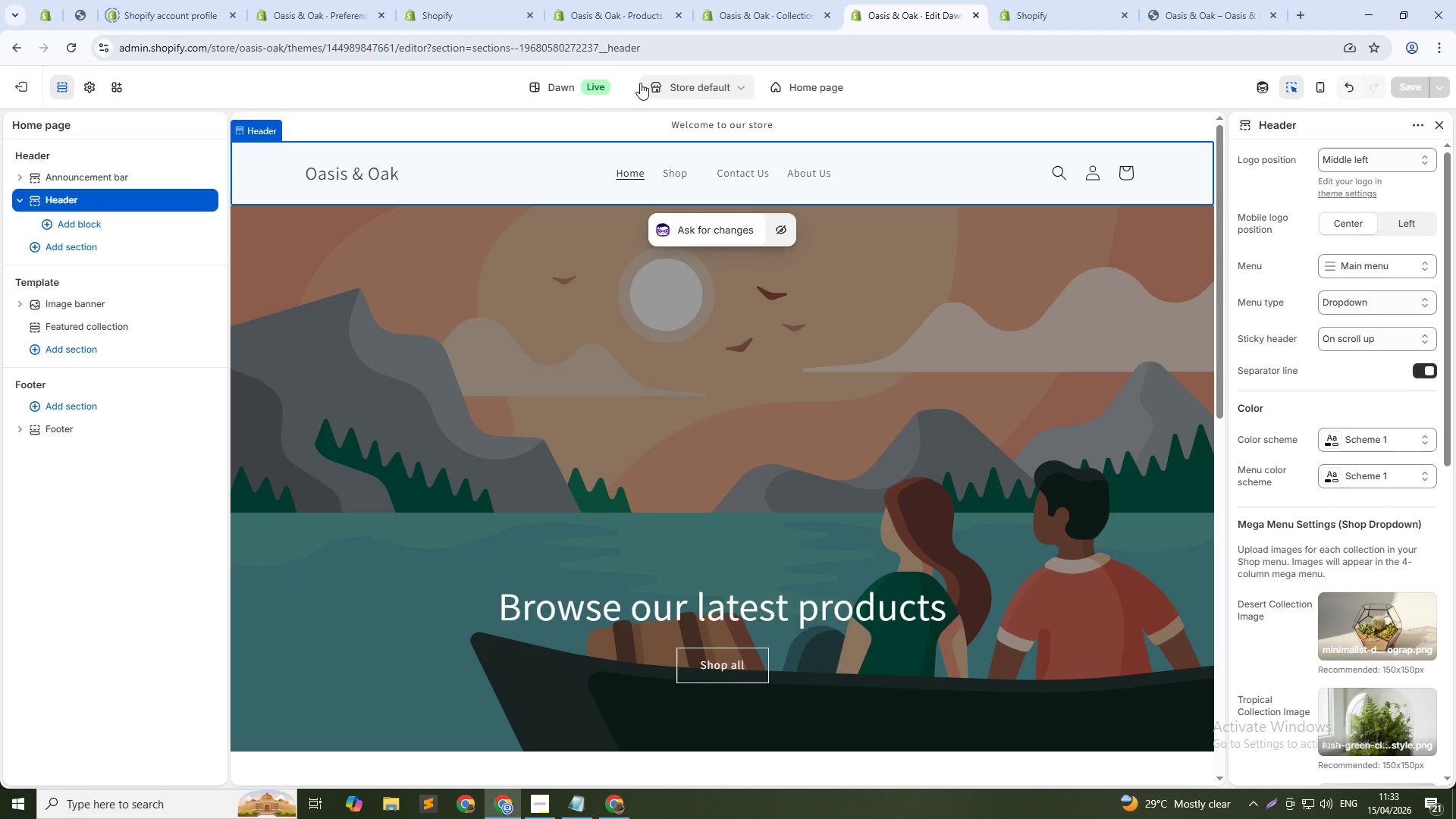 
scroll: coordinate [1310, 528], scroll_direction: down, amount: 2.0
 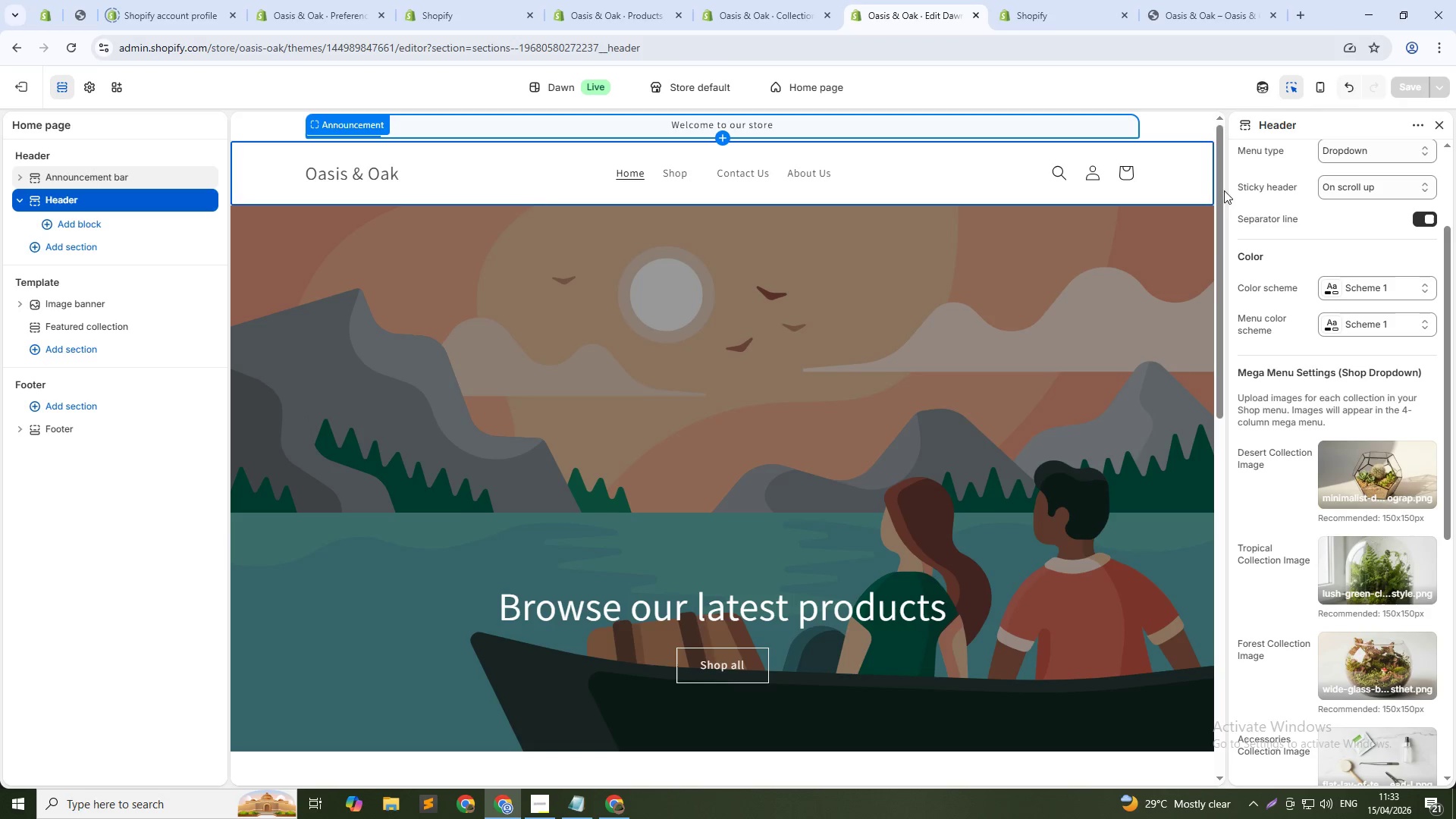 
left_click([1198, 10])
 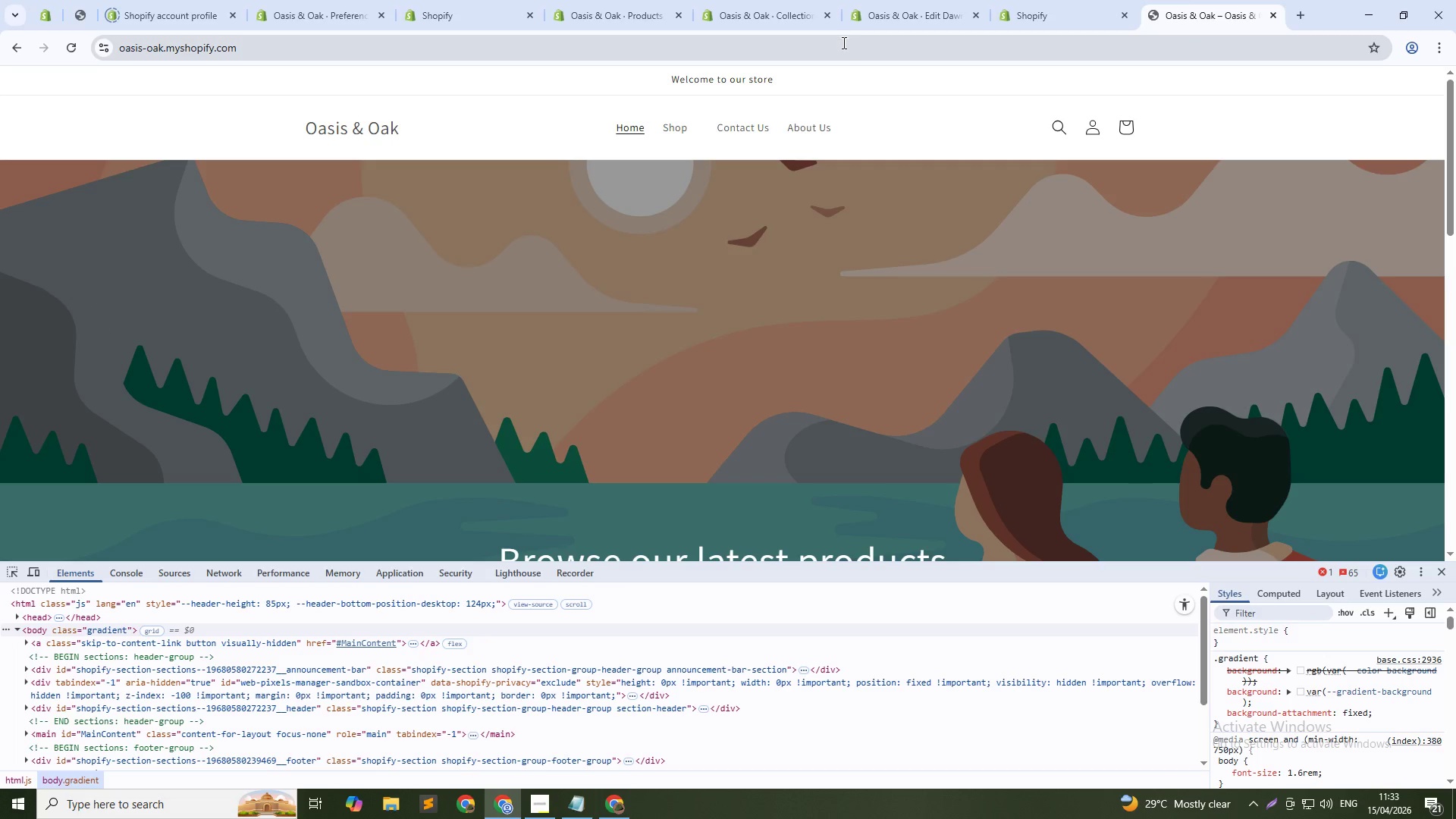 
left_click([838, 55])
 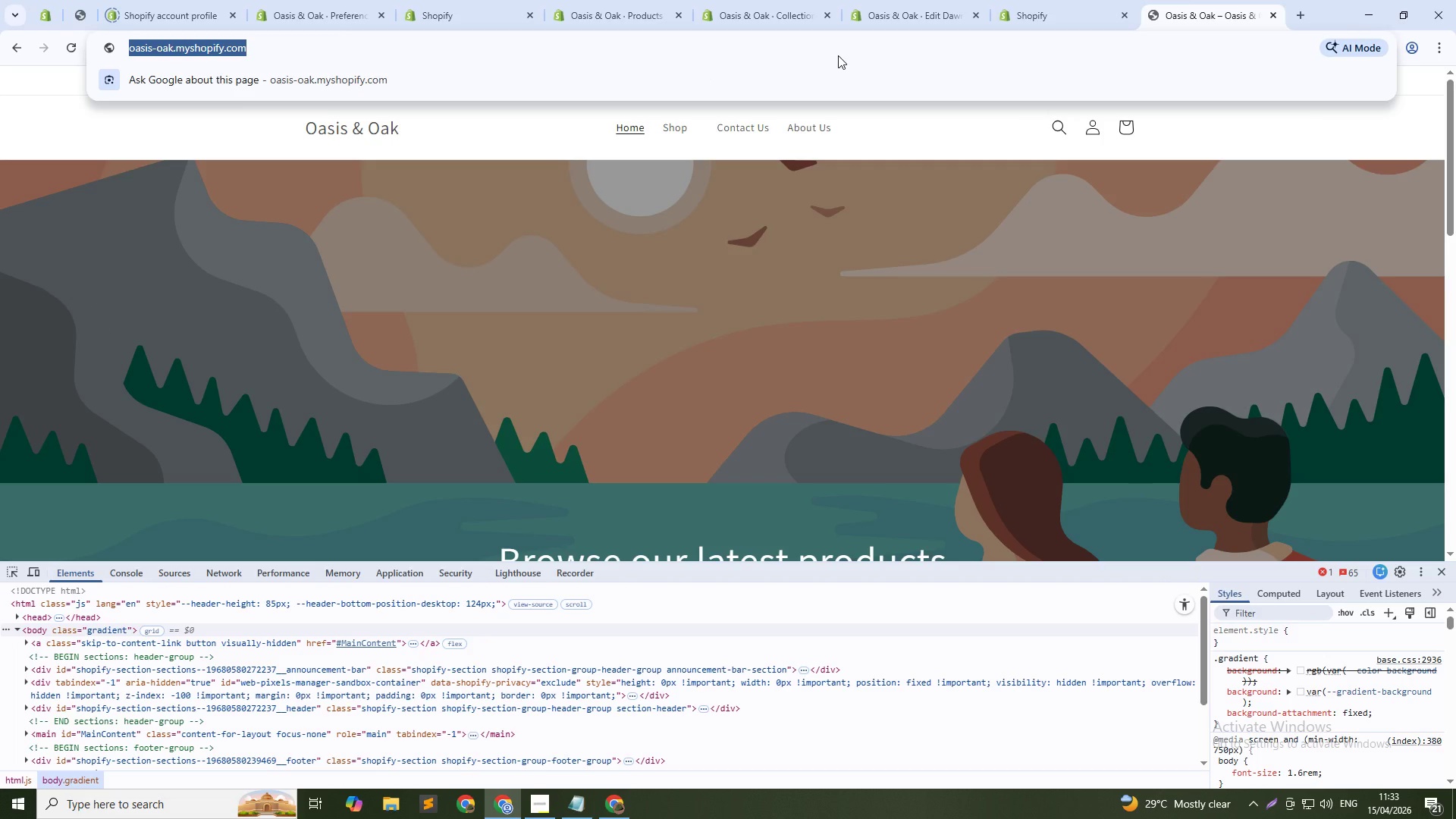 
key(NumpadEnter)
 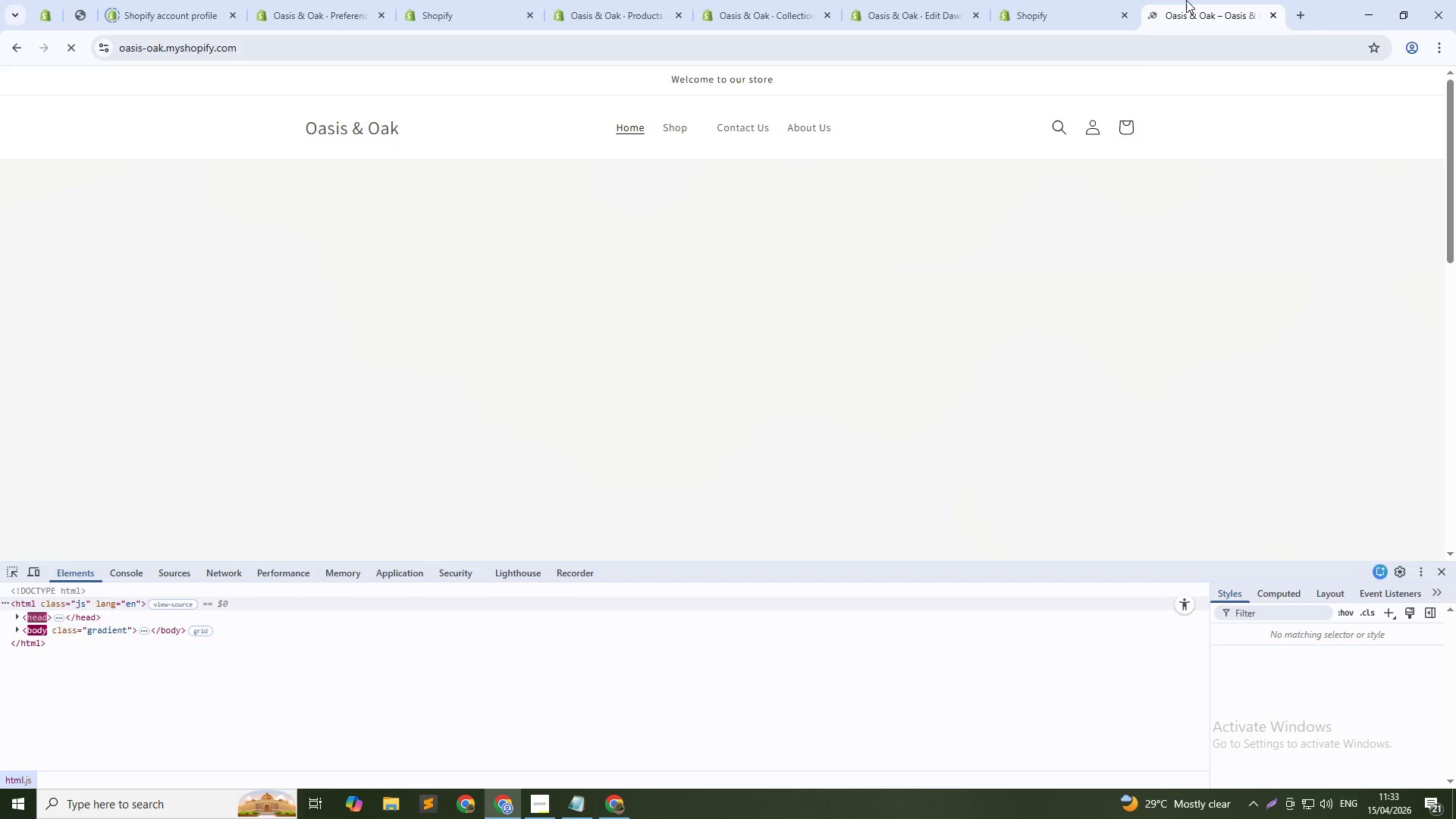 
middle_click([1186, 0])
 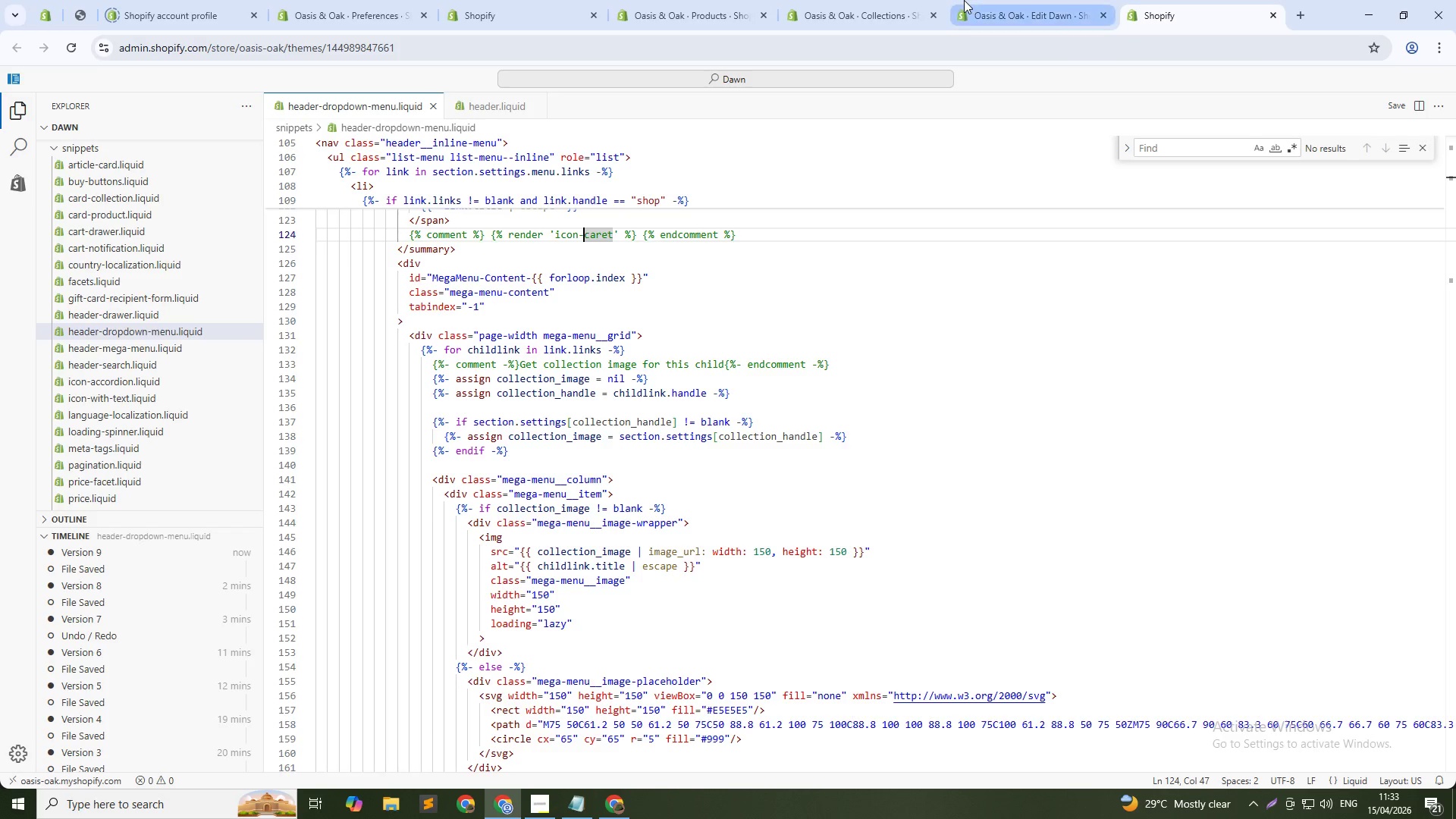 
left_click([963, 0])
 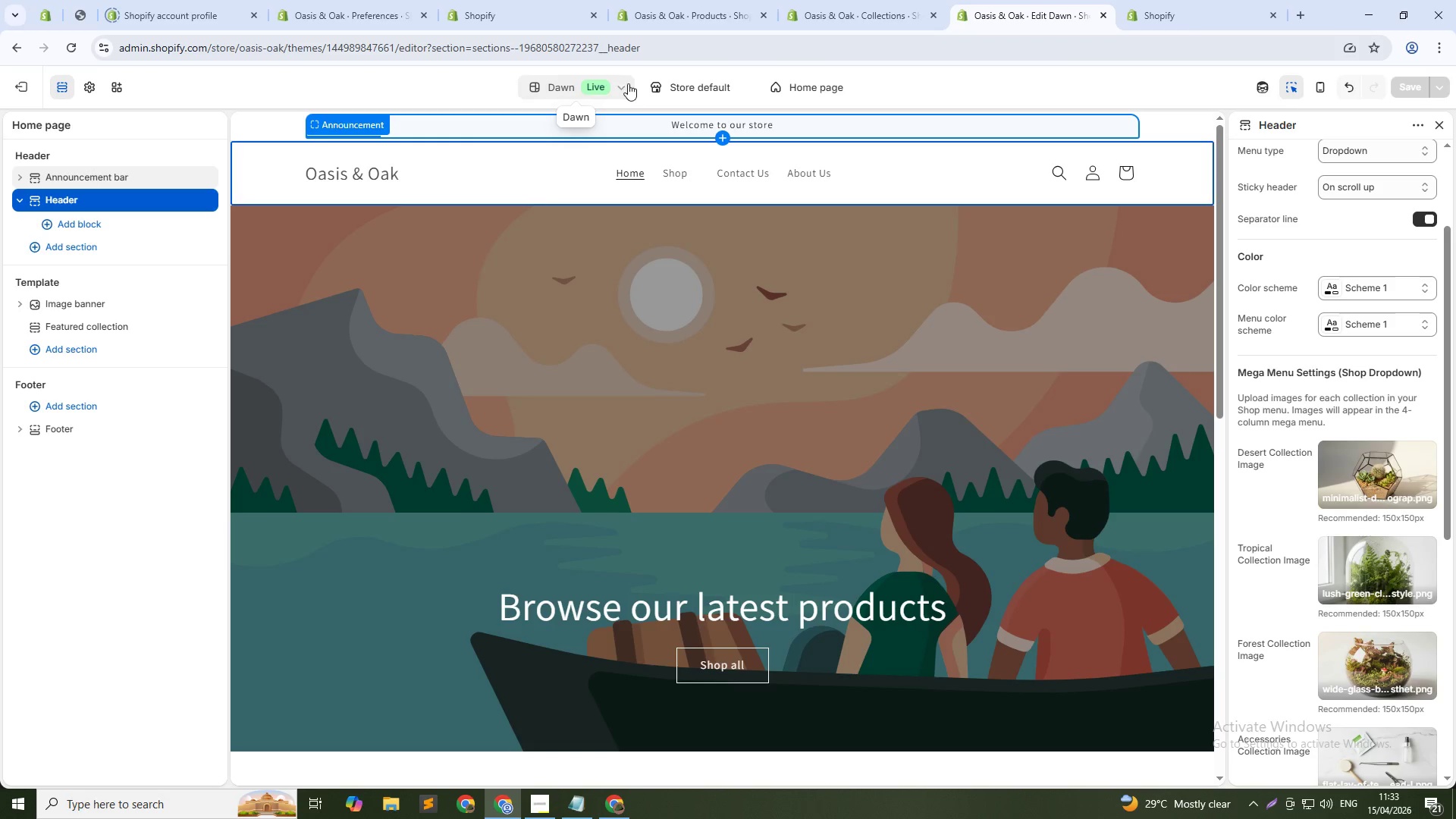 
left_click([620, 82])
 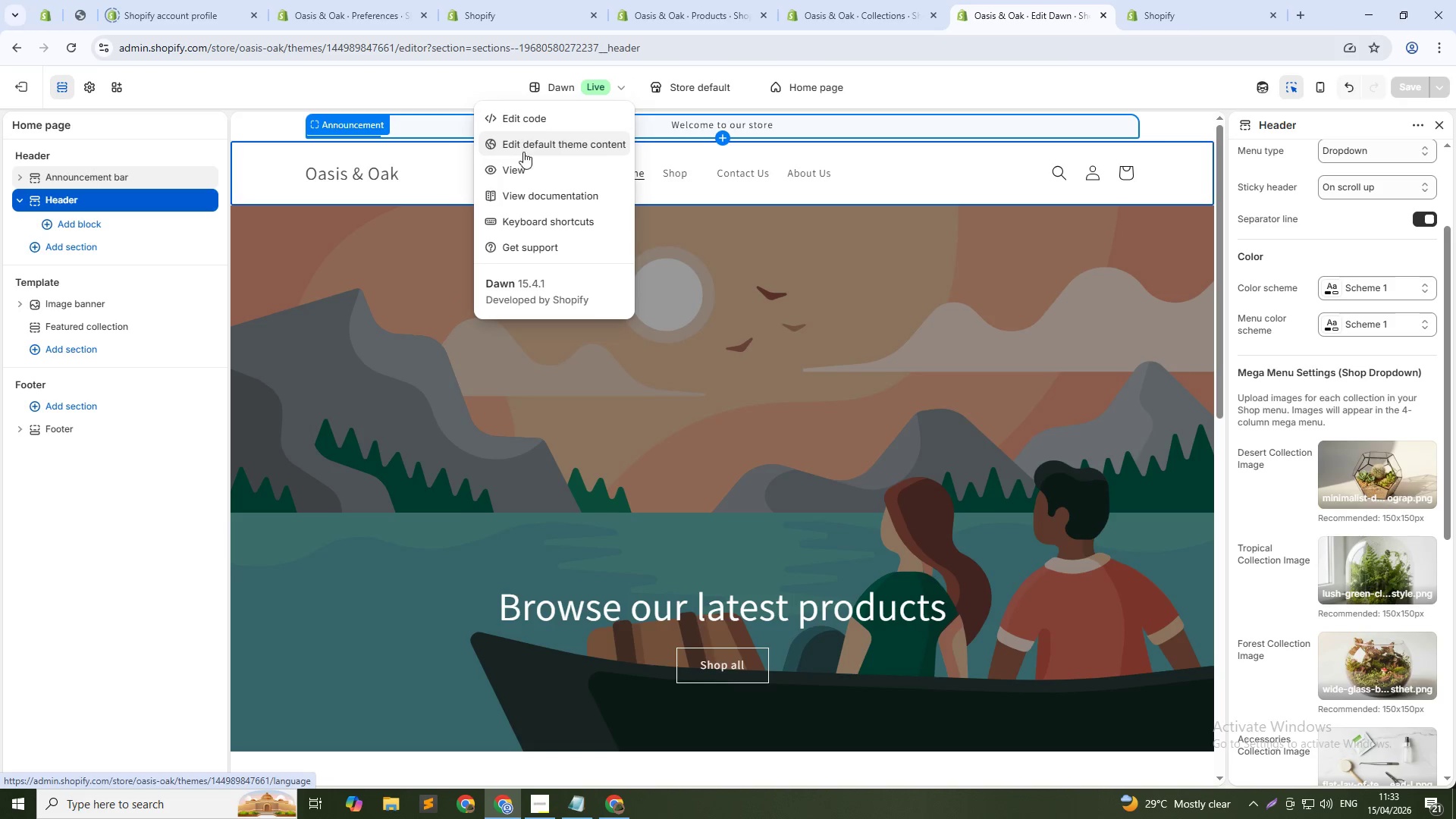 
left_click([526, 167])
 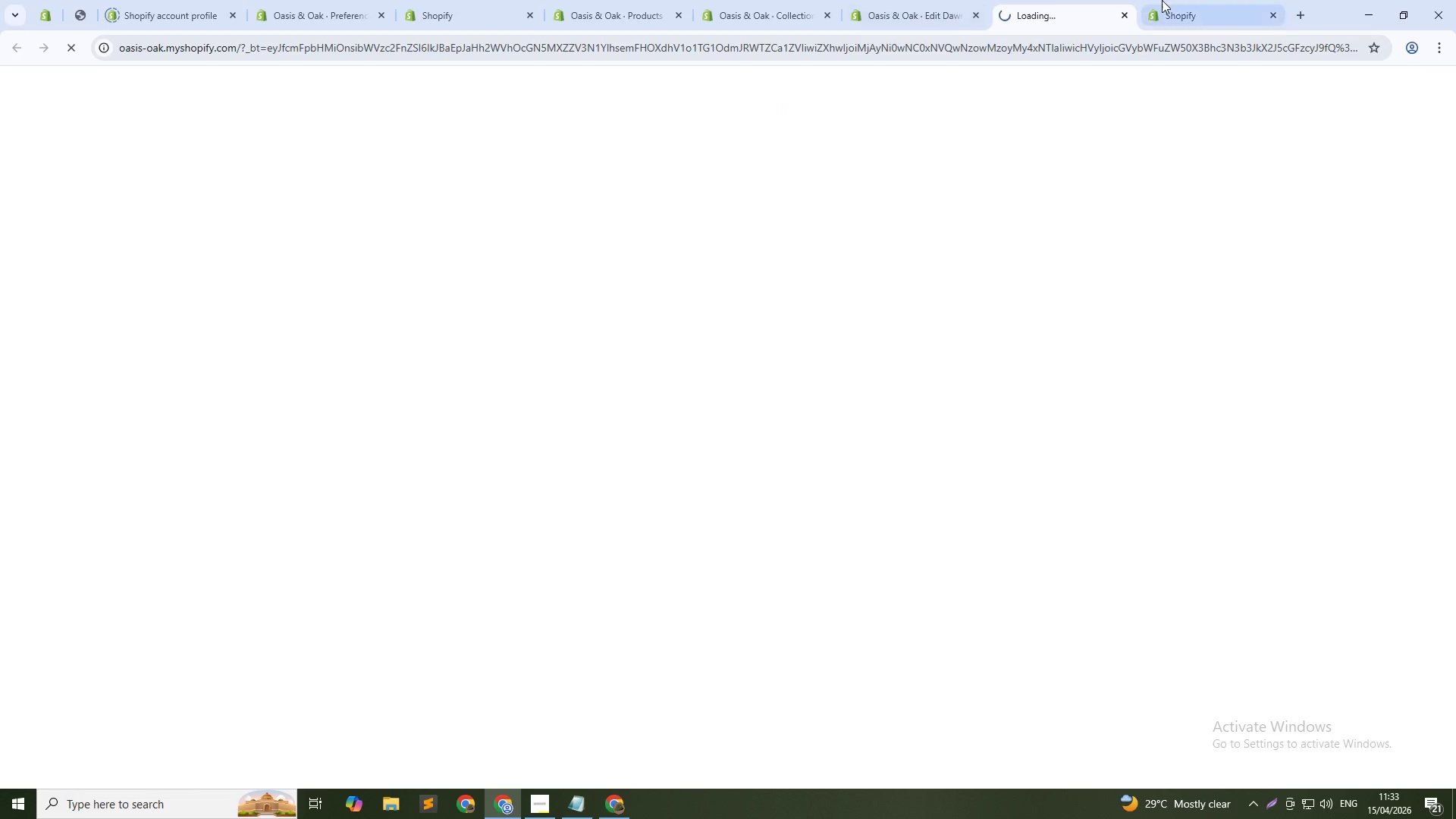 
left_click_drag(start_coordinate=[1069, 0], to_coordinate=[1189, 0])
 